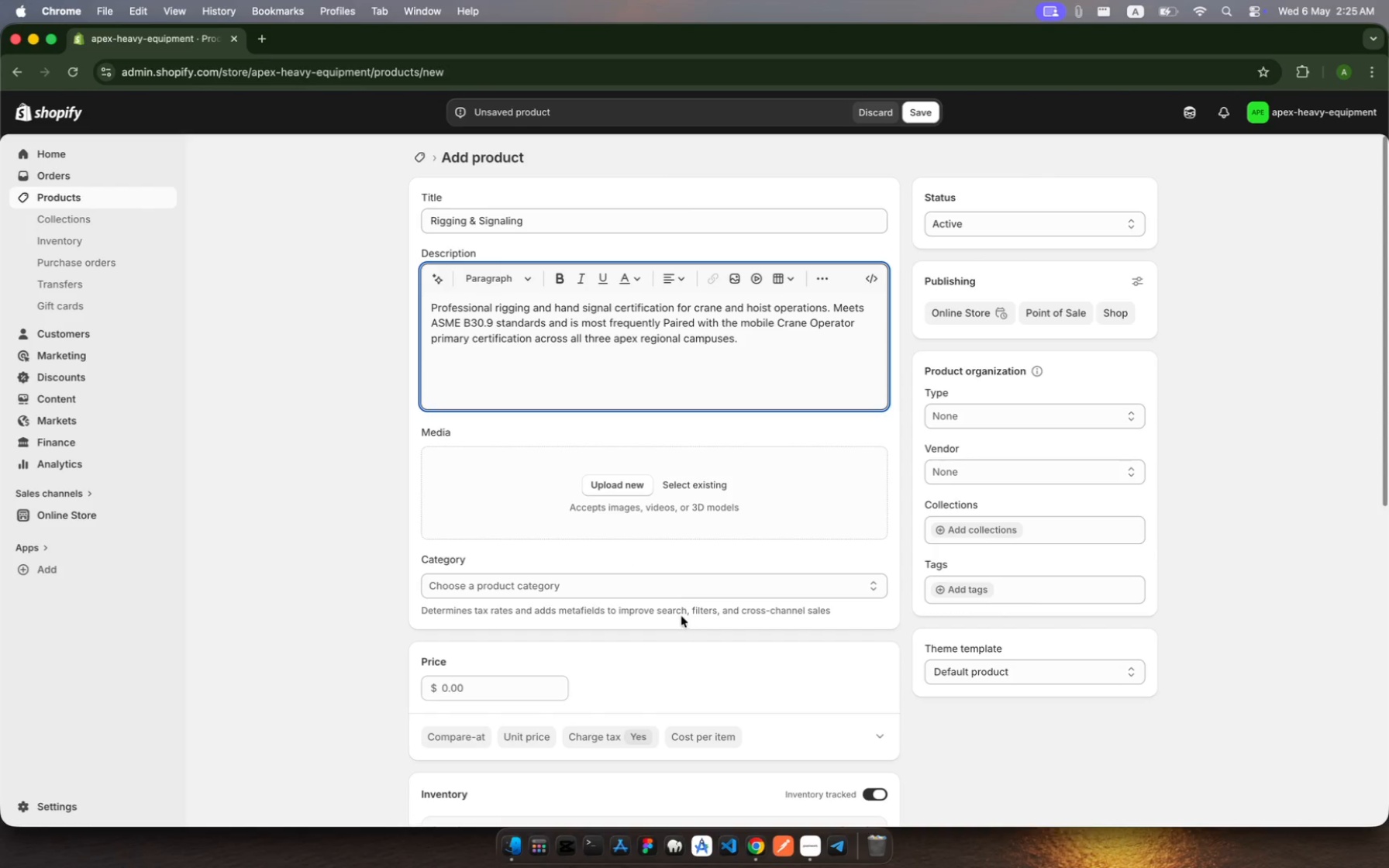 
scroll: coordinate [674, 602], scroll_direction: down, amount: 16.0
 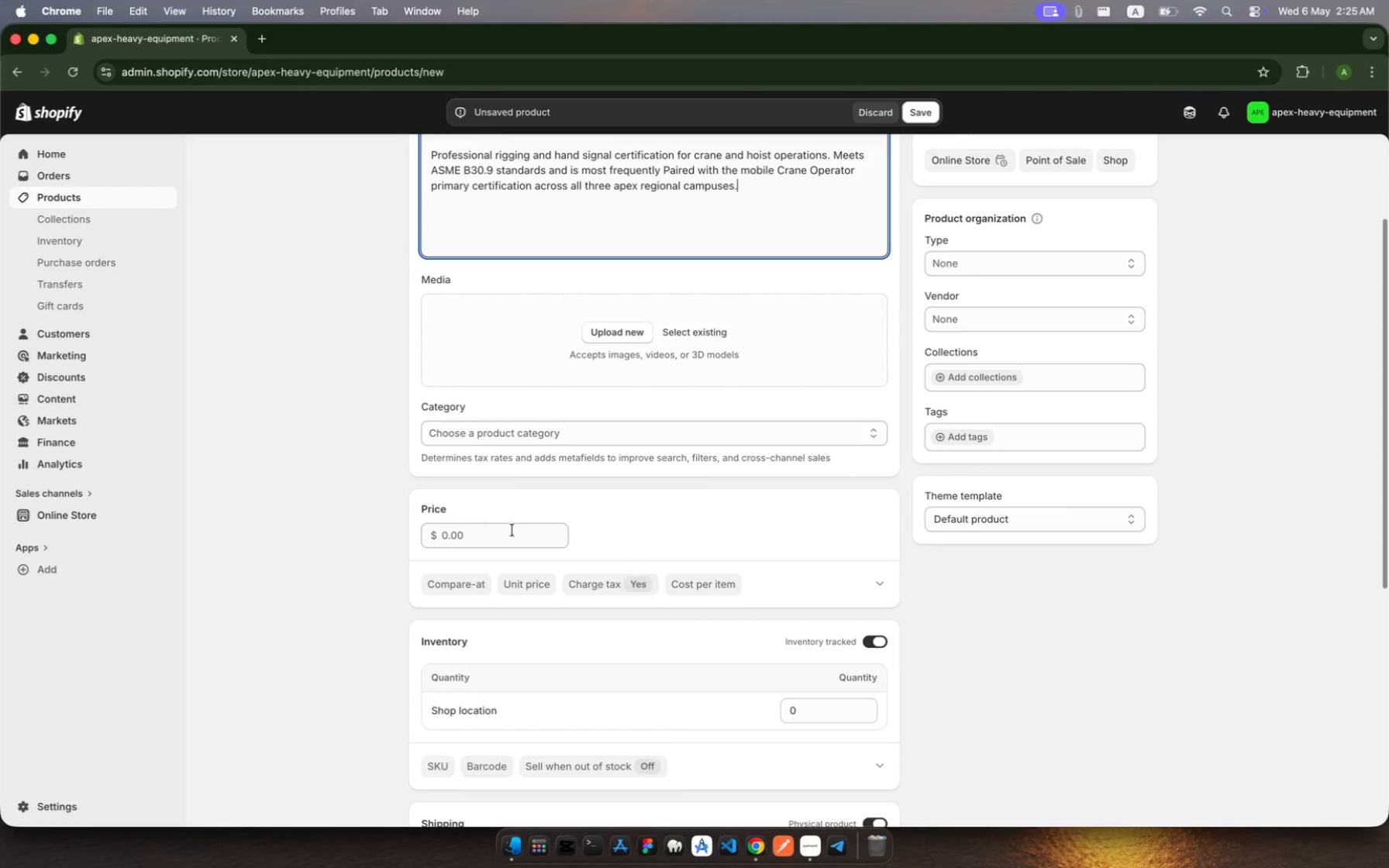 
left_click([512, 530])
 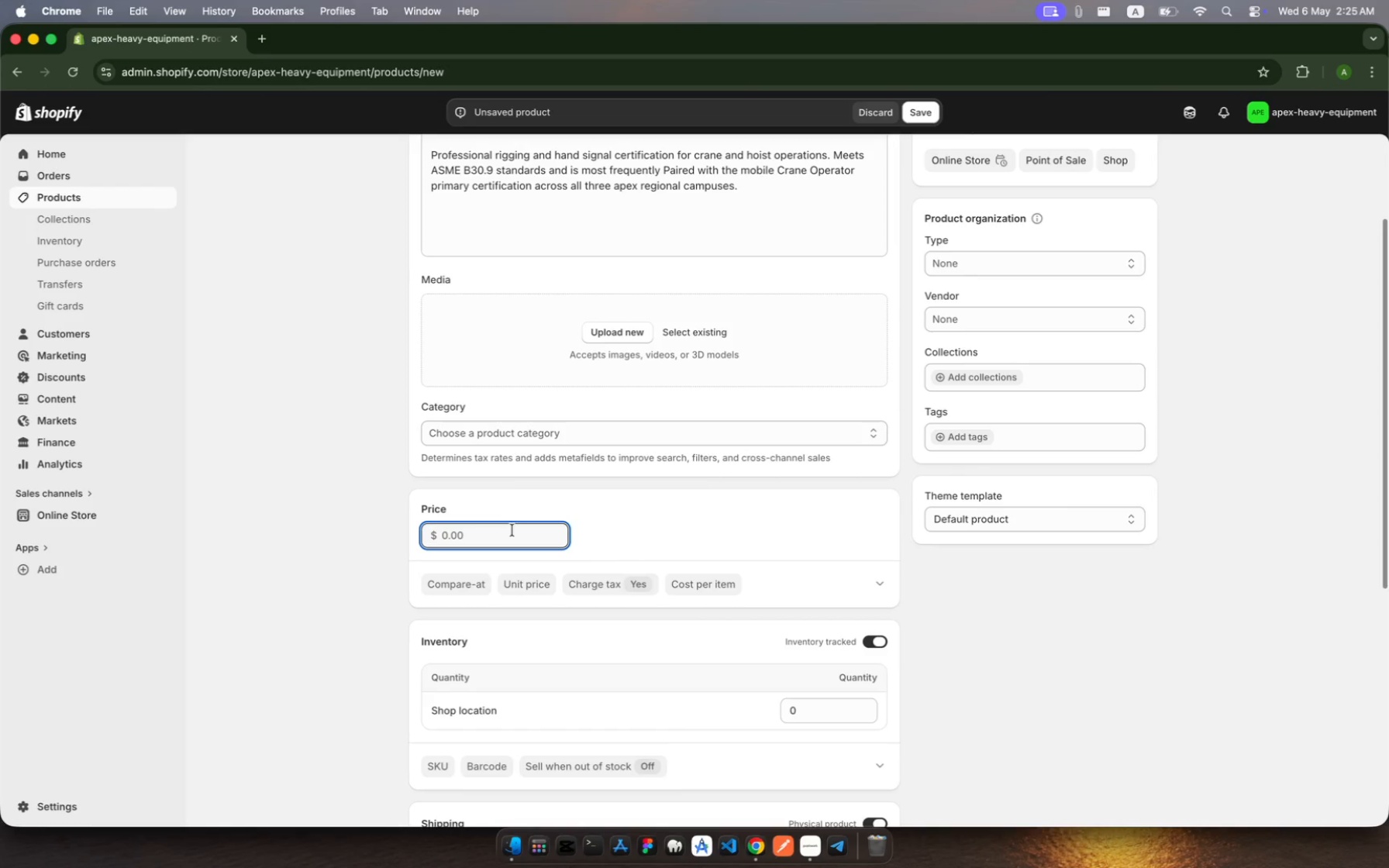 
type(350)
 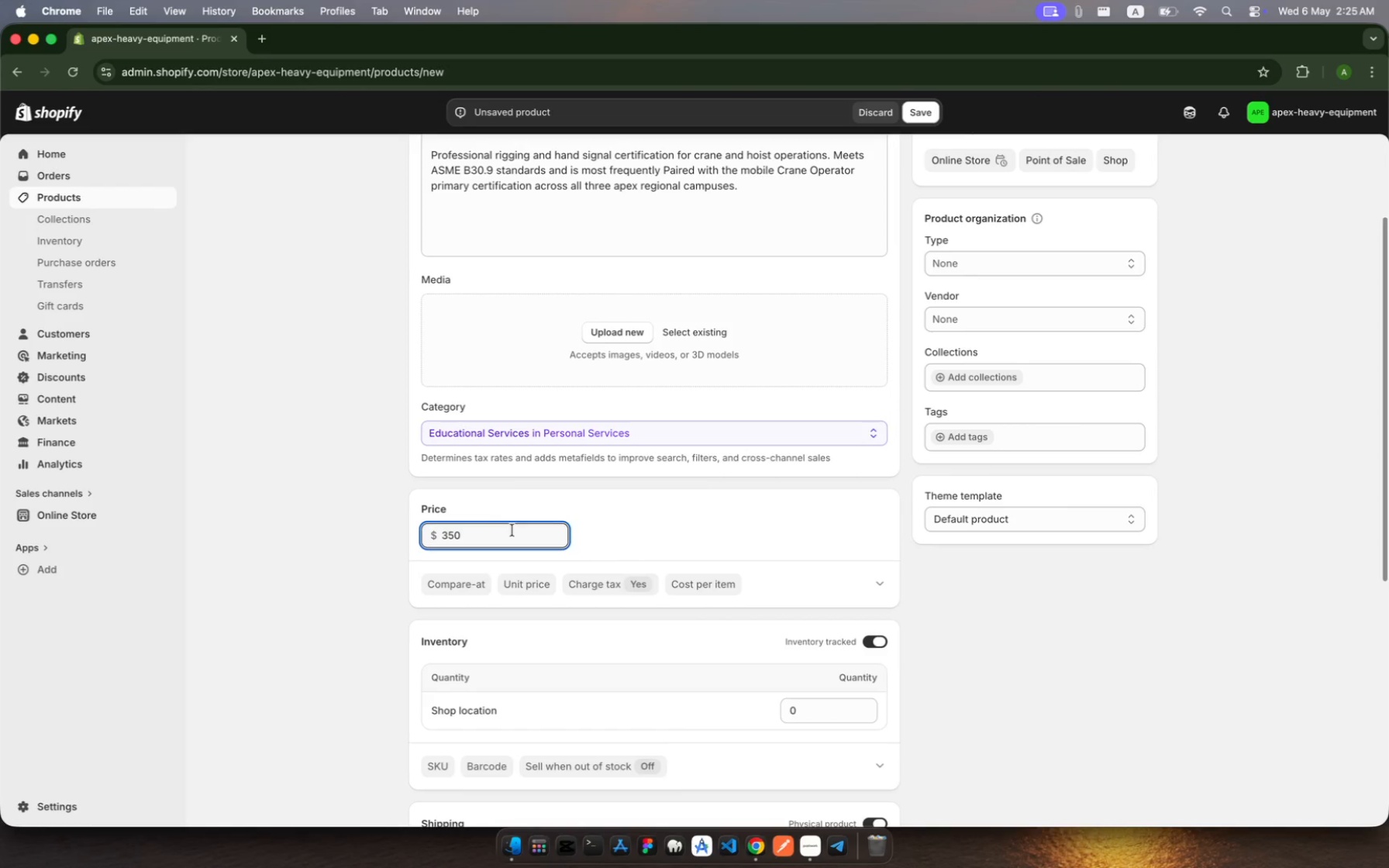 
scroll: coordinate [604, 660], scroll_direction: down, amount: 11.0
 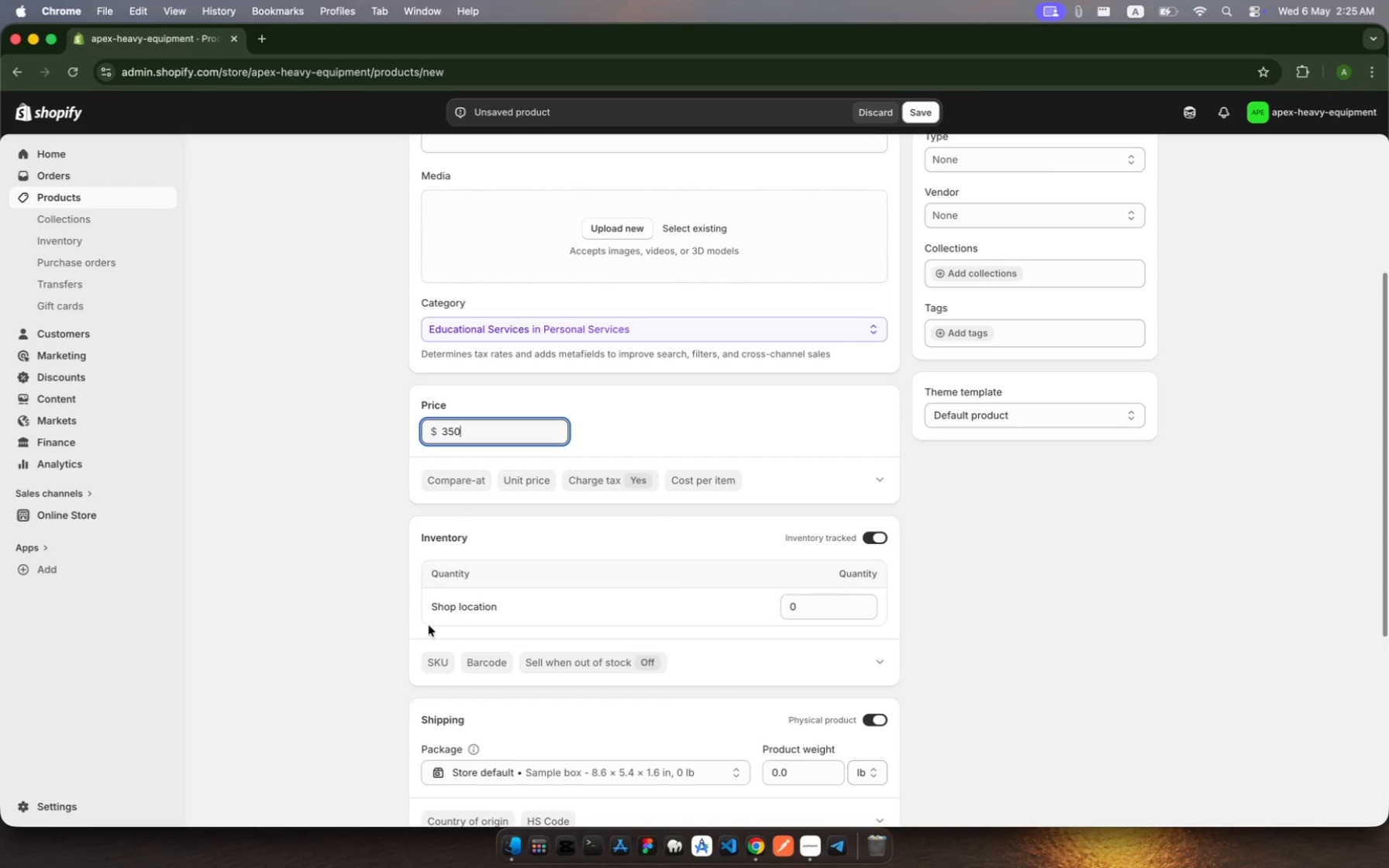 
left_click([440, 669])
 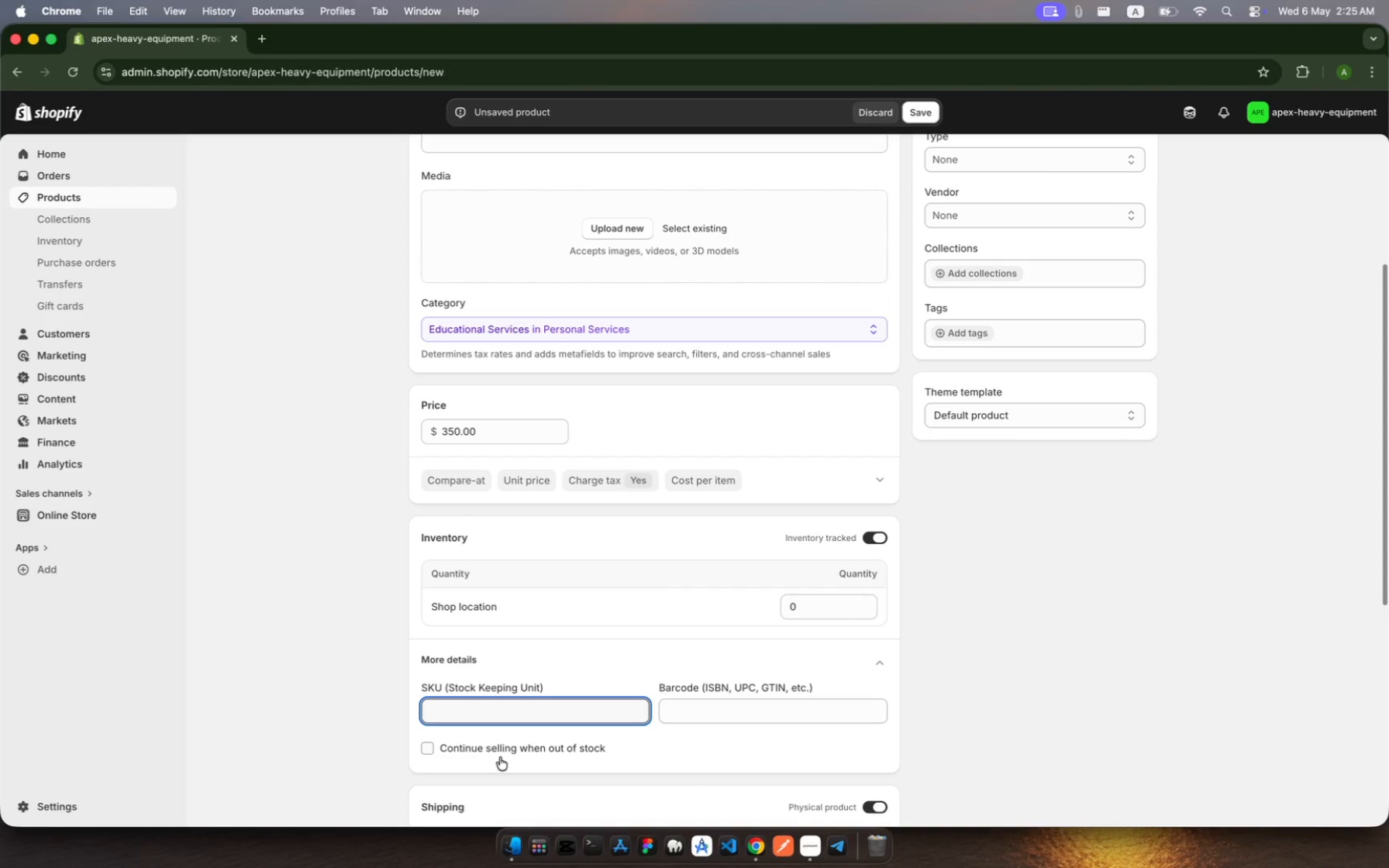 
type(APX-RGS-01)
 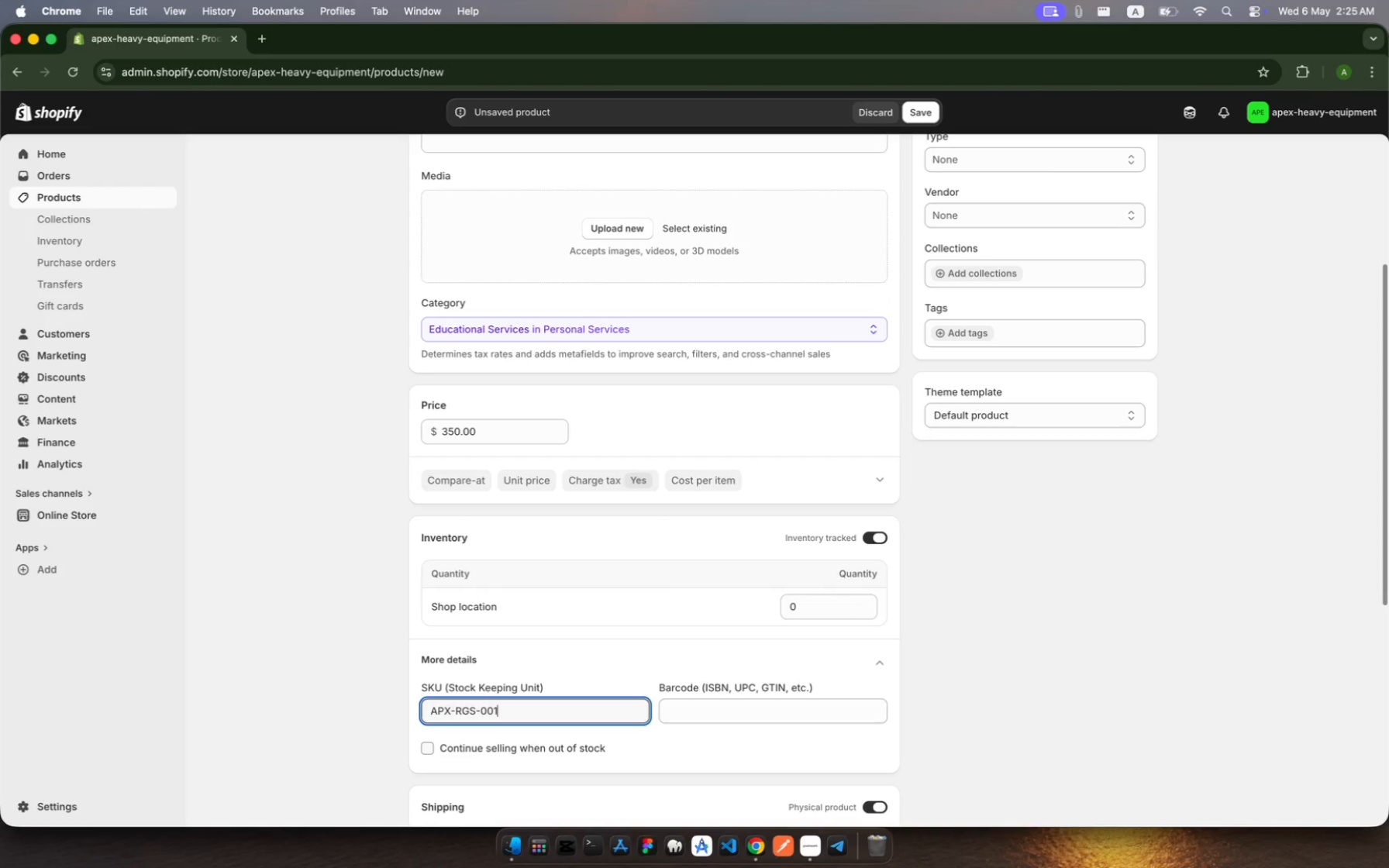 
wait(6.61)
 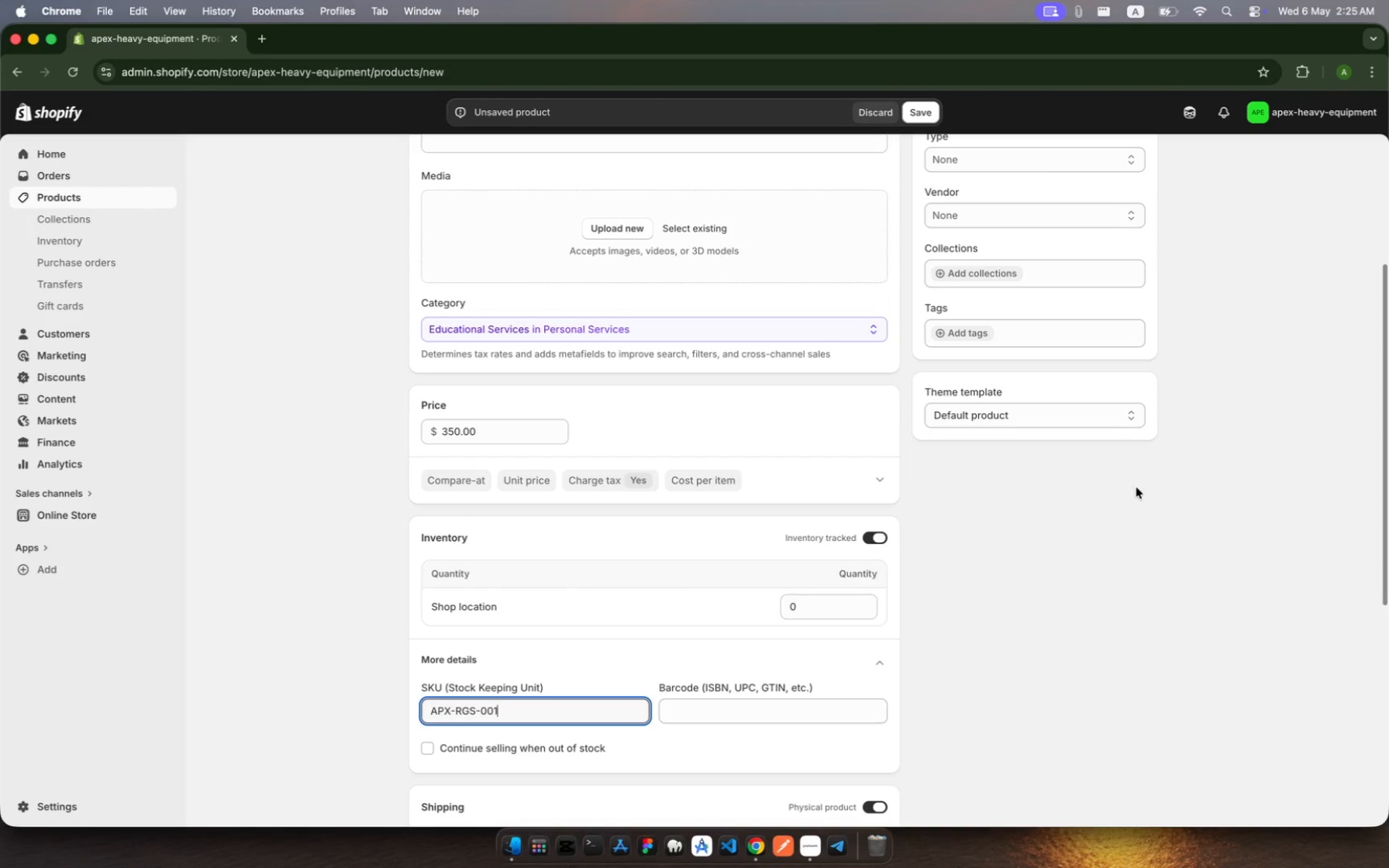 
scroll: coordinate [1036, 219], scroll_direction: up, amount: 8.0
 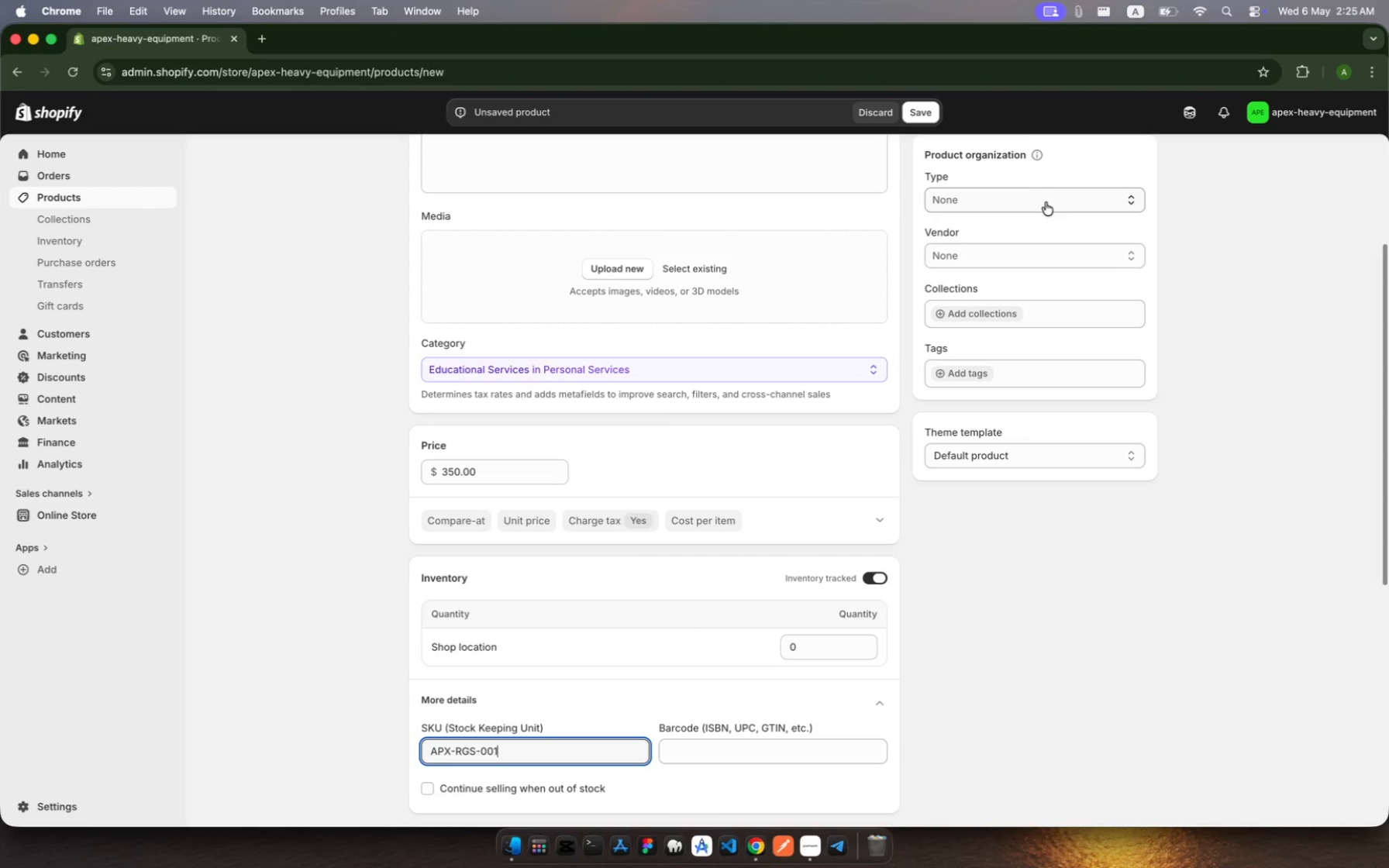 
left_click([1046, 202])
 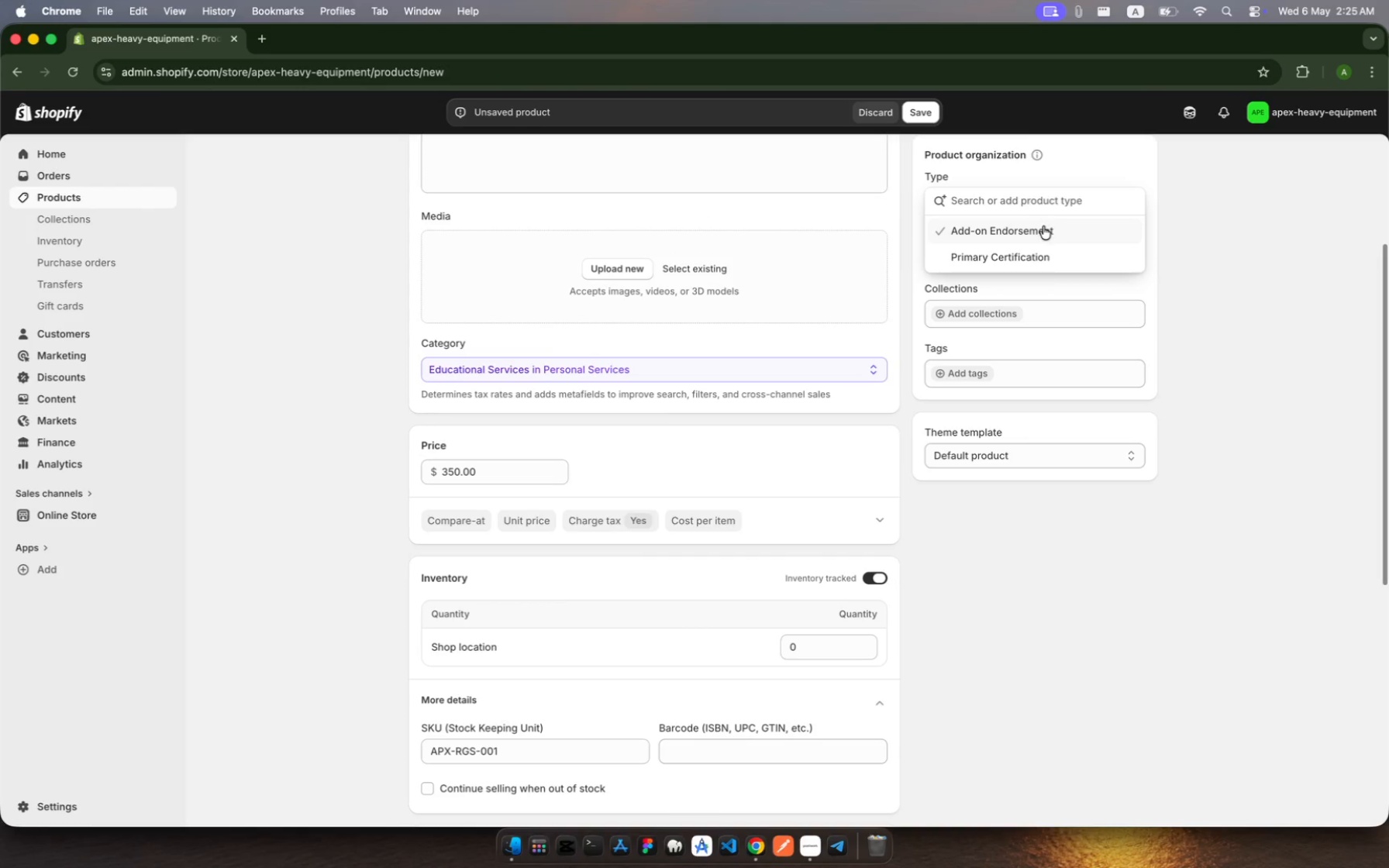 
left_click([1043, 226])
 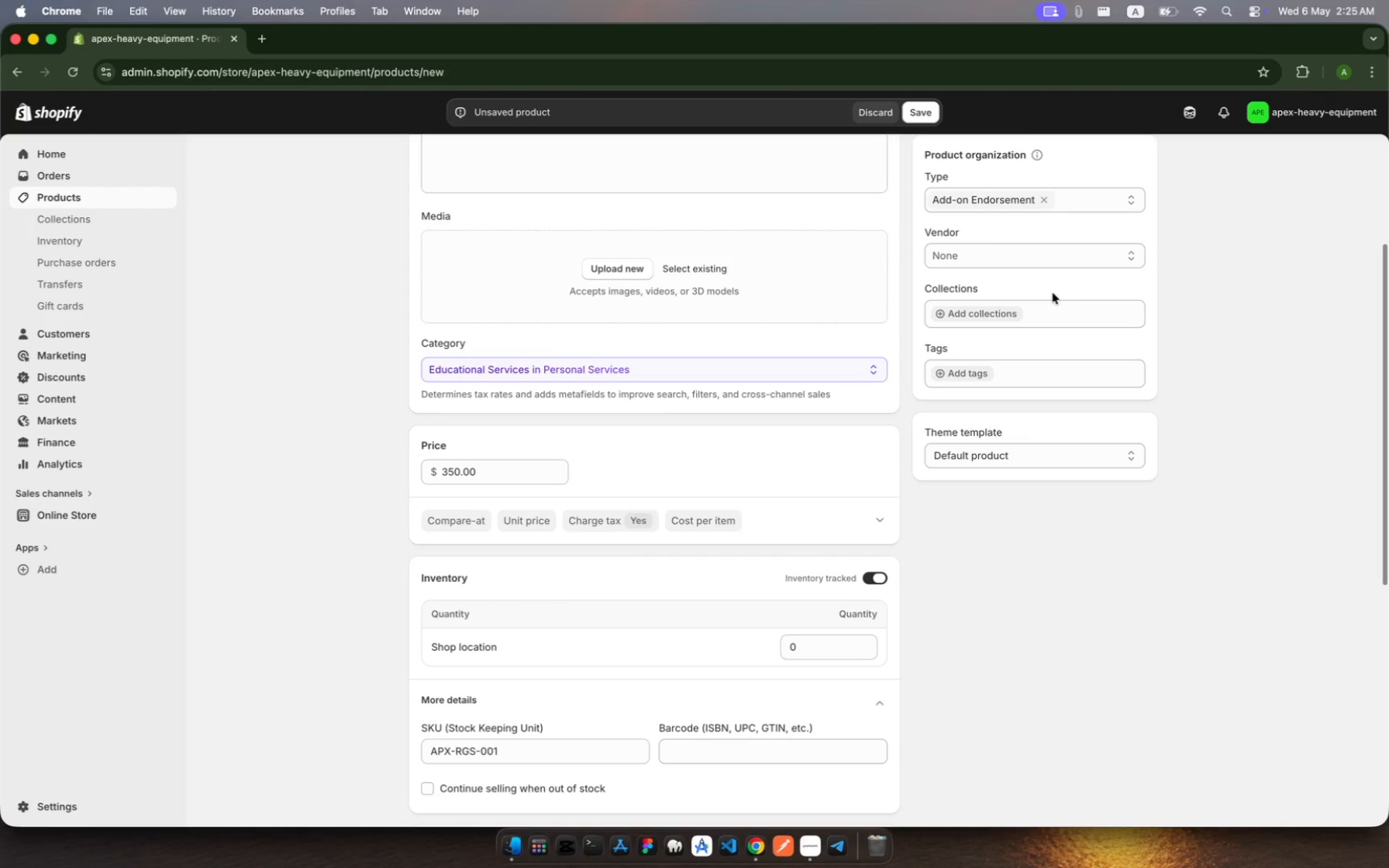 
wait(8.97)
 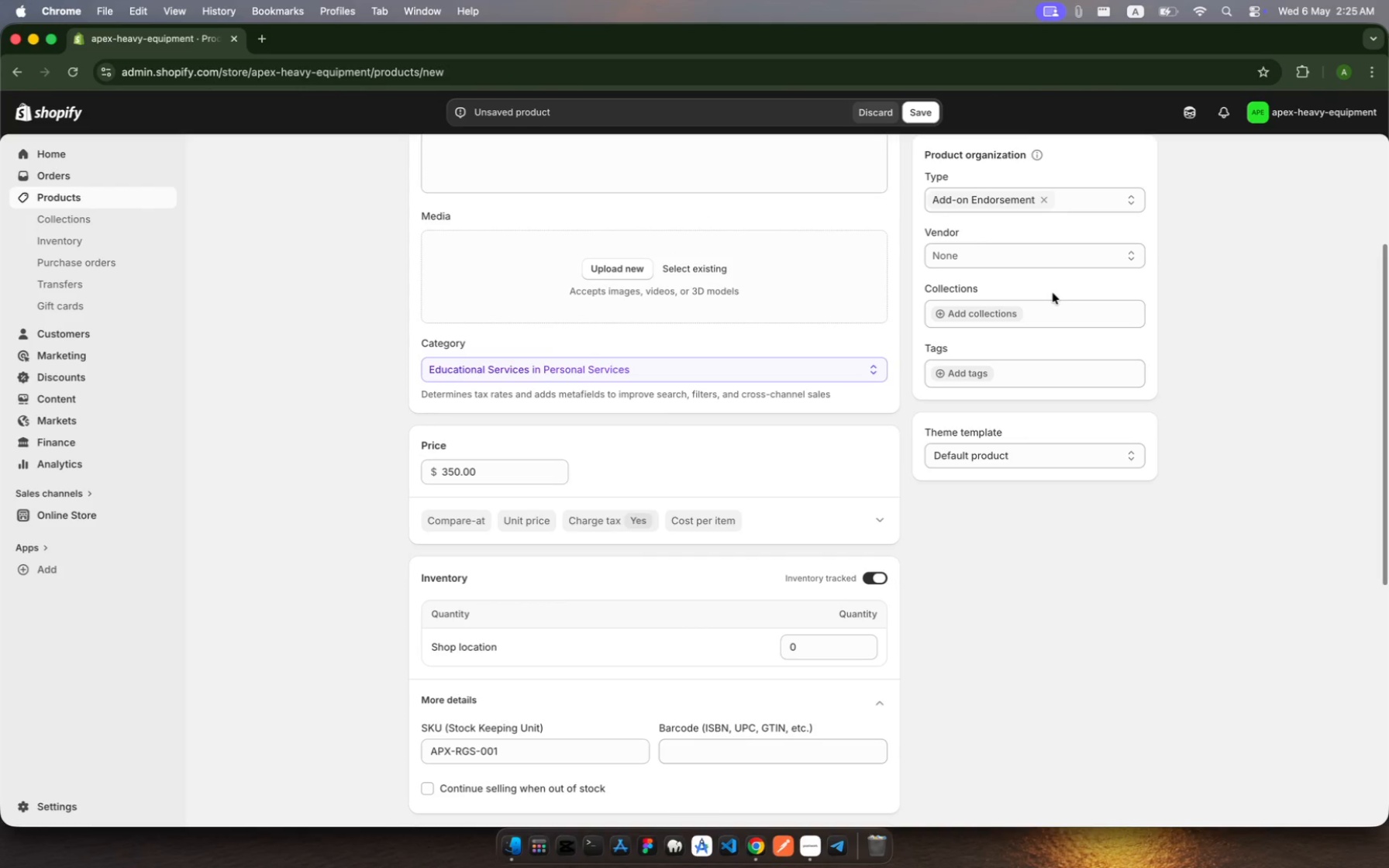 
left_click([1027, 377])
 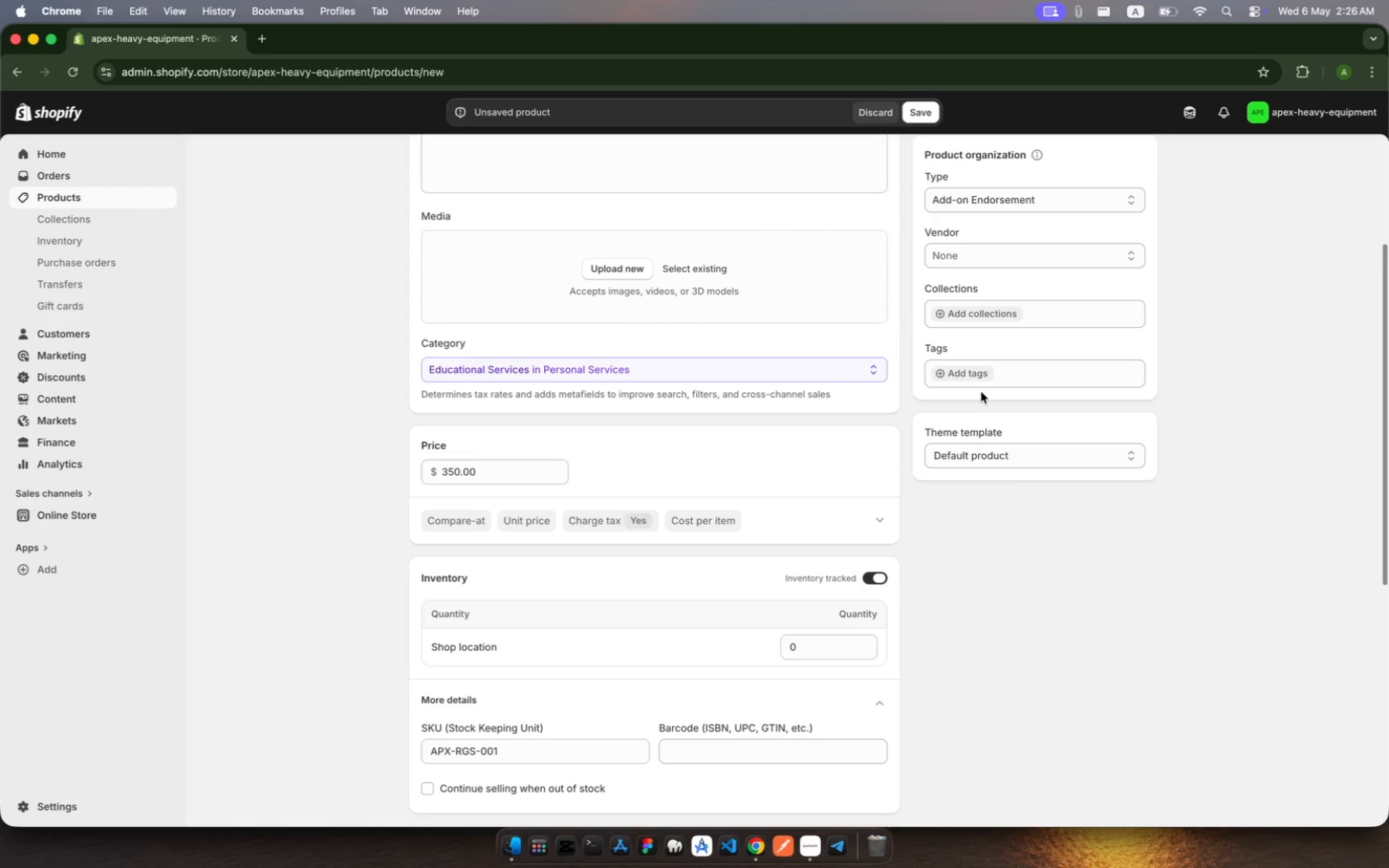 
left_click([973, 381])
 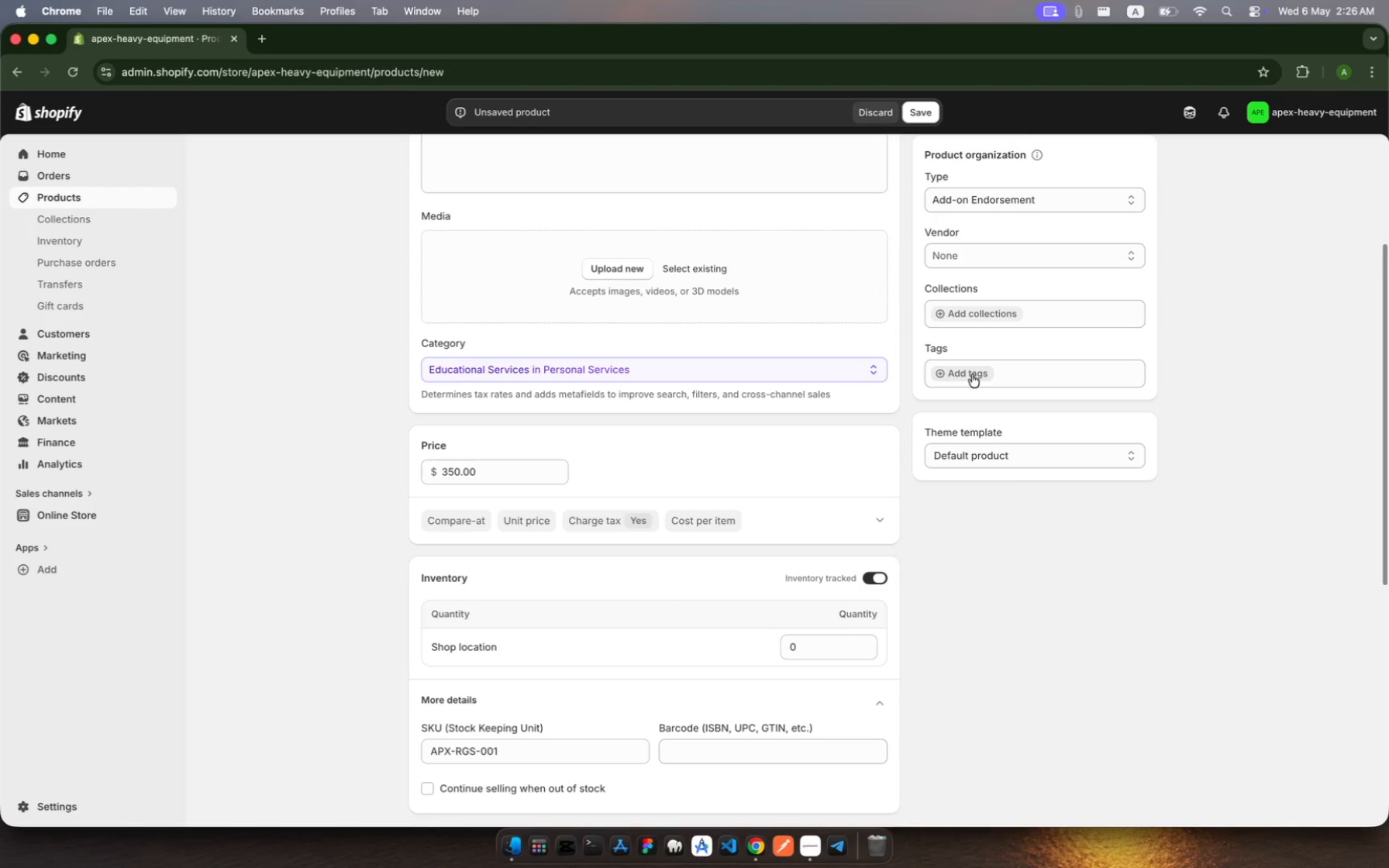 
left_click([972, 374])
 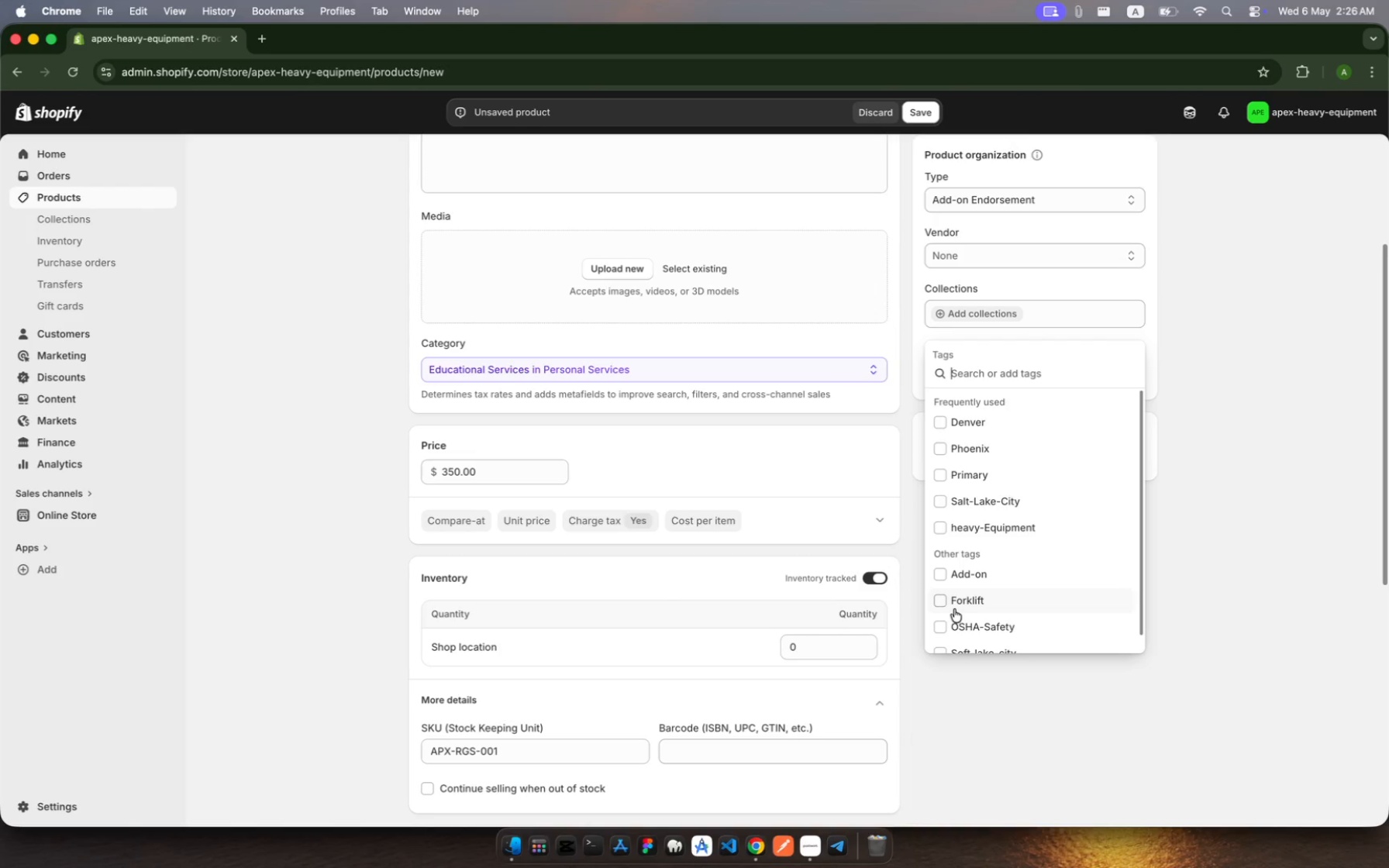 
left_click([968, 586])
 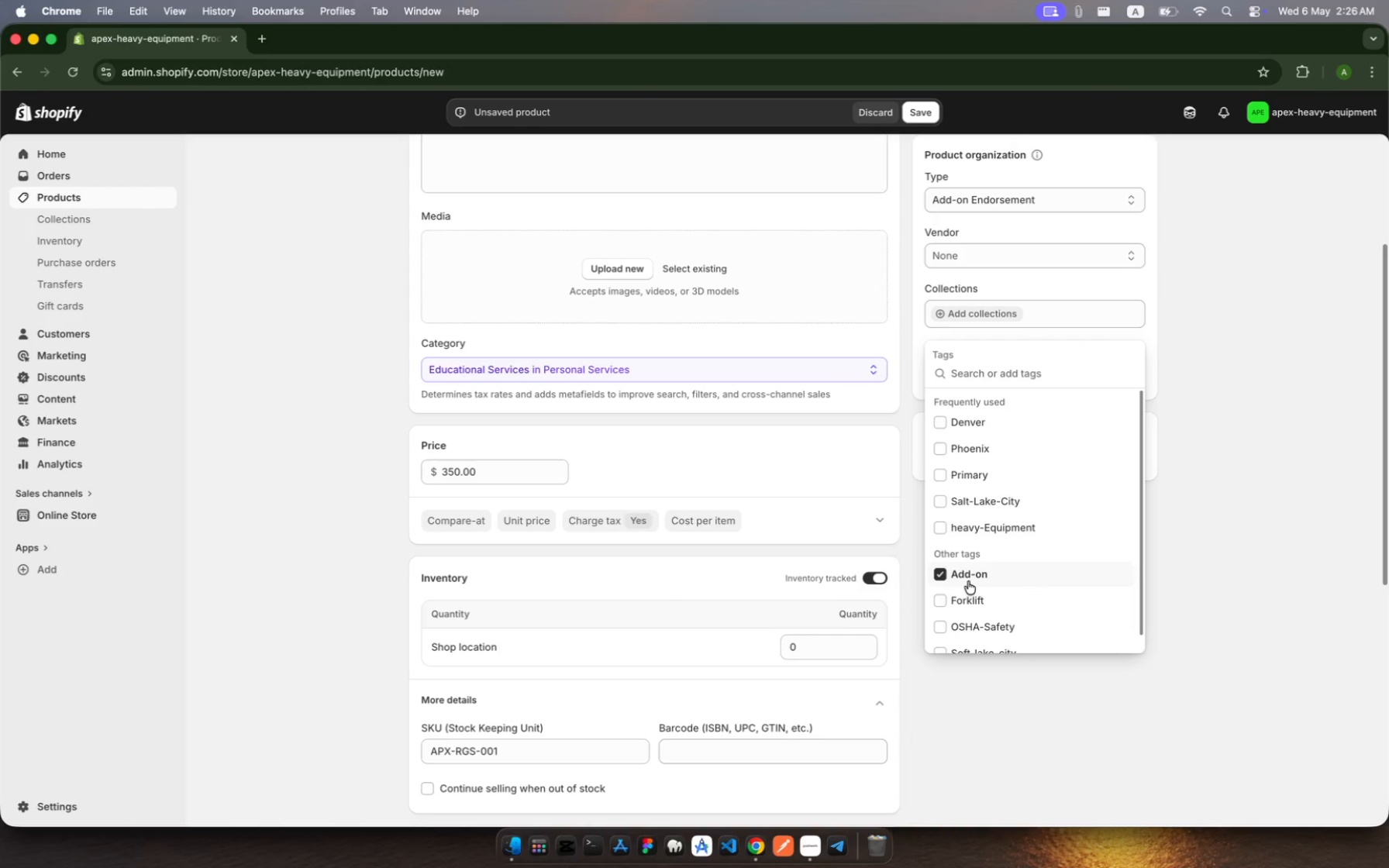 
scroll: coordinate [974, 603], scroll_direction: down, amount: 12.0
 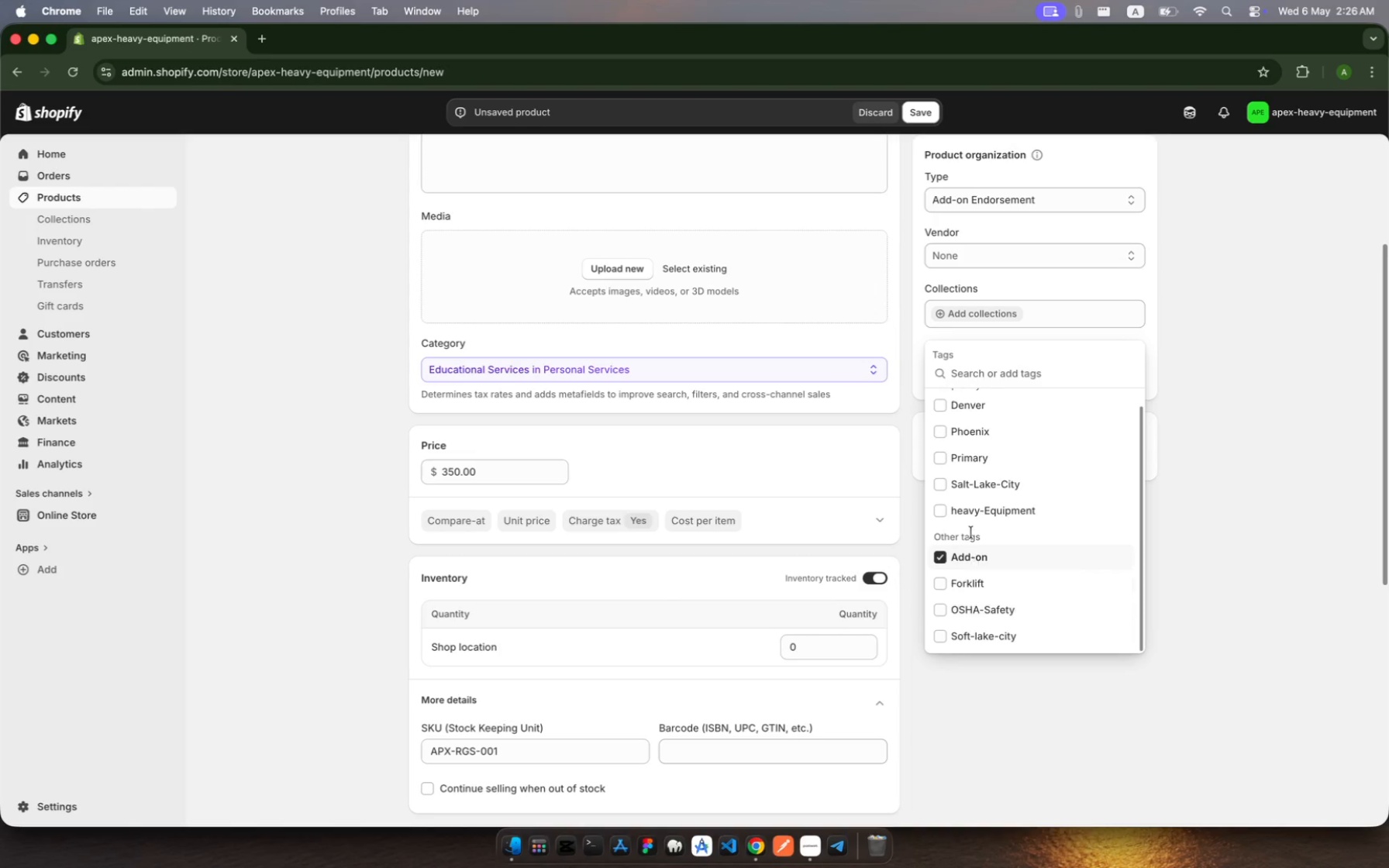 
left_click([974, 401])
 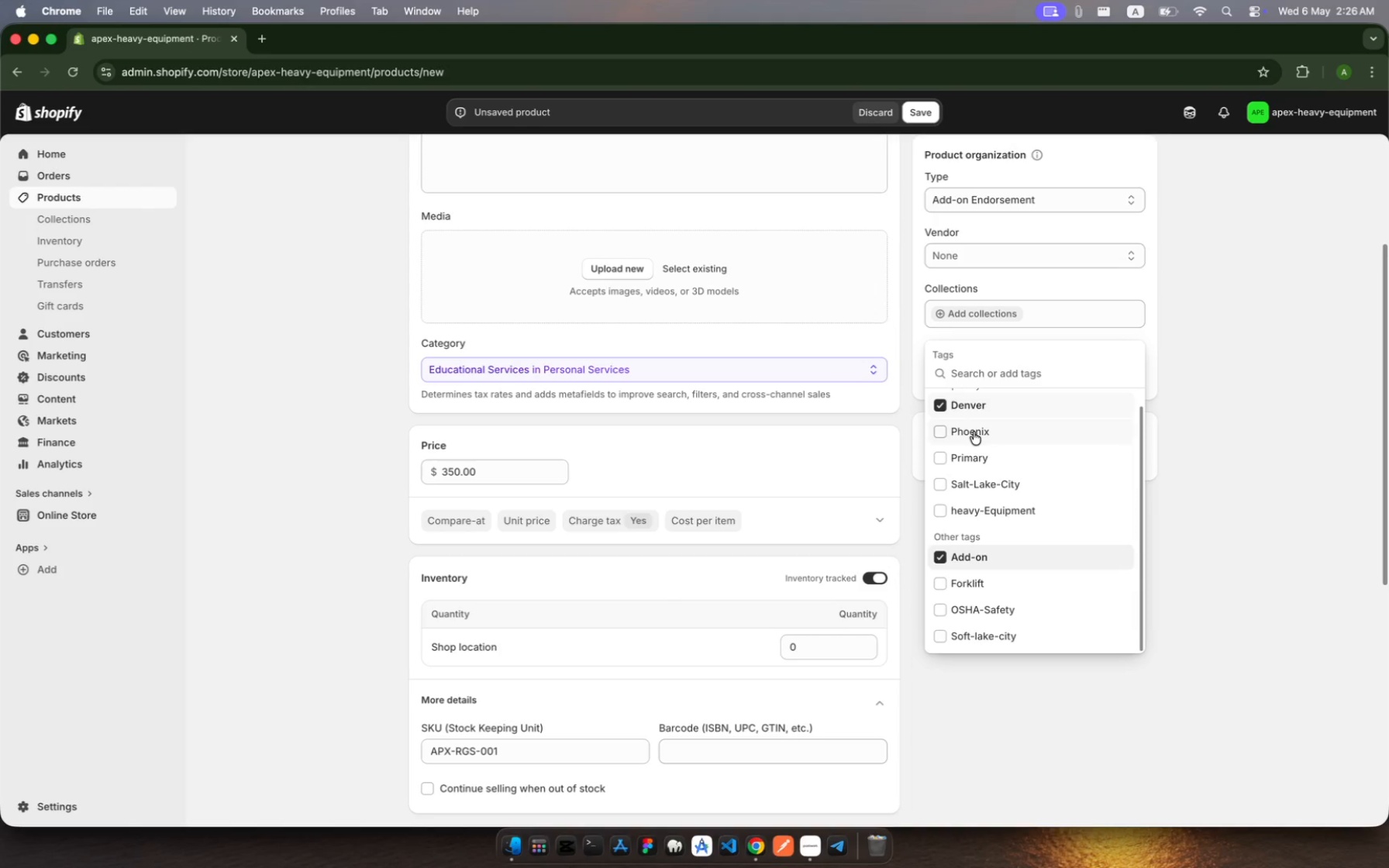 
left_click([974, 433])
 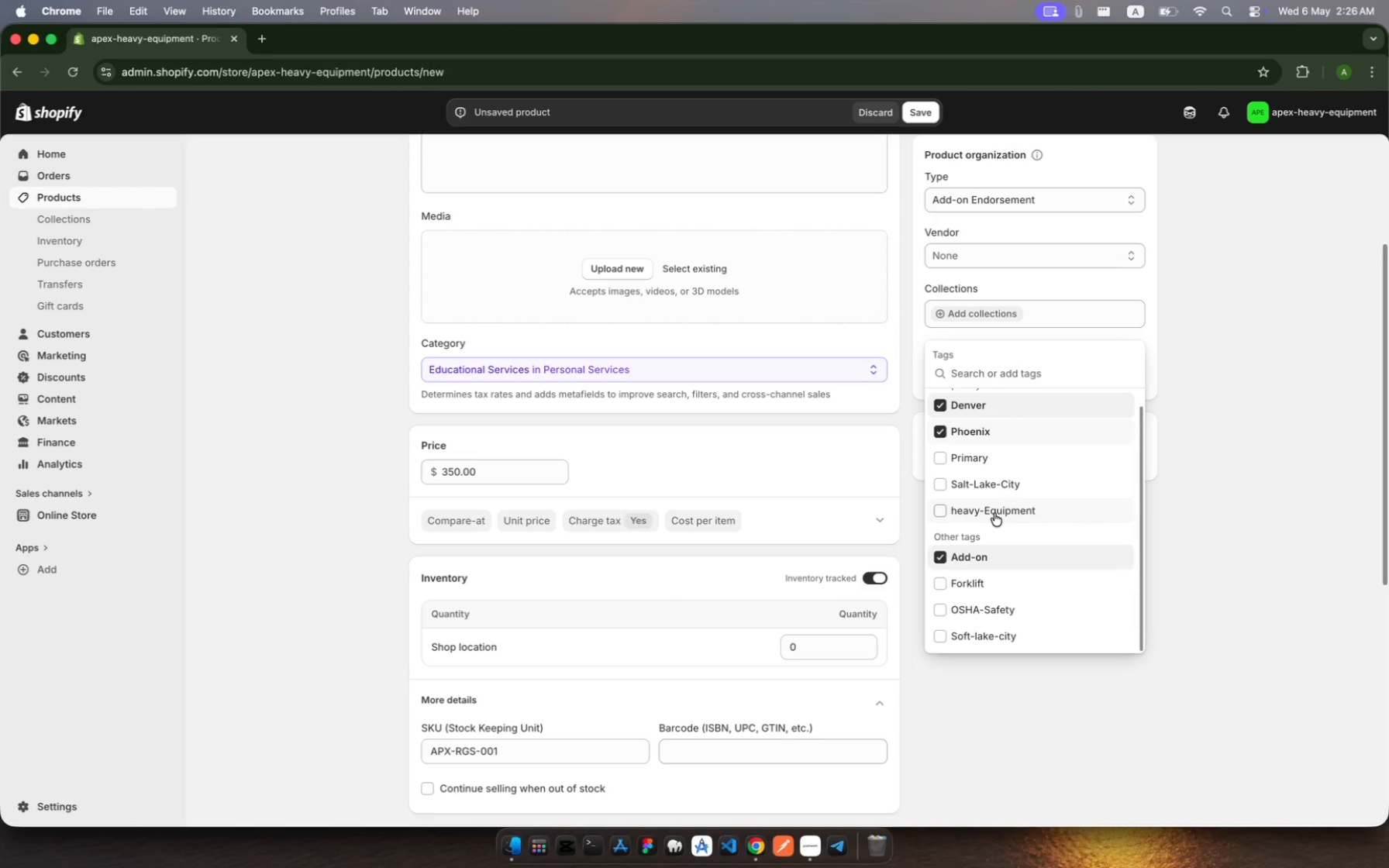 
left_click([998, 482])
 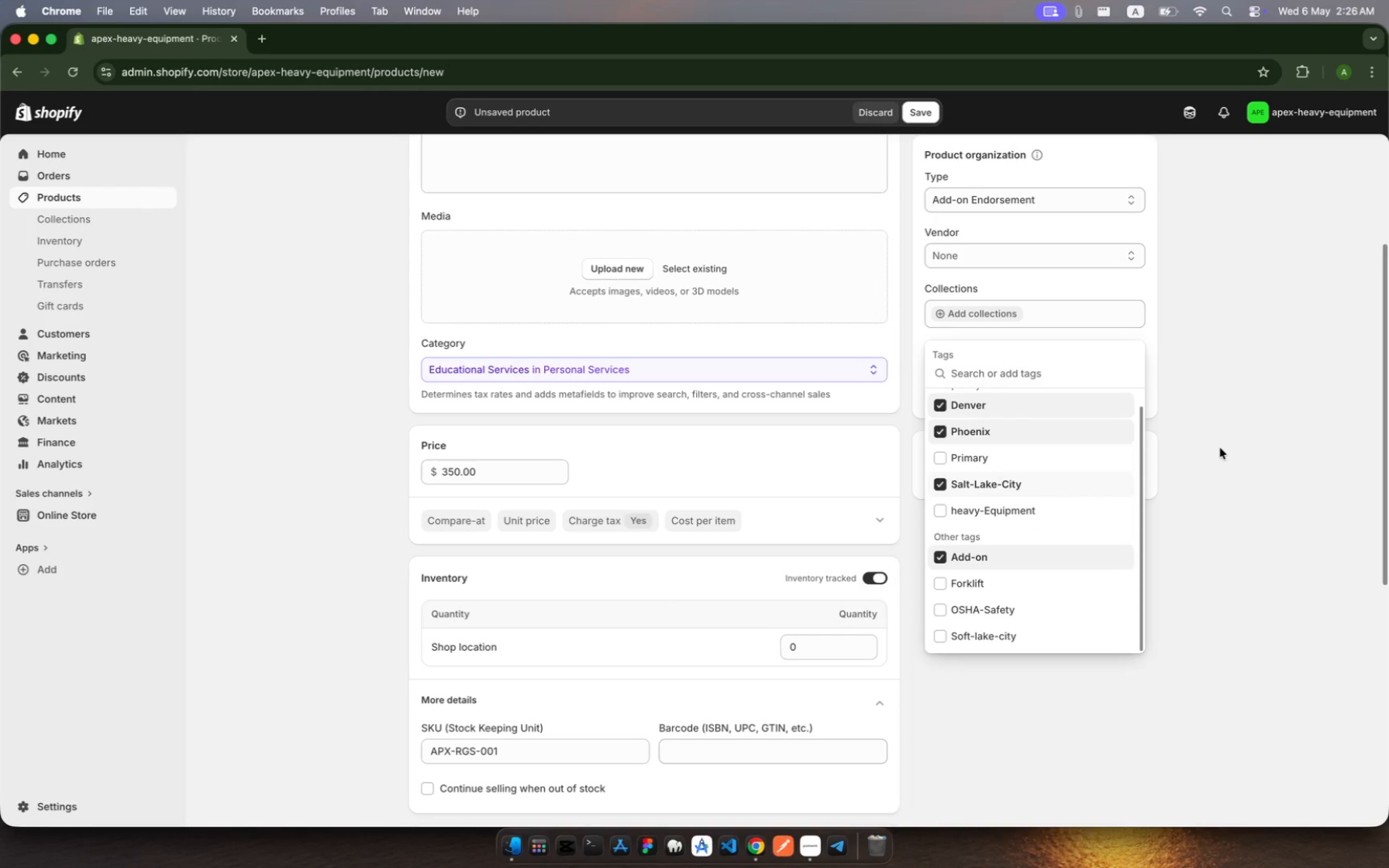 
left_click([1232, 445])
 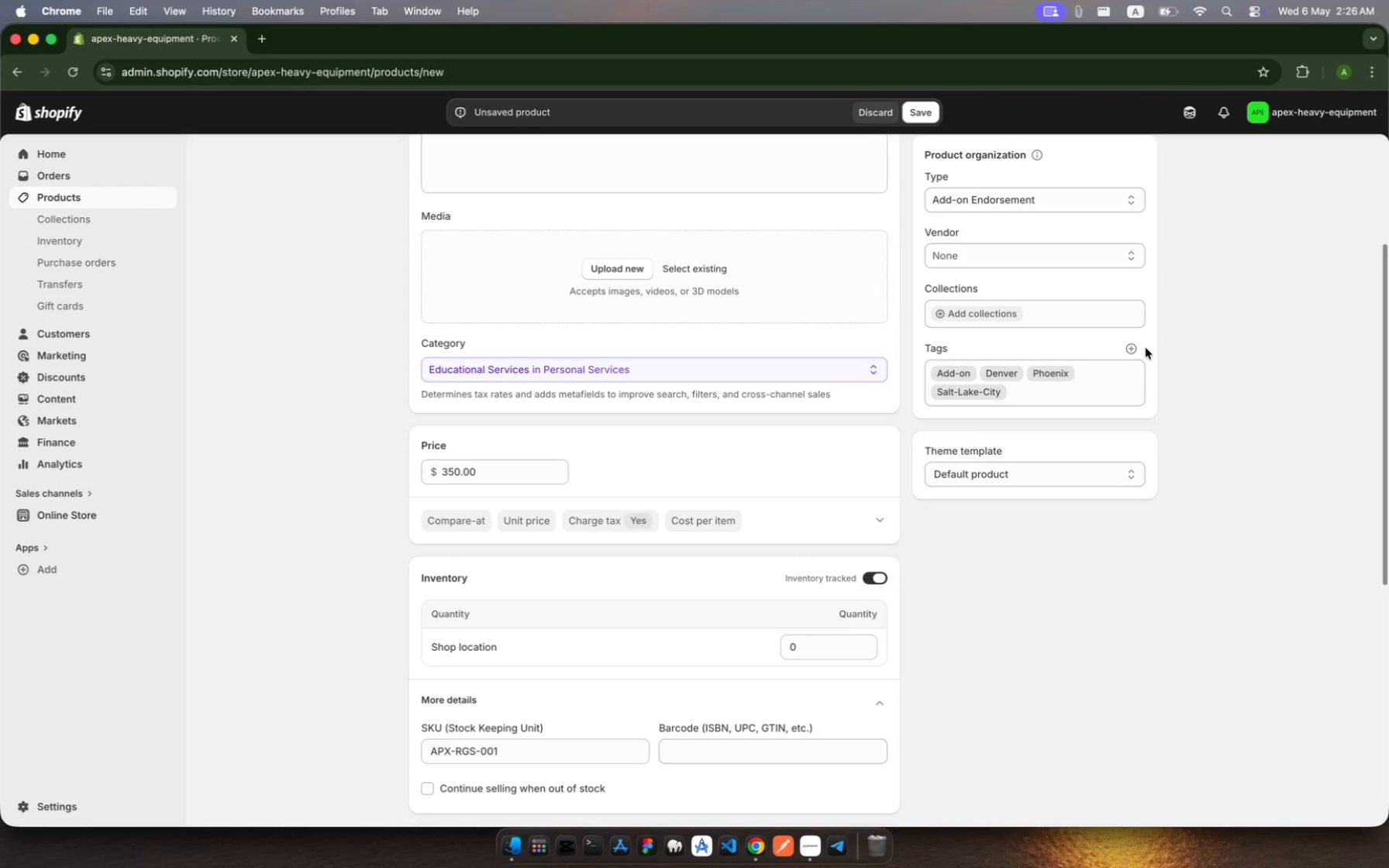 
left_click([1136, 351])
 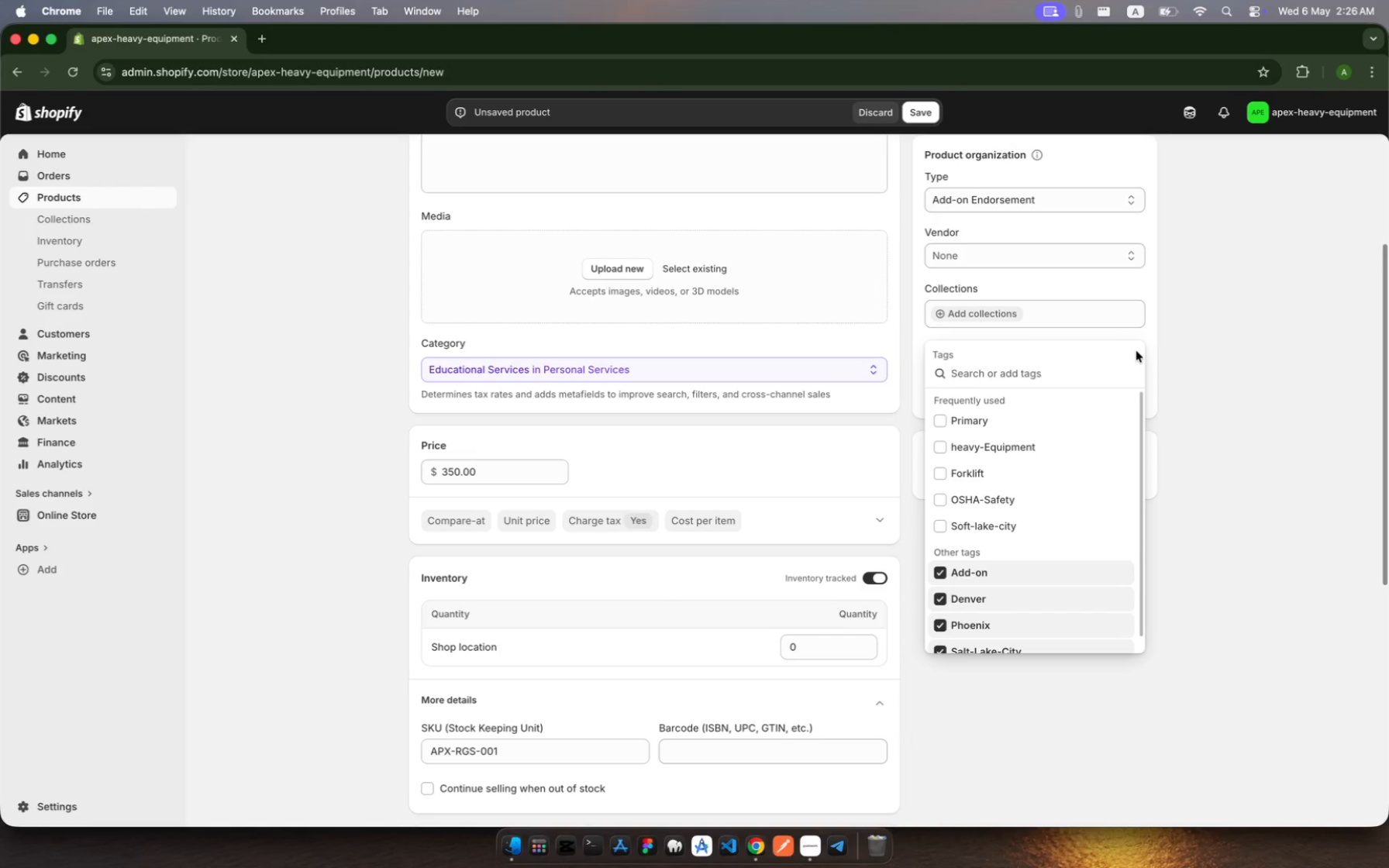 
wait(6.09)
 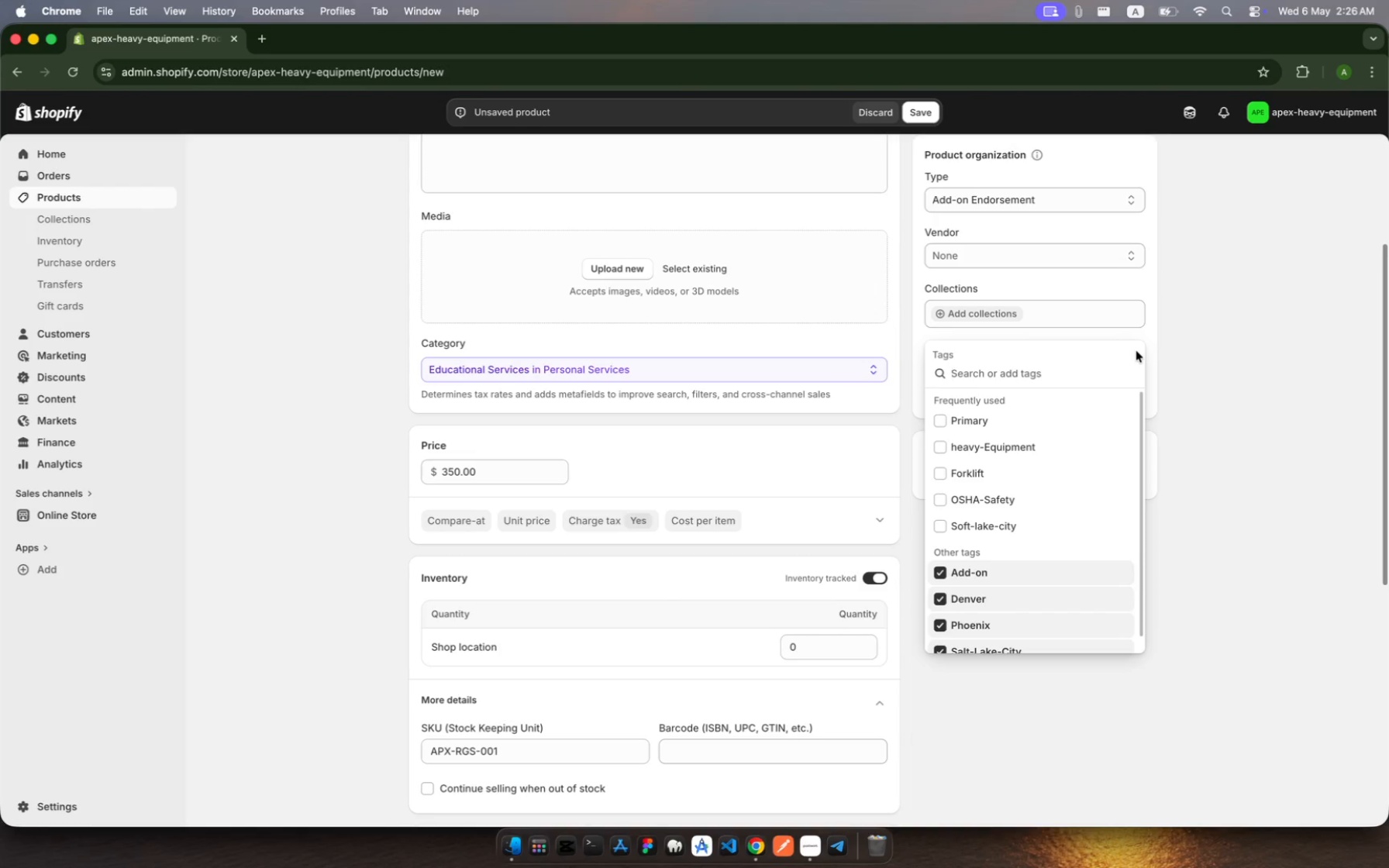 
hold_key(key=ShiftLeft, duration=0.44)
 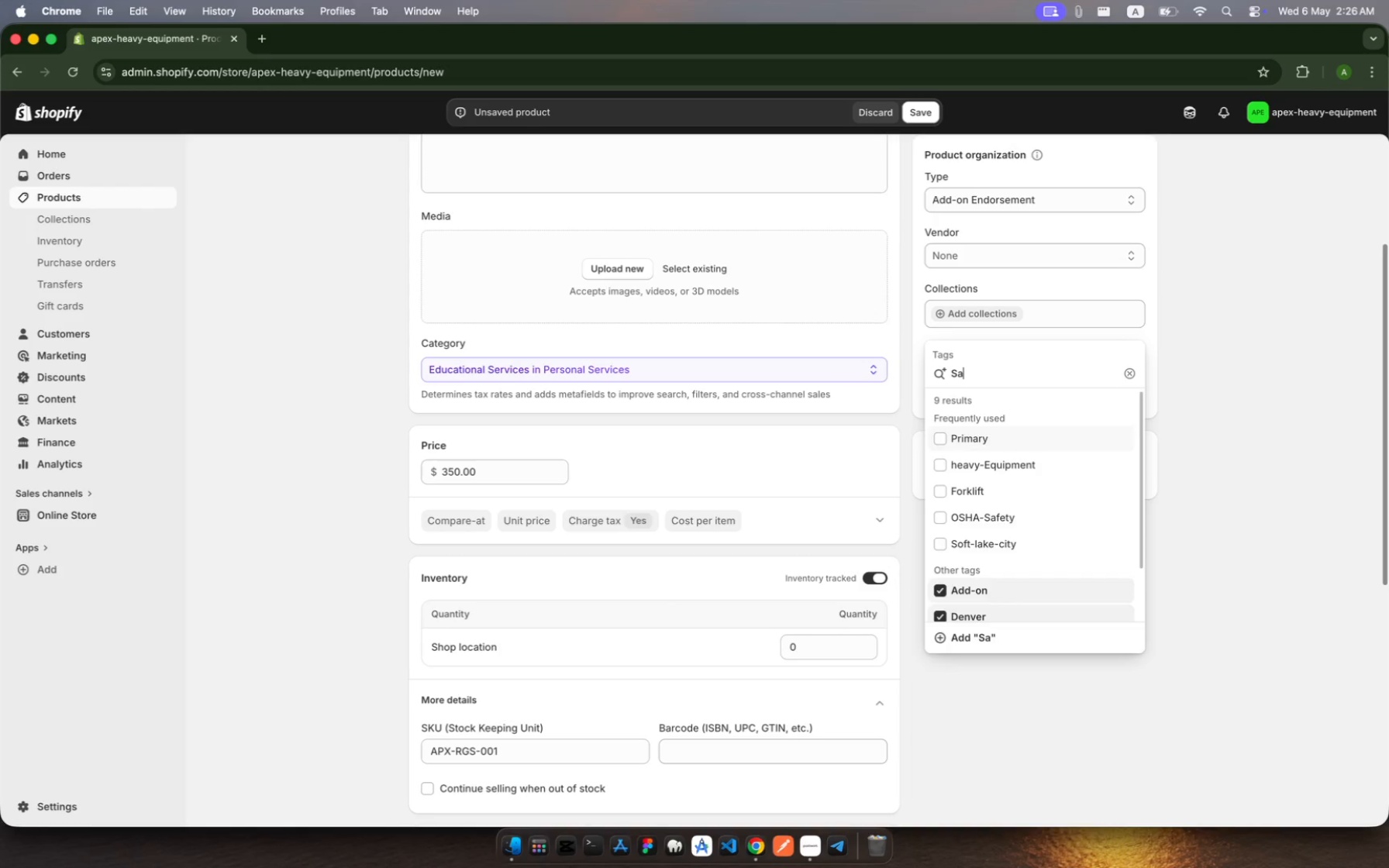 
hold_key(key=S, duration=0.34)
 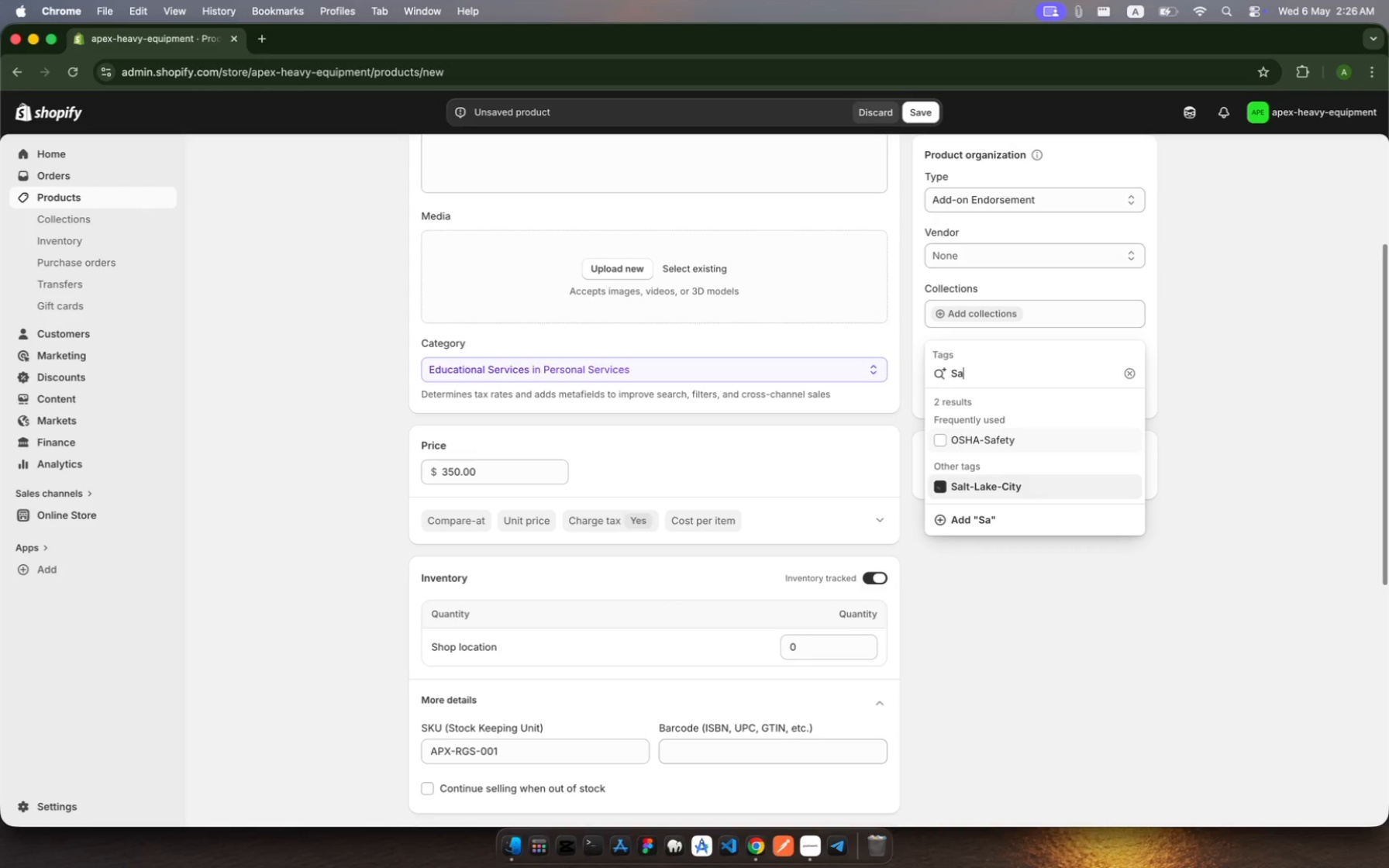 
type(afey-Endorsement,)
key(Backspace)
 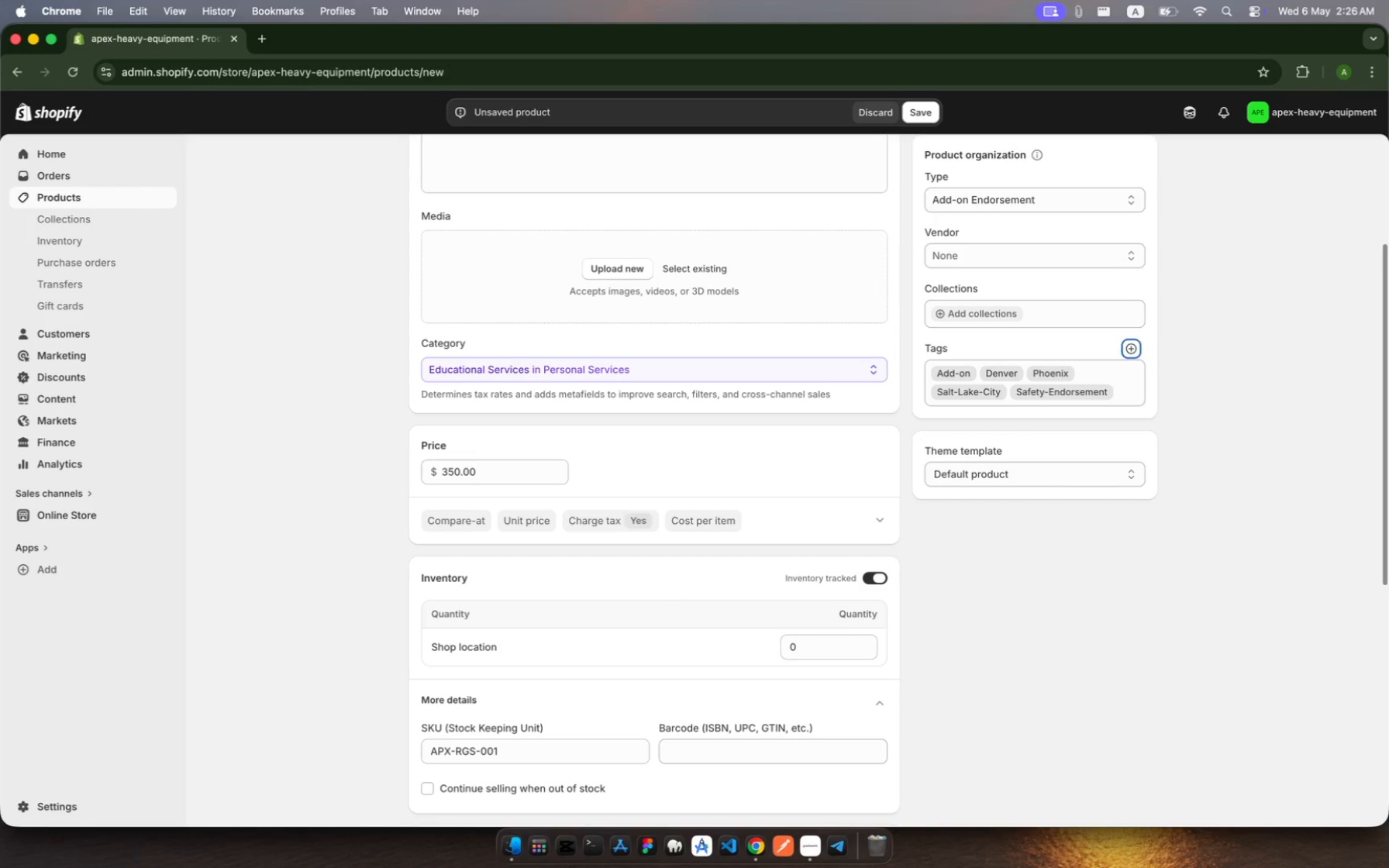 
 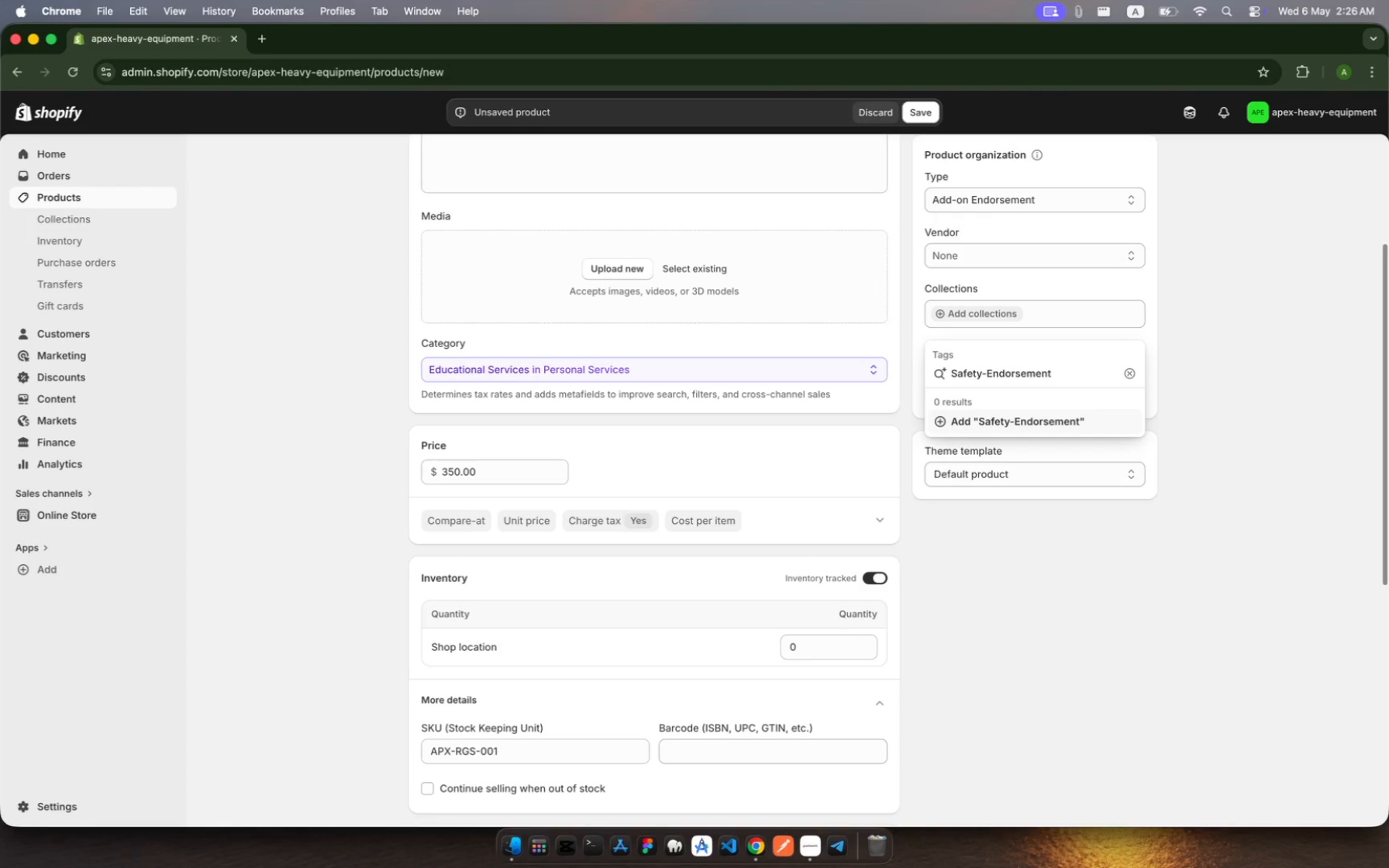 
key(Enter)
 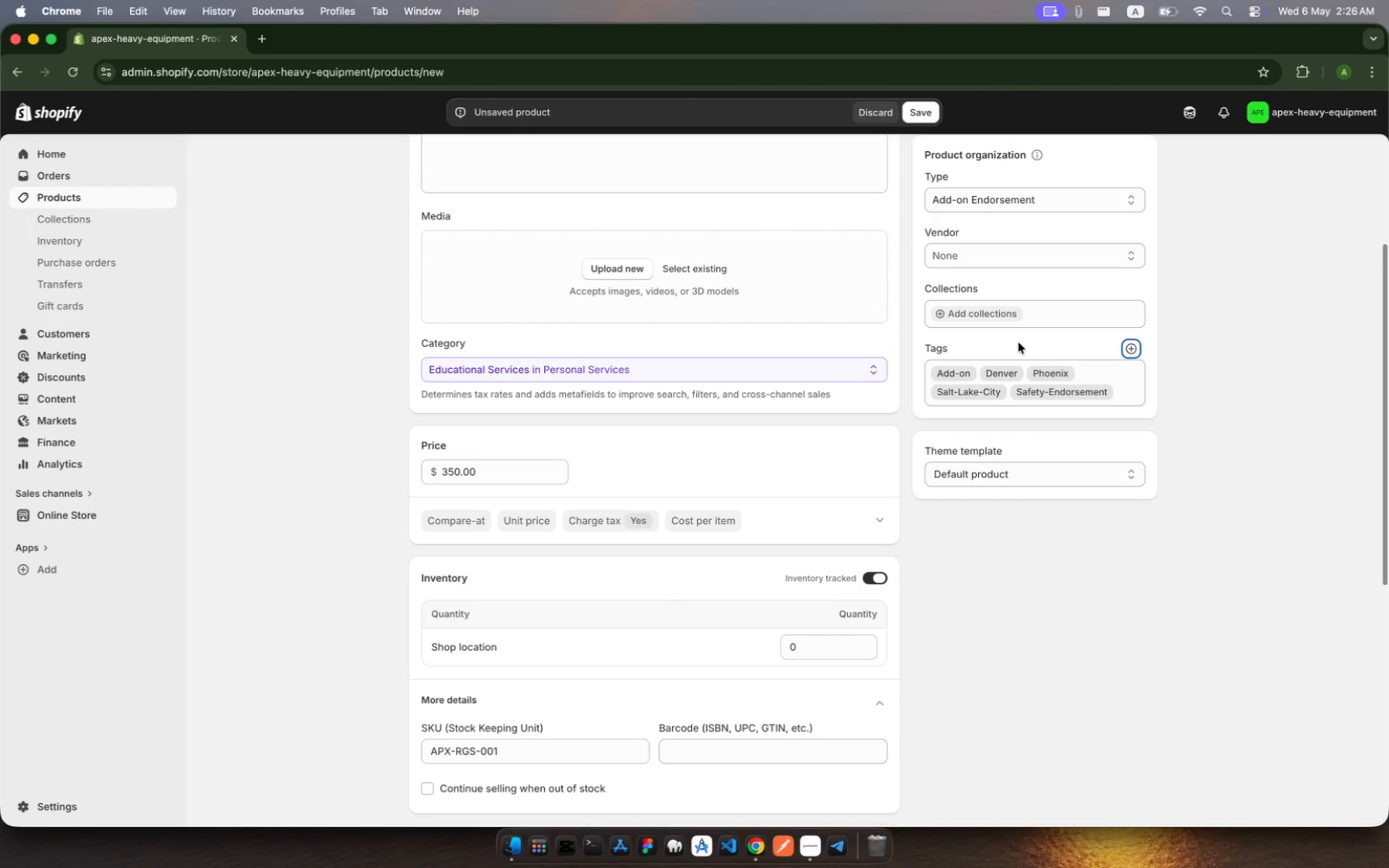 
wait(10.73)
 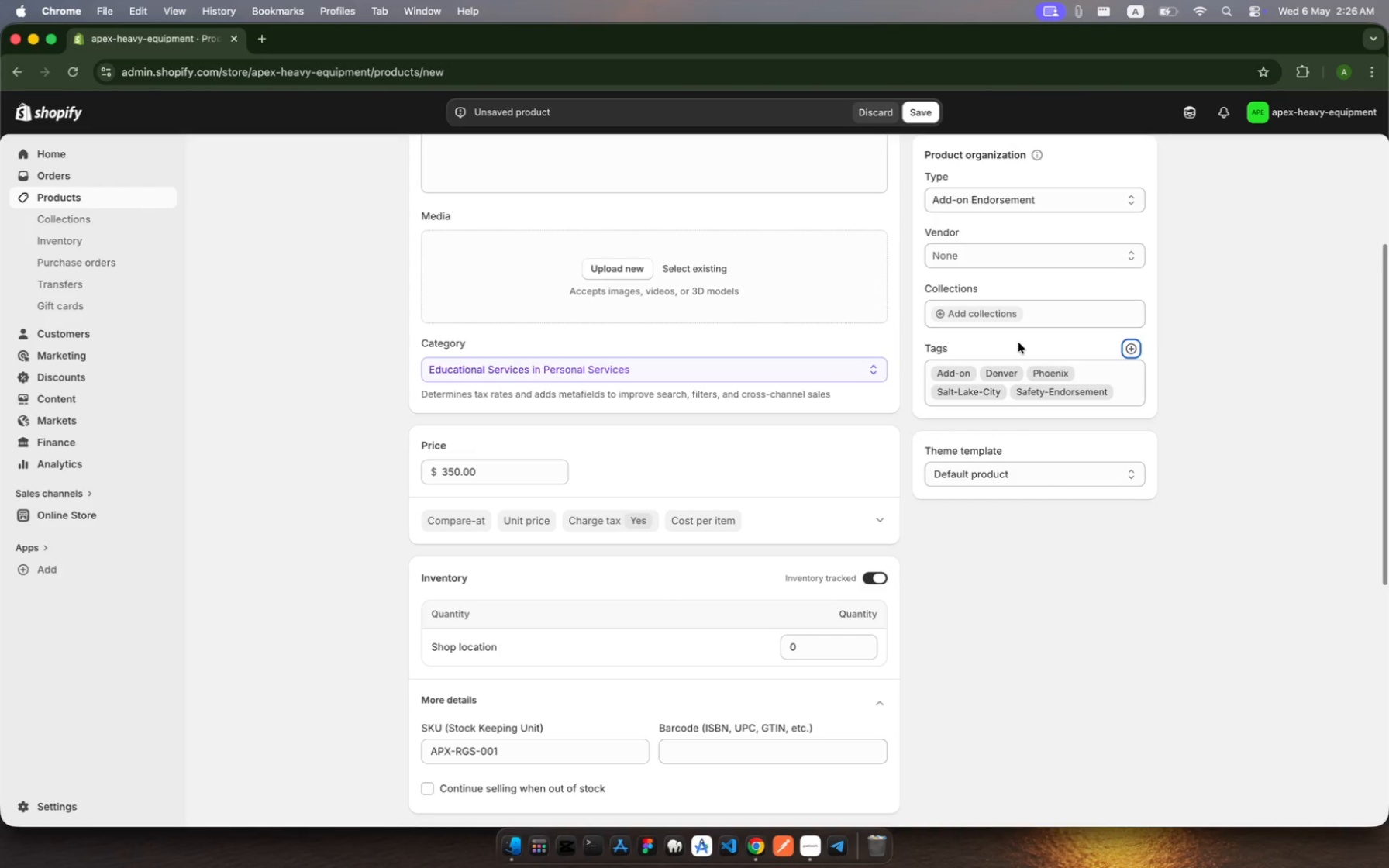 
left_click([1091, 252])
 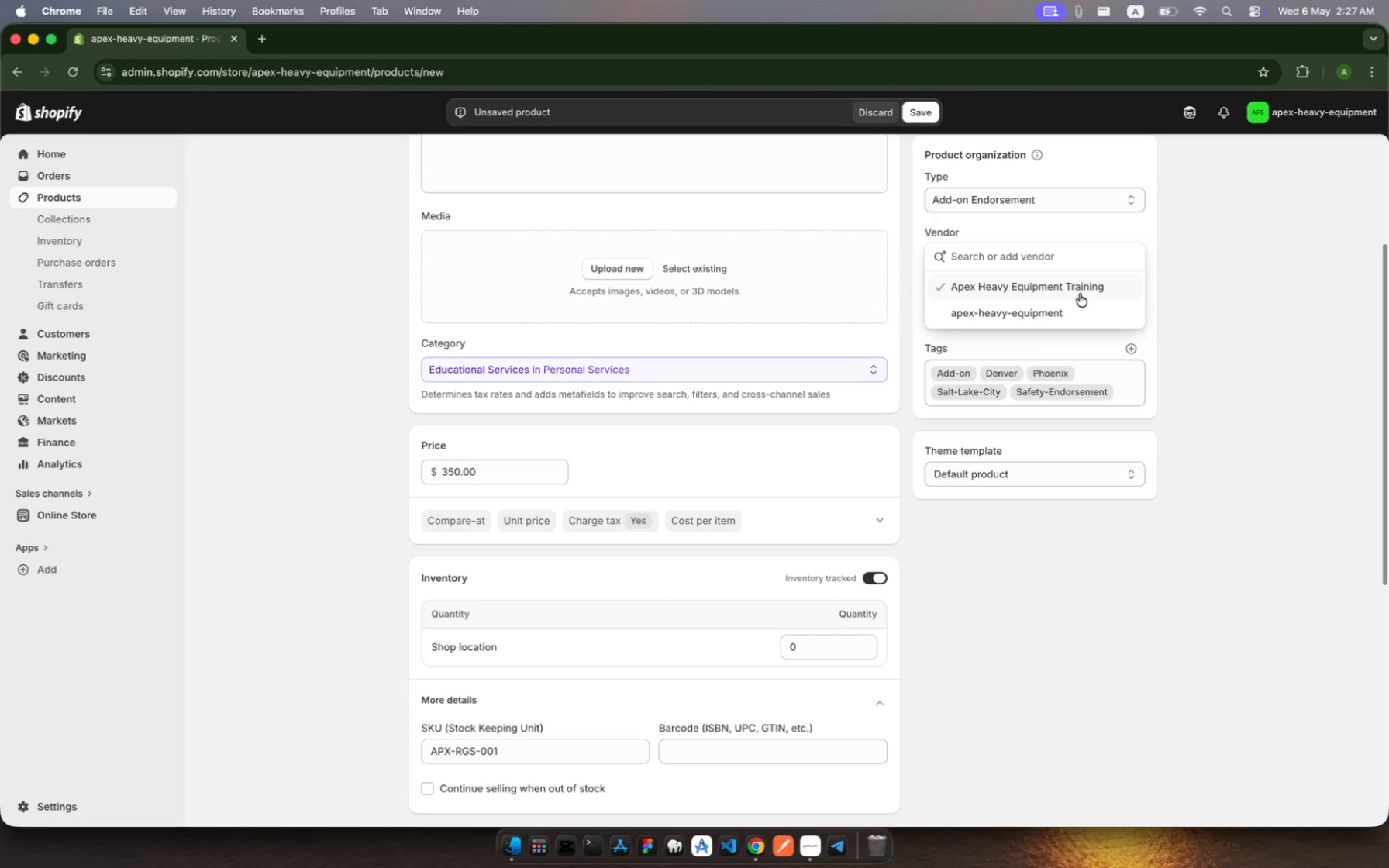 
left_click([1079, 294])
 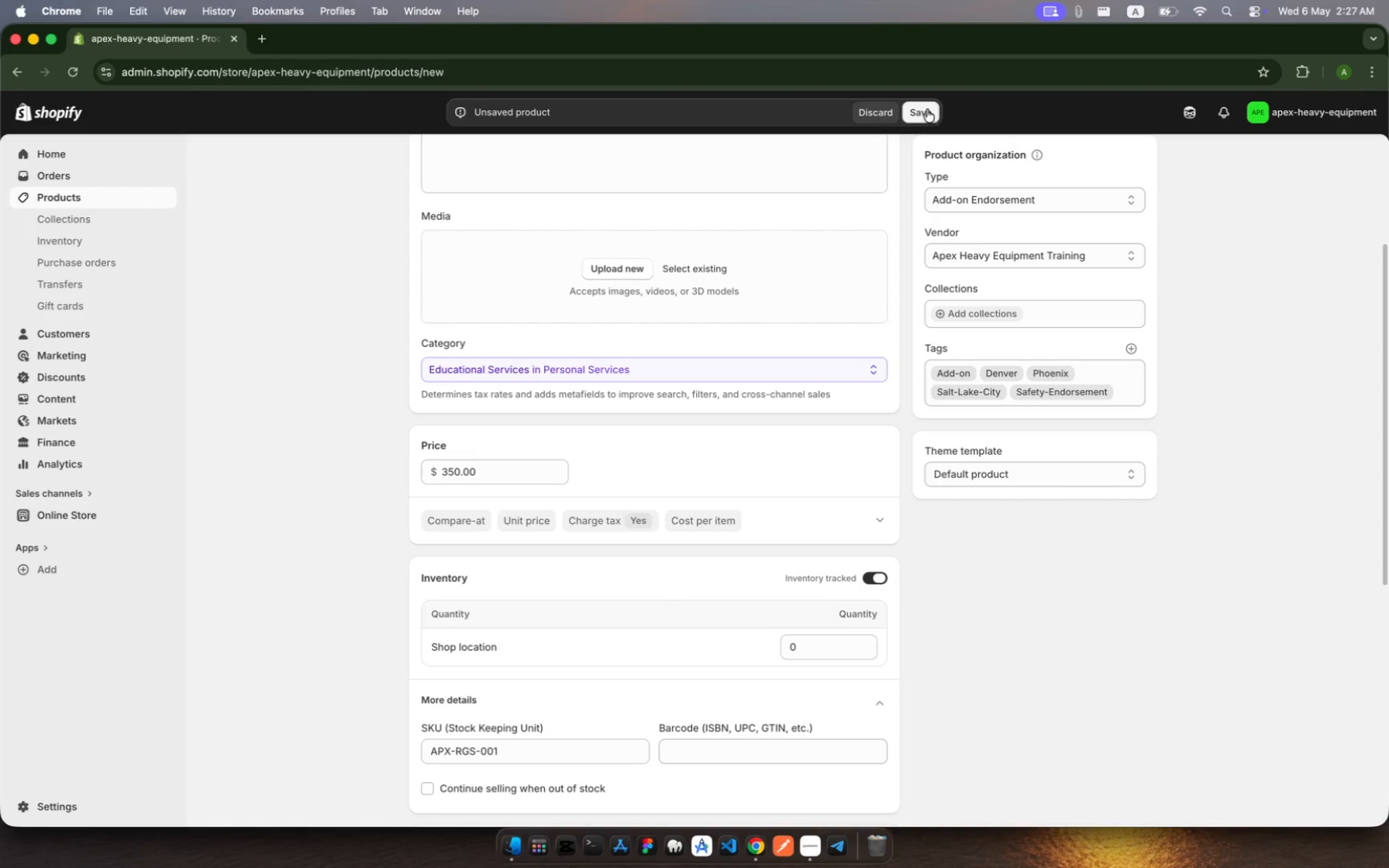 
left_click([923, 110])
 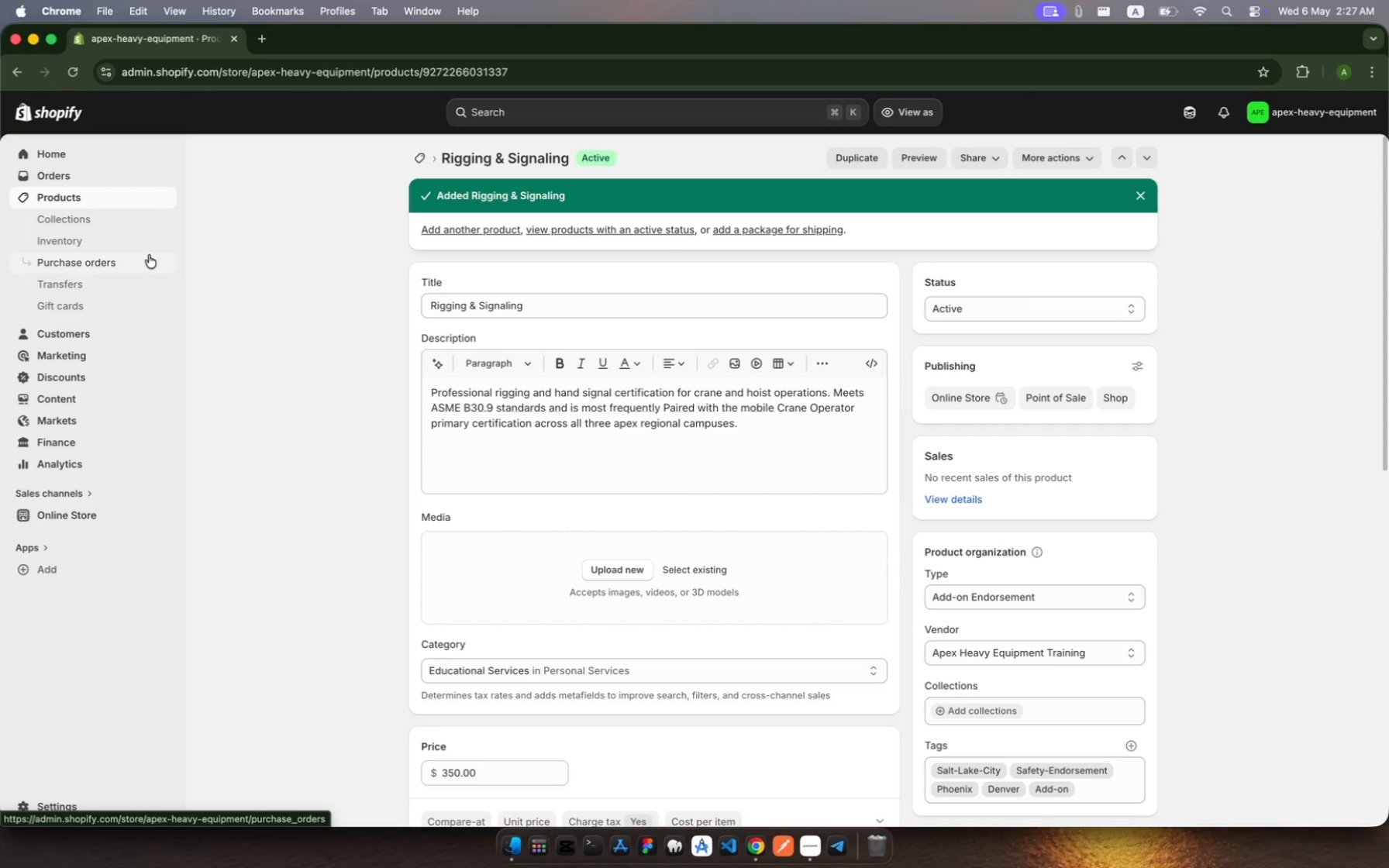 
wait(15.26)
 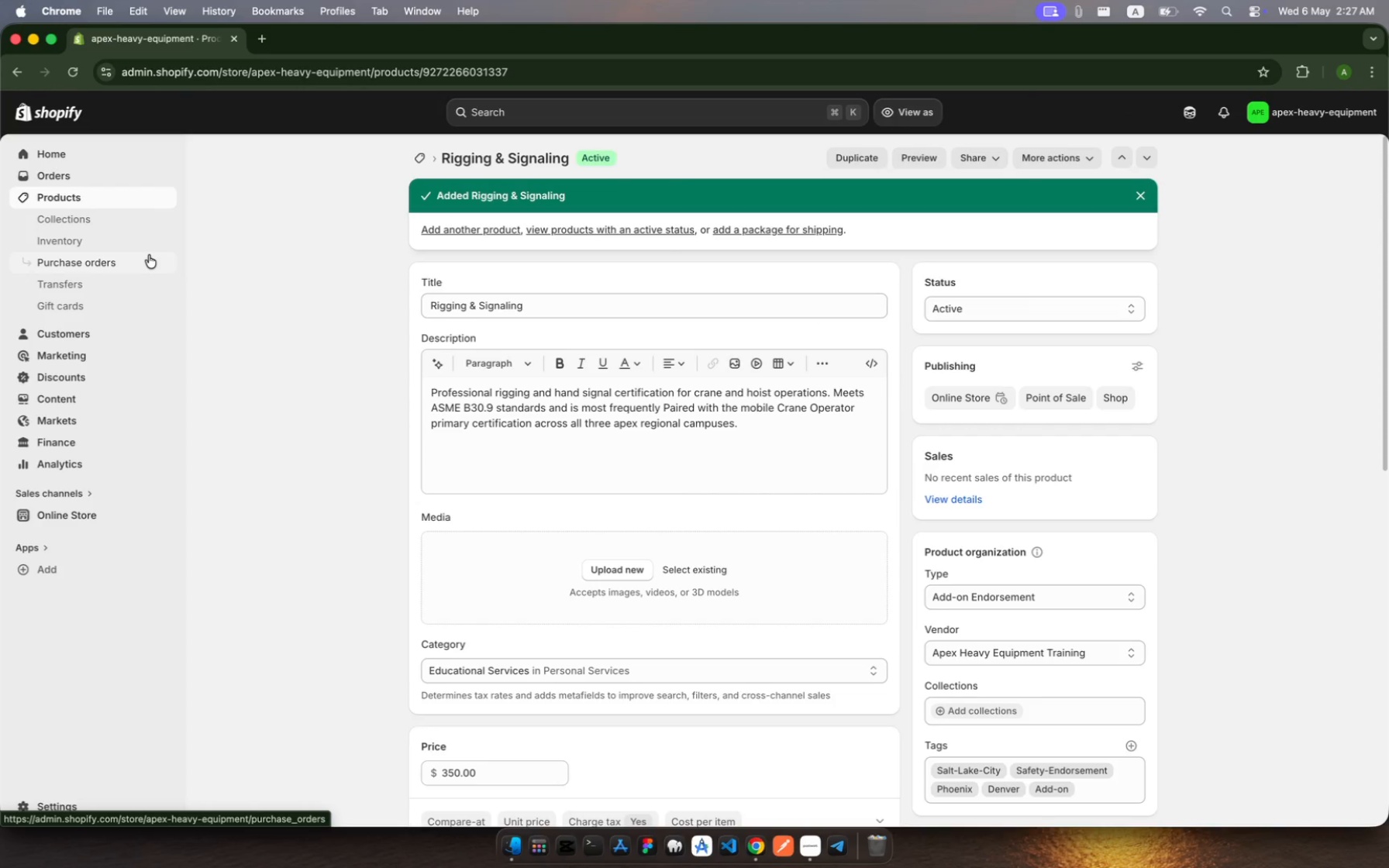 
left_click([99, 202])
 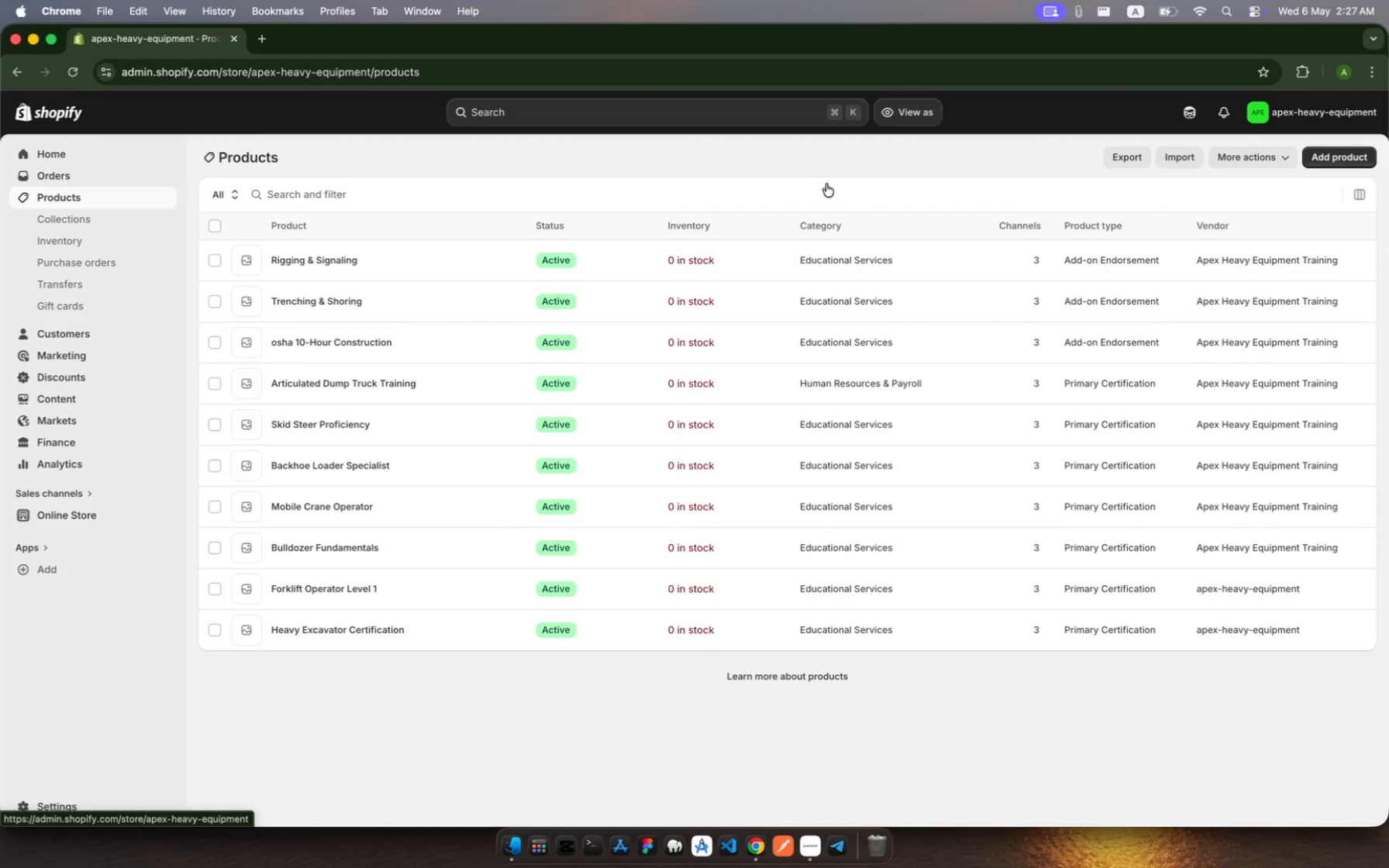 
wait(5.36)
 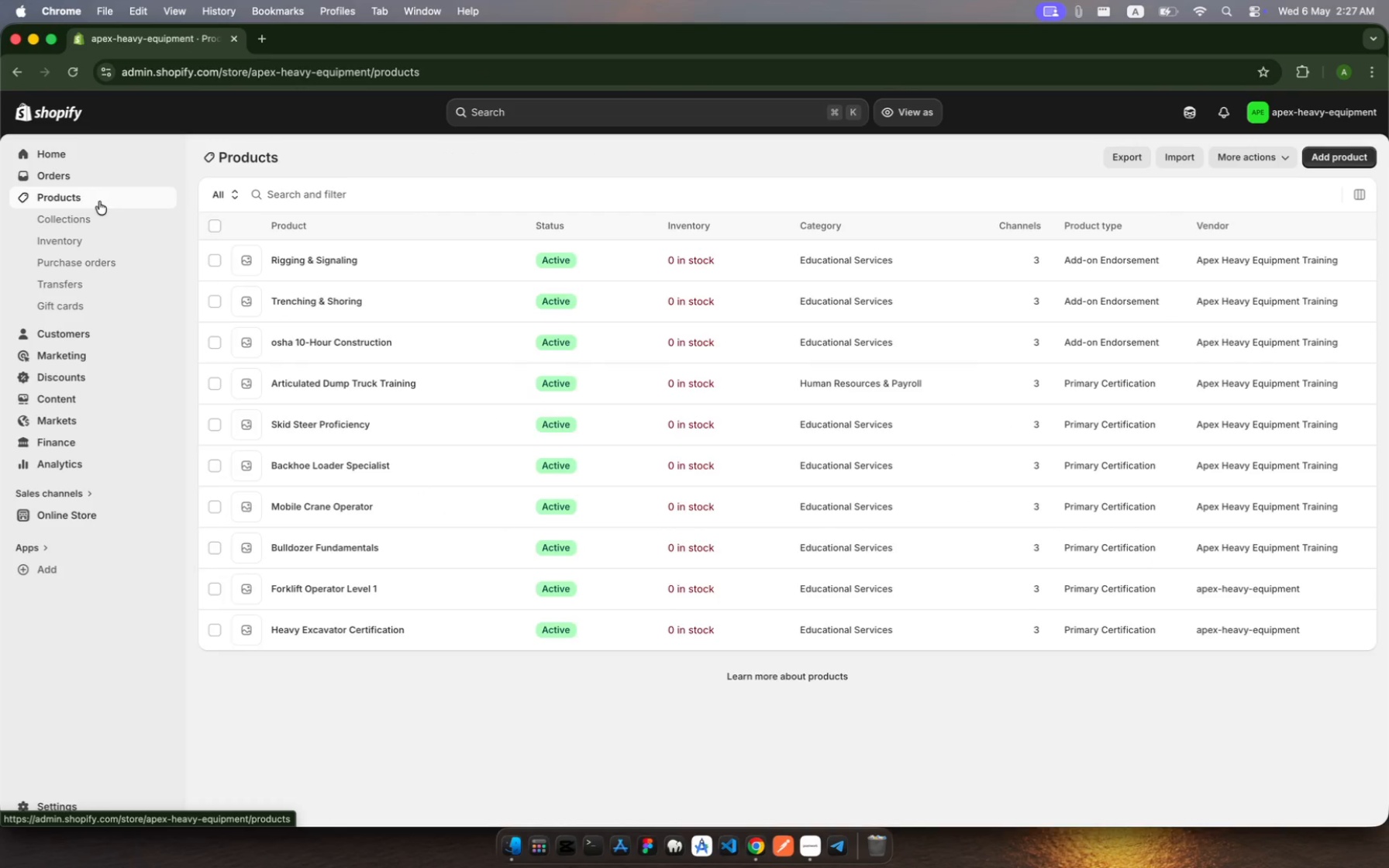 
left_click([1331, 160])
 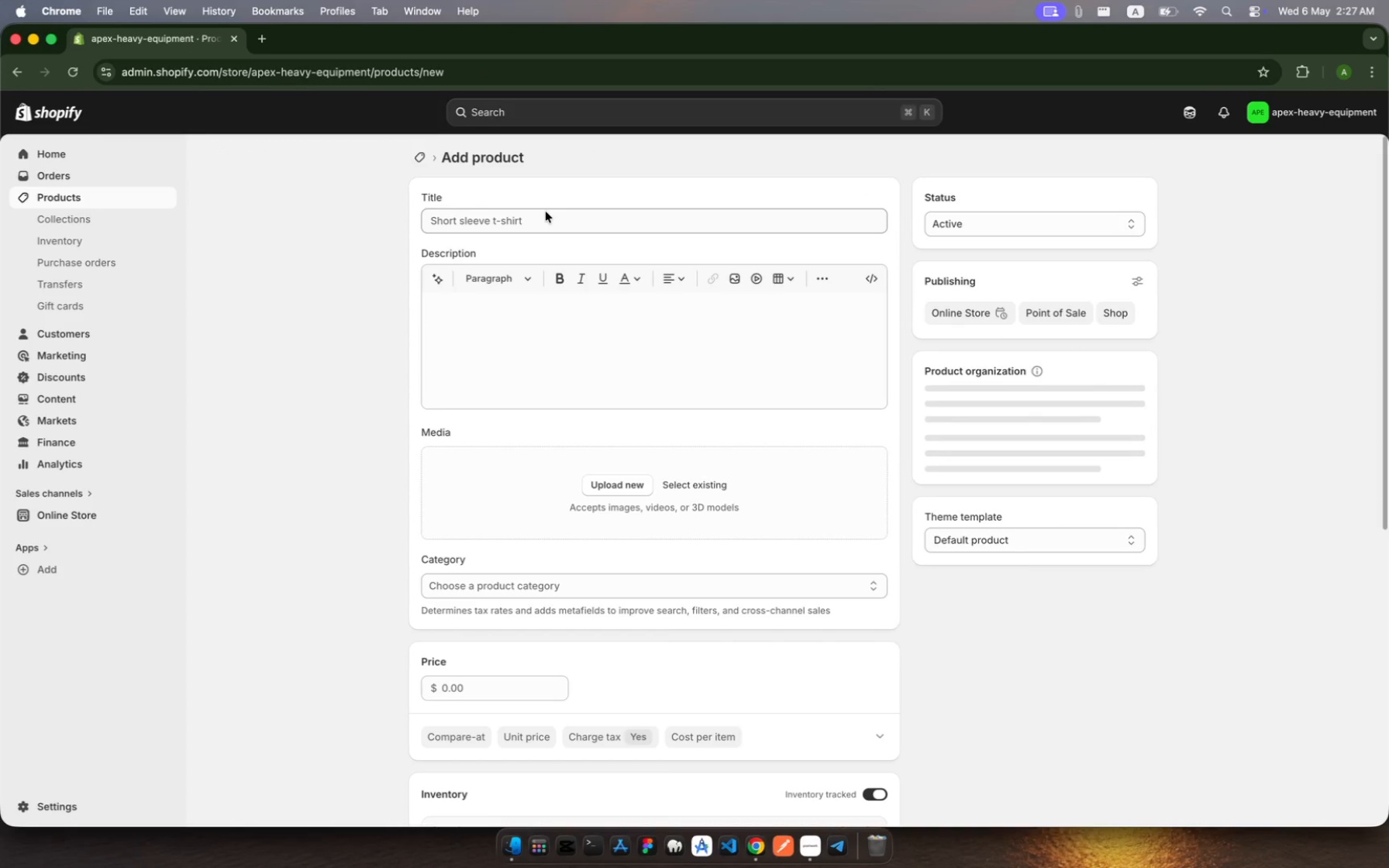 
left_click([542, 218])
 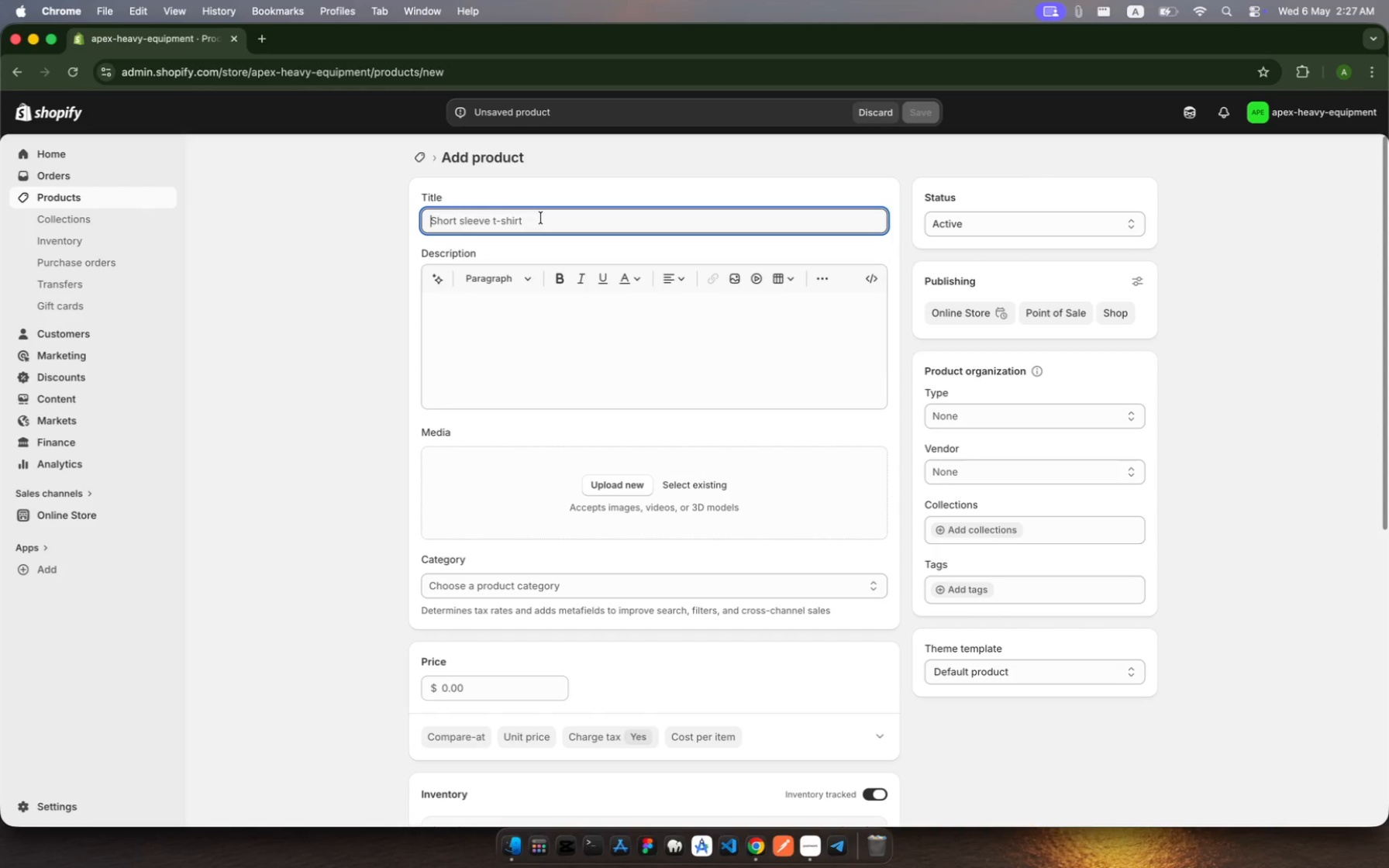 
wait(6.27)
 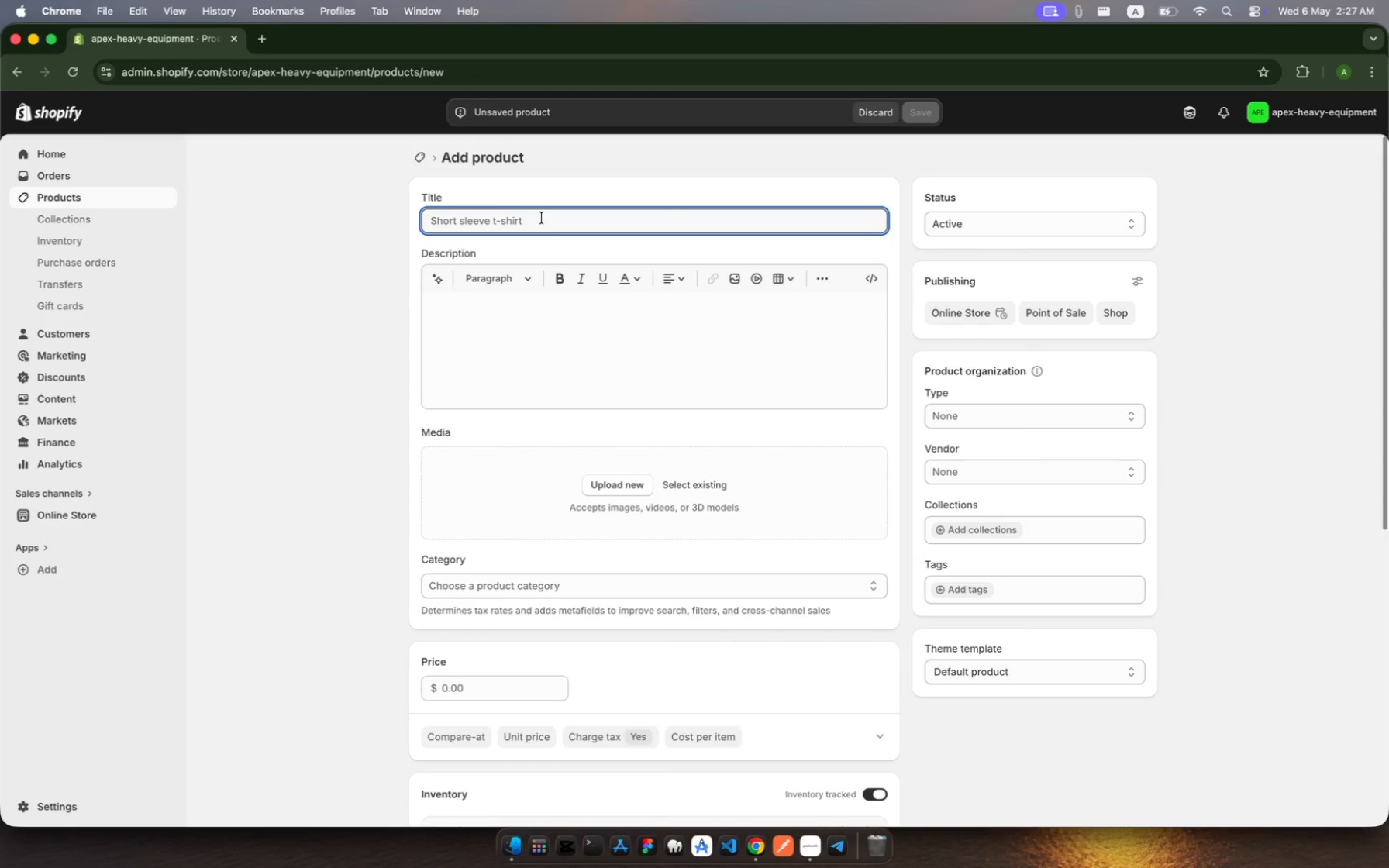 
type(Fall Protection Safety)
 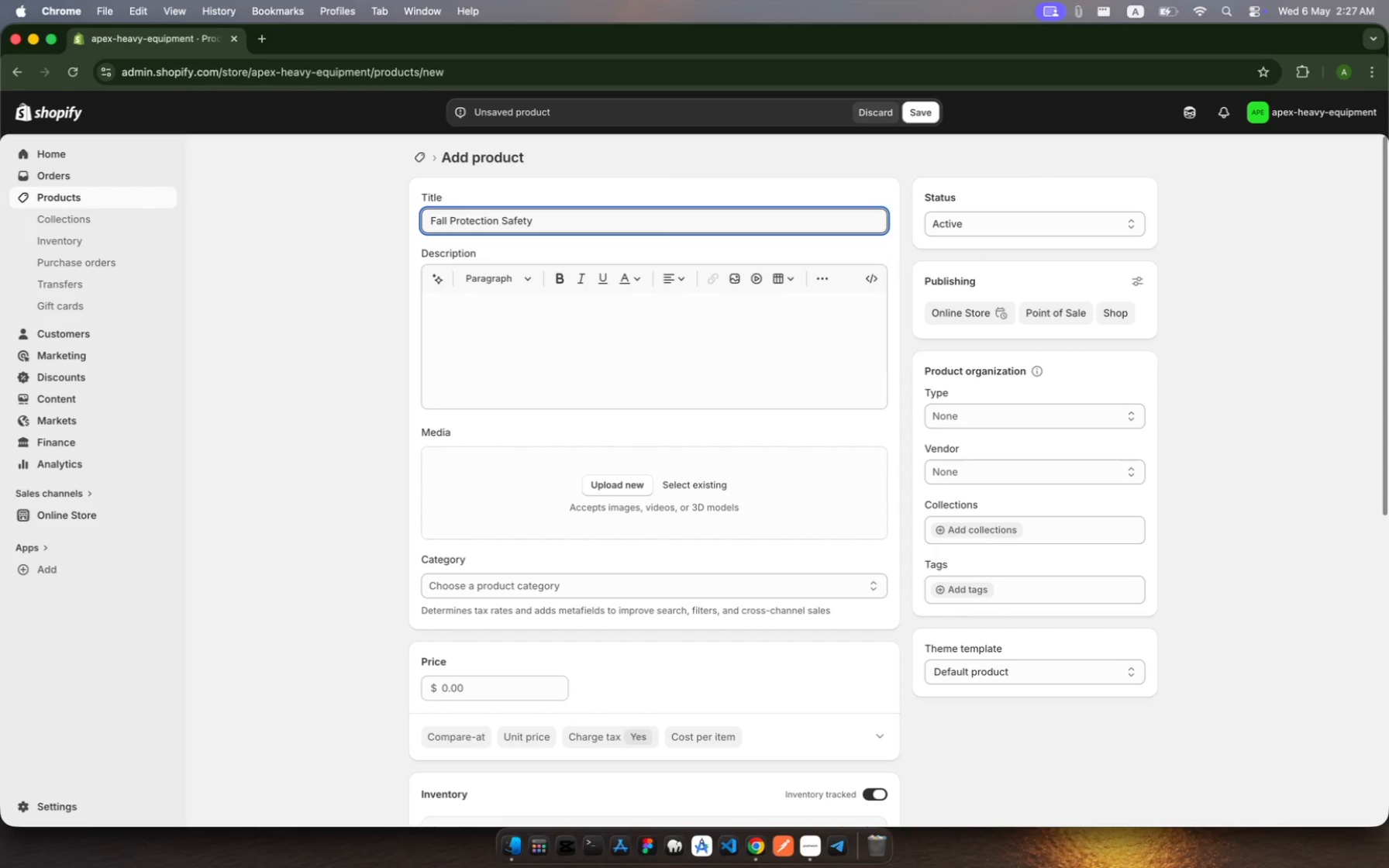 
wait(7.94)
 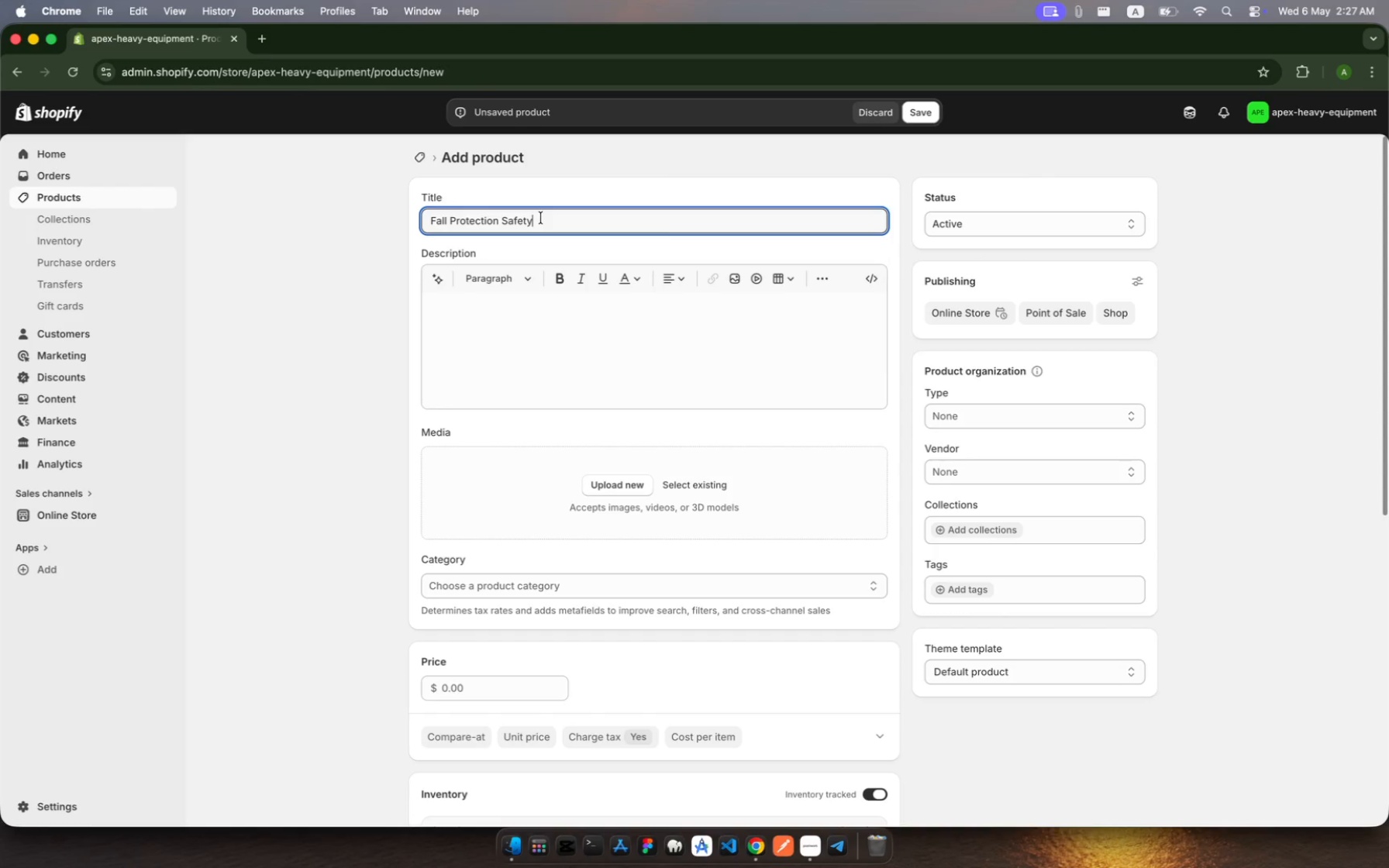 
left_click([586, 317])
 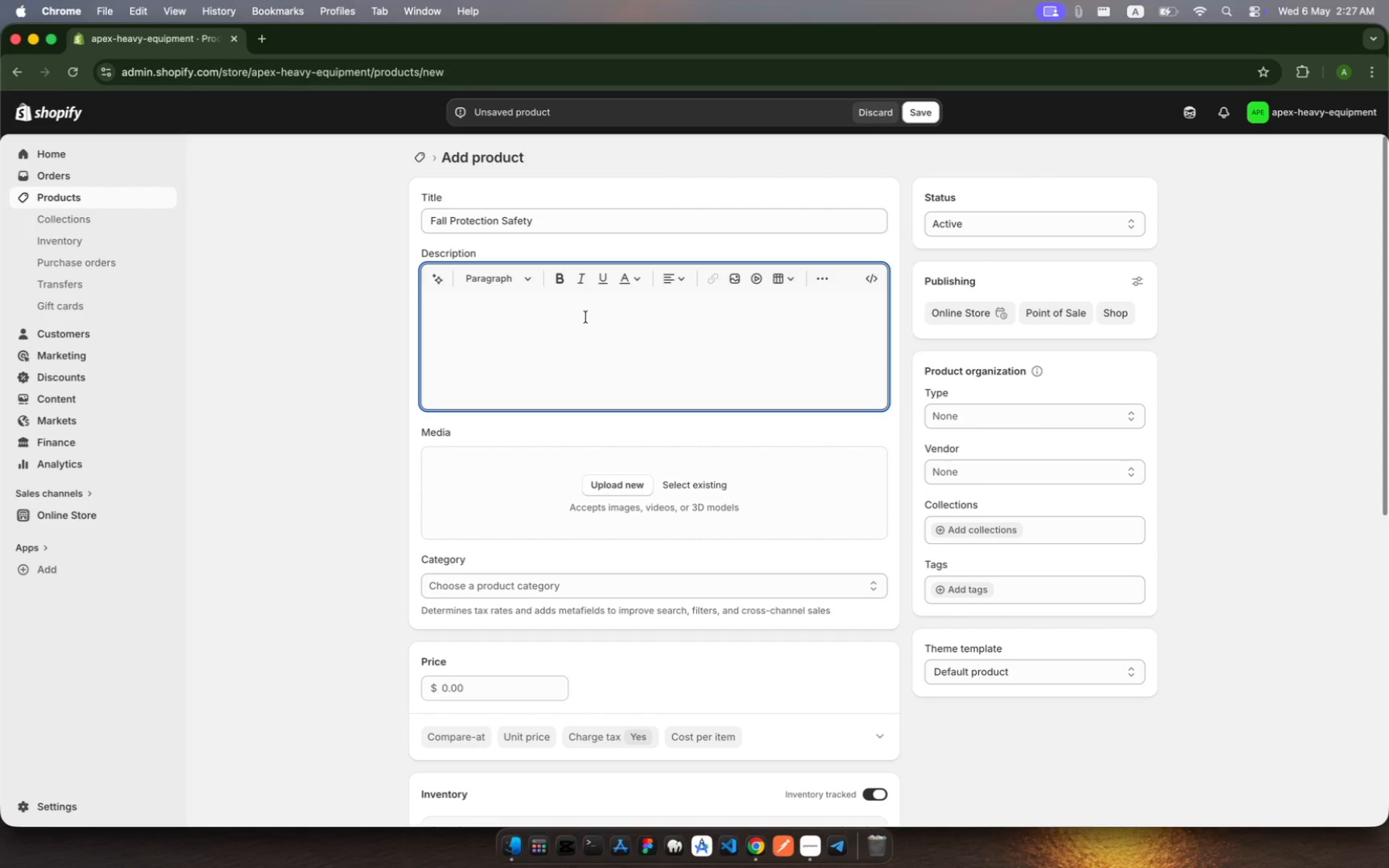 
type(OSHA )
key(Backspace)
type(-Compliat fall protectin endorsemnt )
 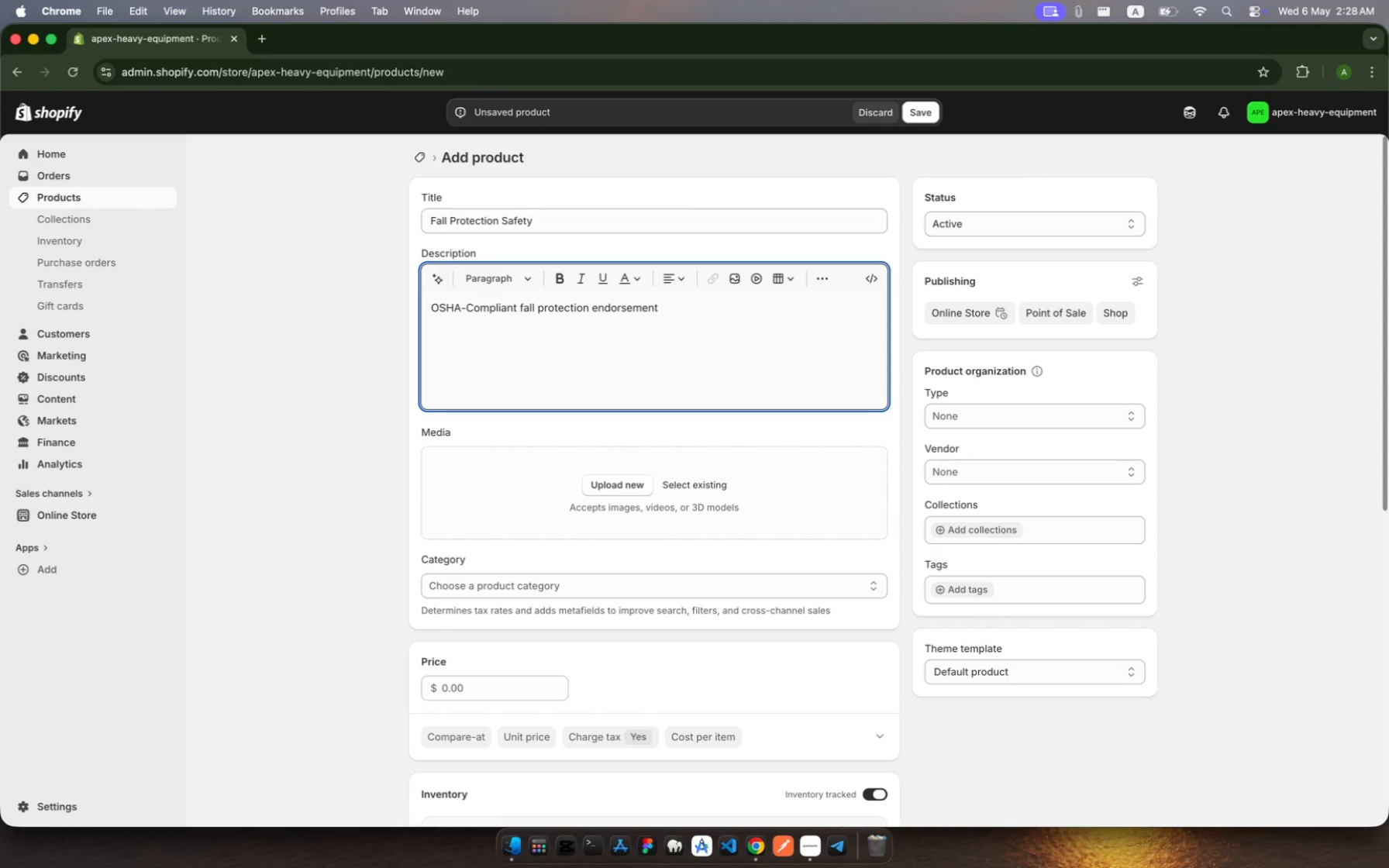 
type(covering )
 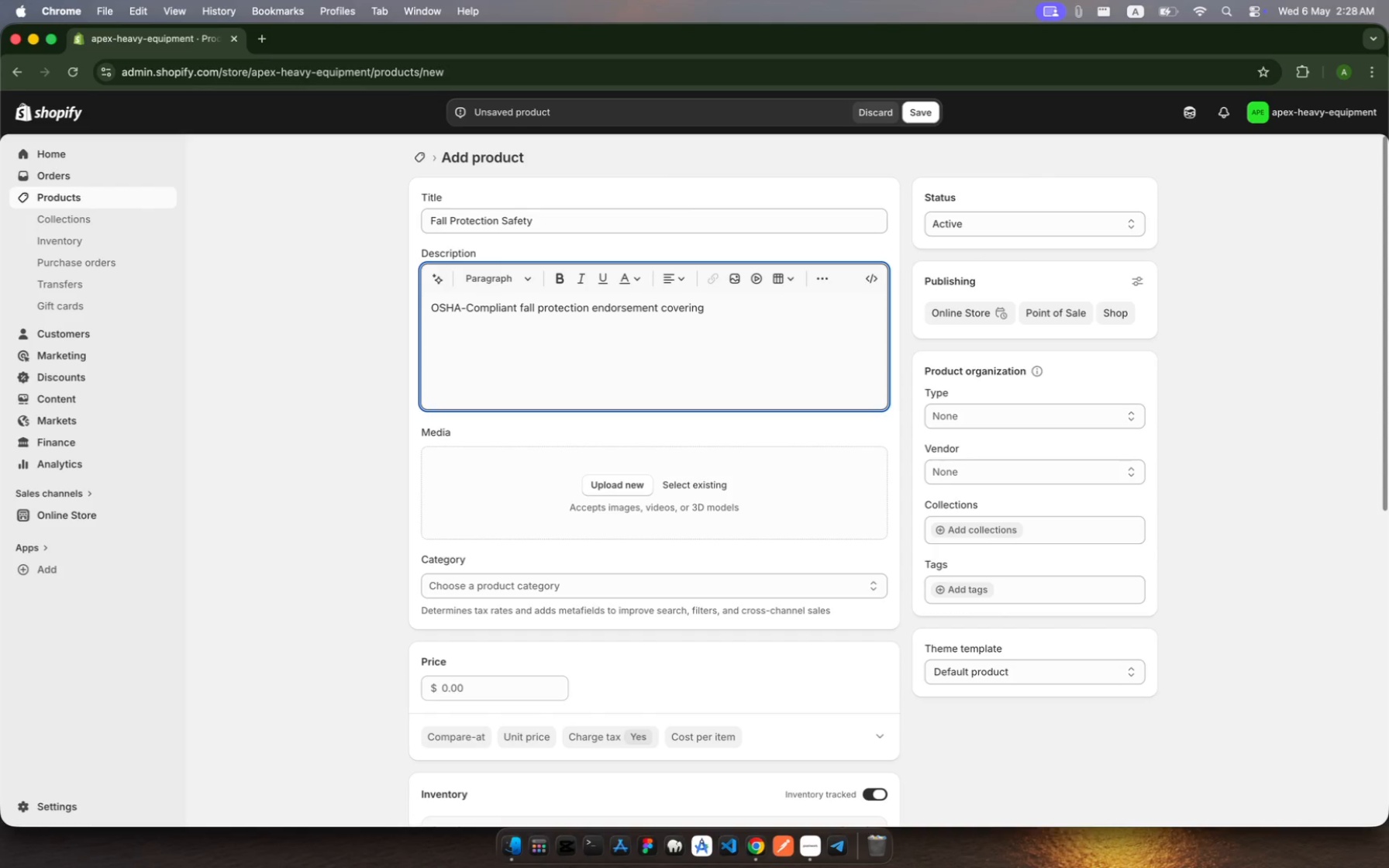 
type(harness inspectin, anchor systes )
 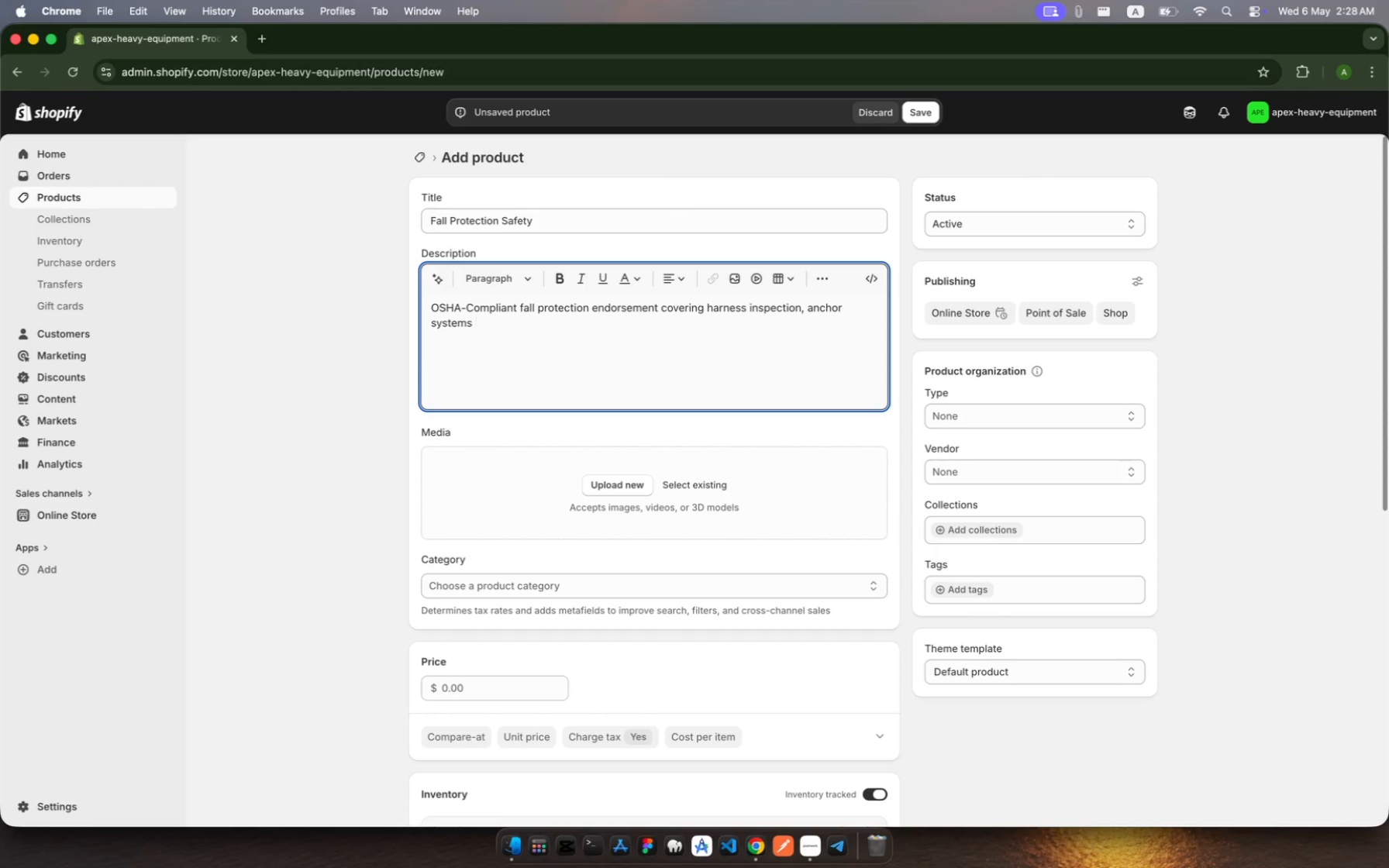 
hold_key(key=M, duration=0.36)
 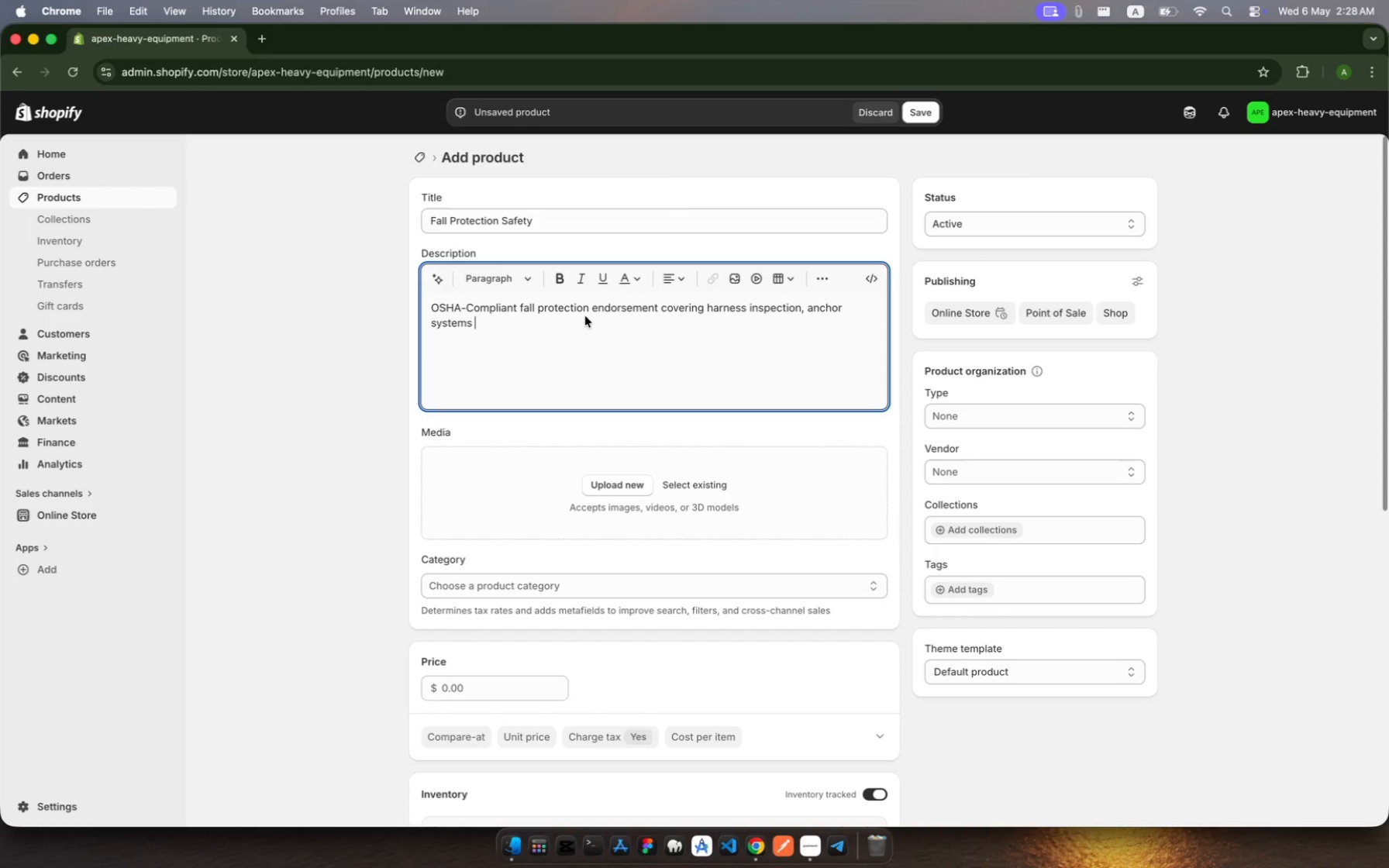 
key(Backspace)
type(, and )
 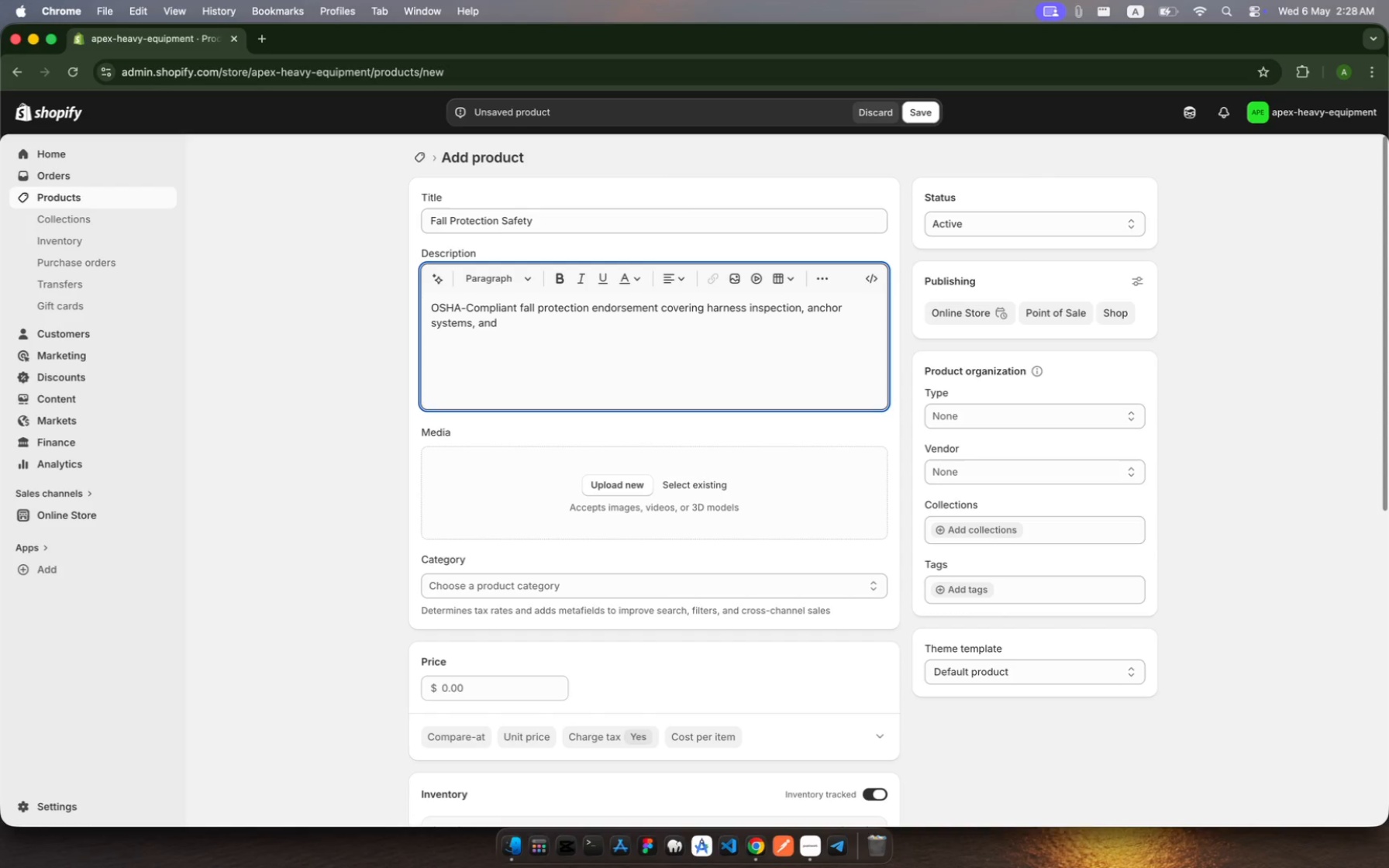 
type(rescue procedures. An essential safety add-on for any )
 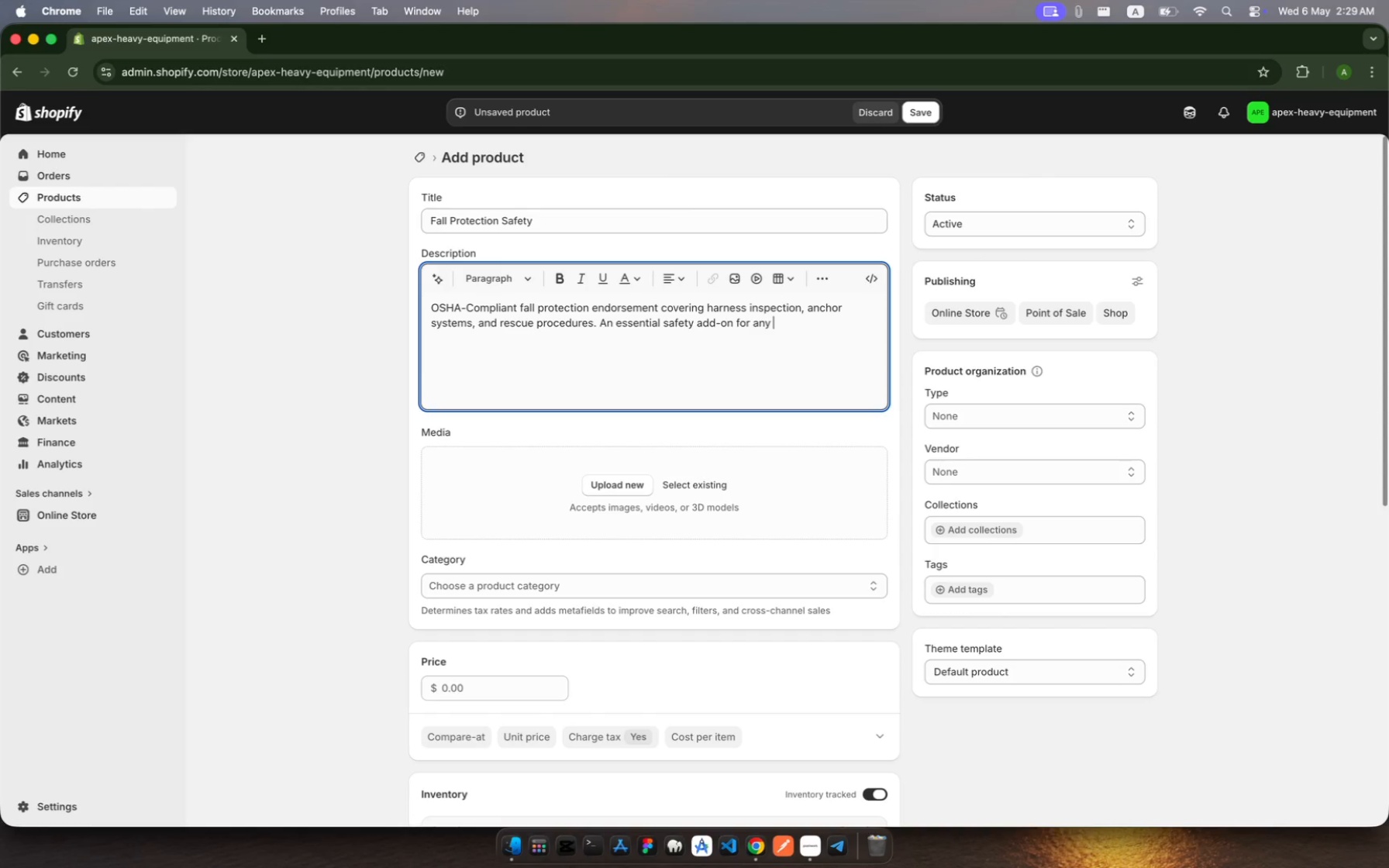 
wait(5.66)
 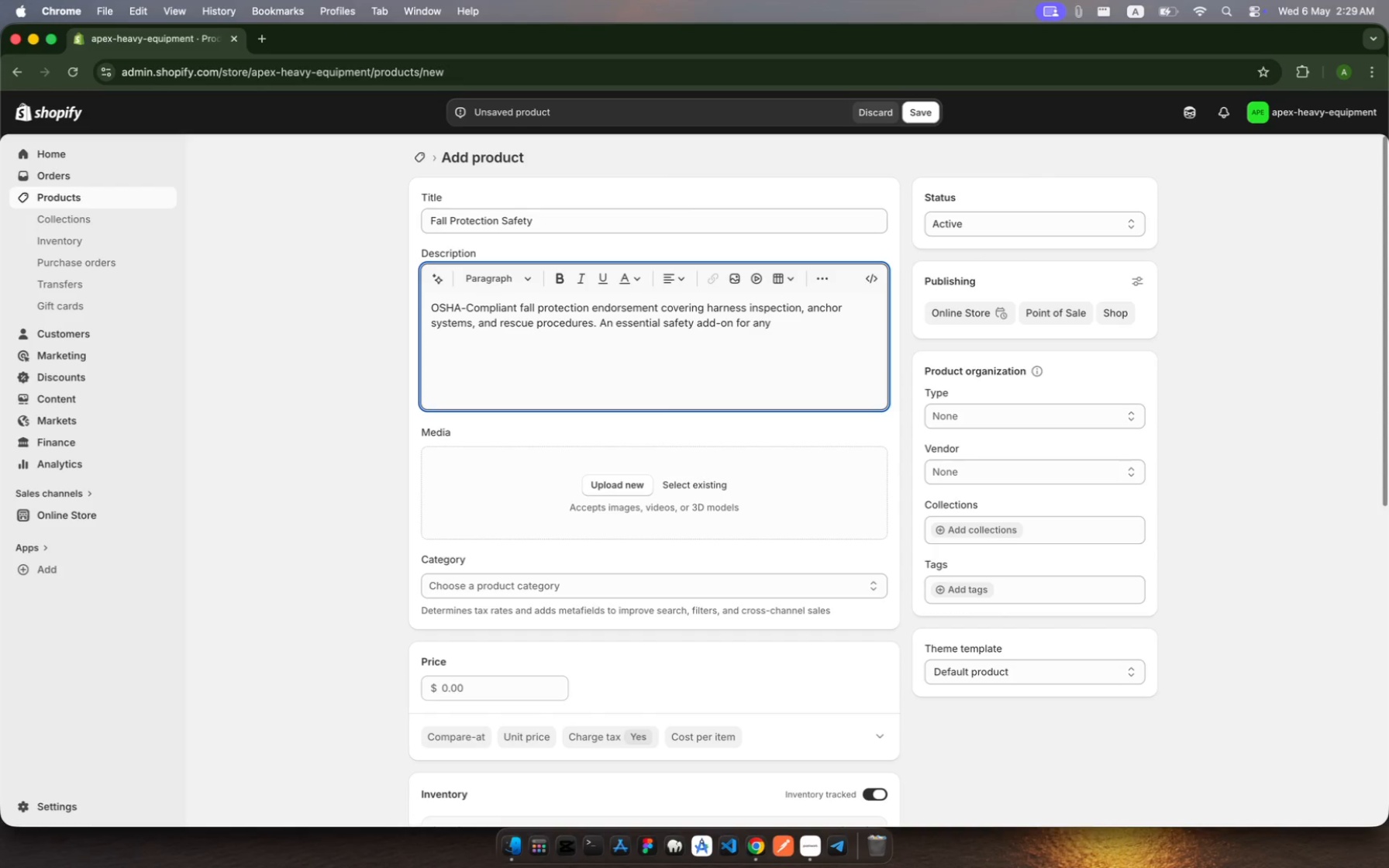 
type(heavy equipmnt operator)
 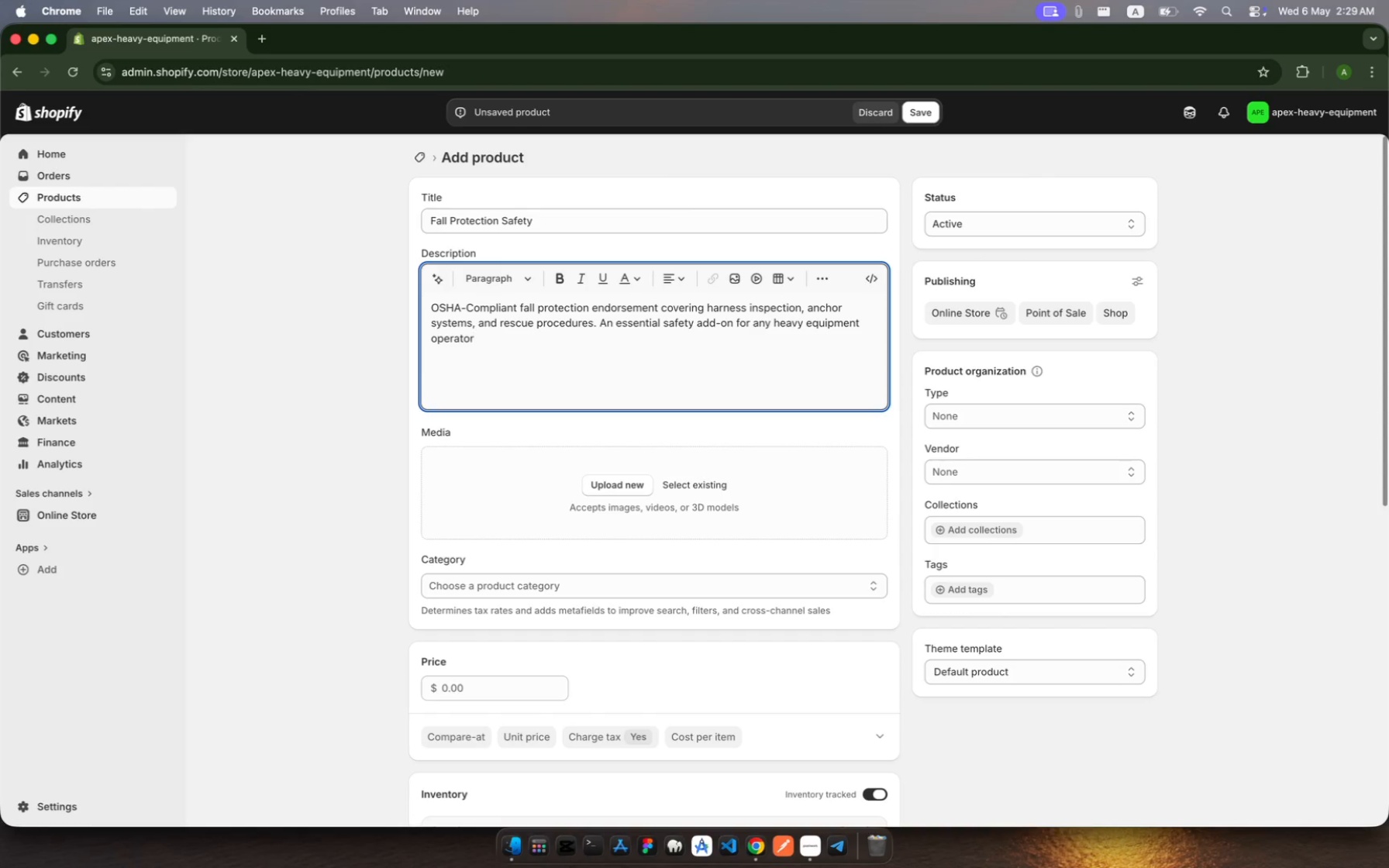 
wait(30.31)
 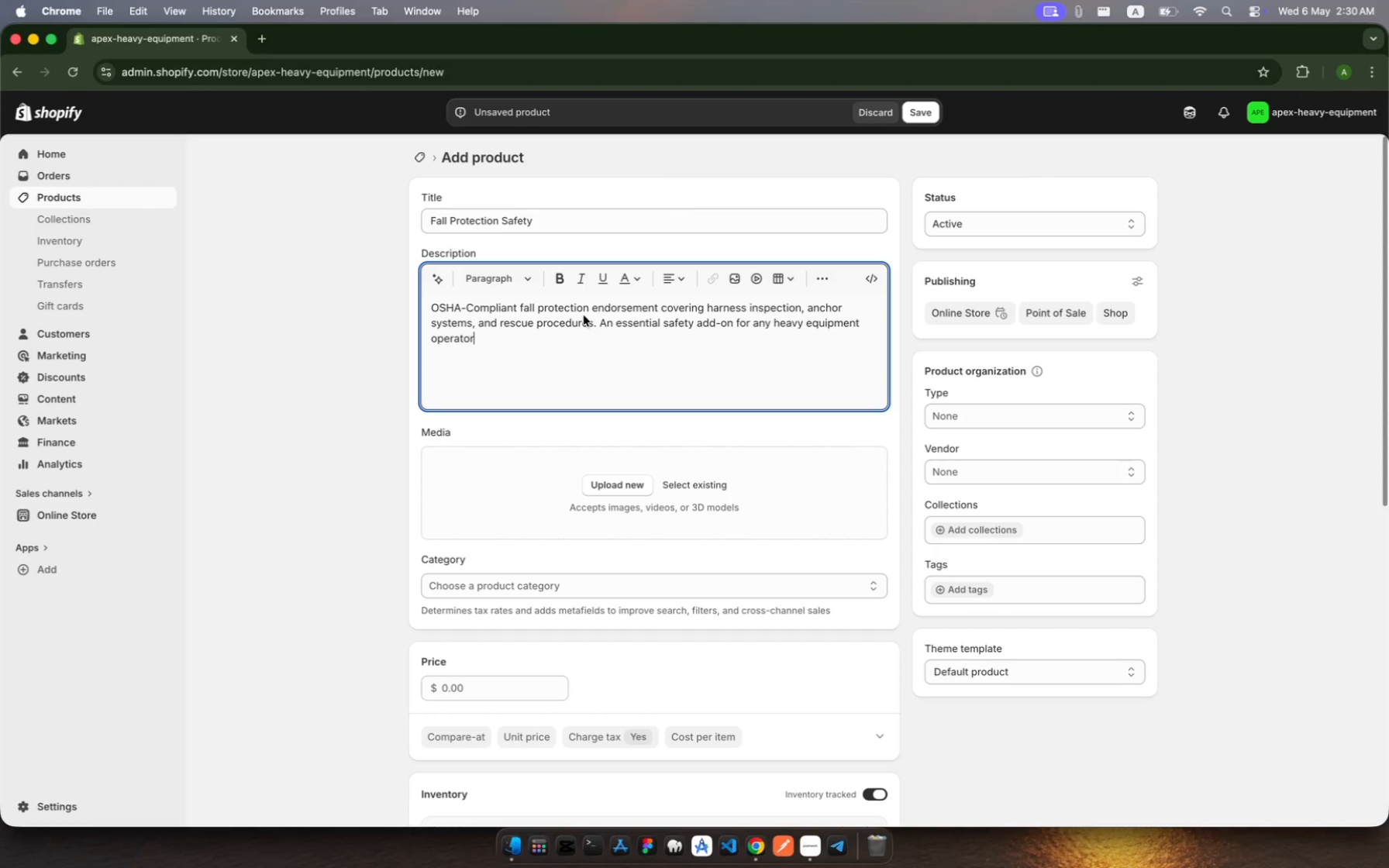 
hold_key(key=Space, duration=0.33)
 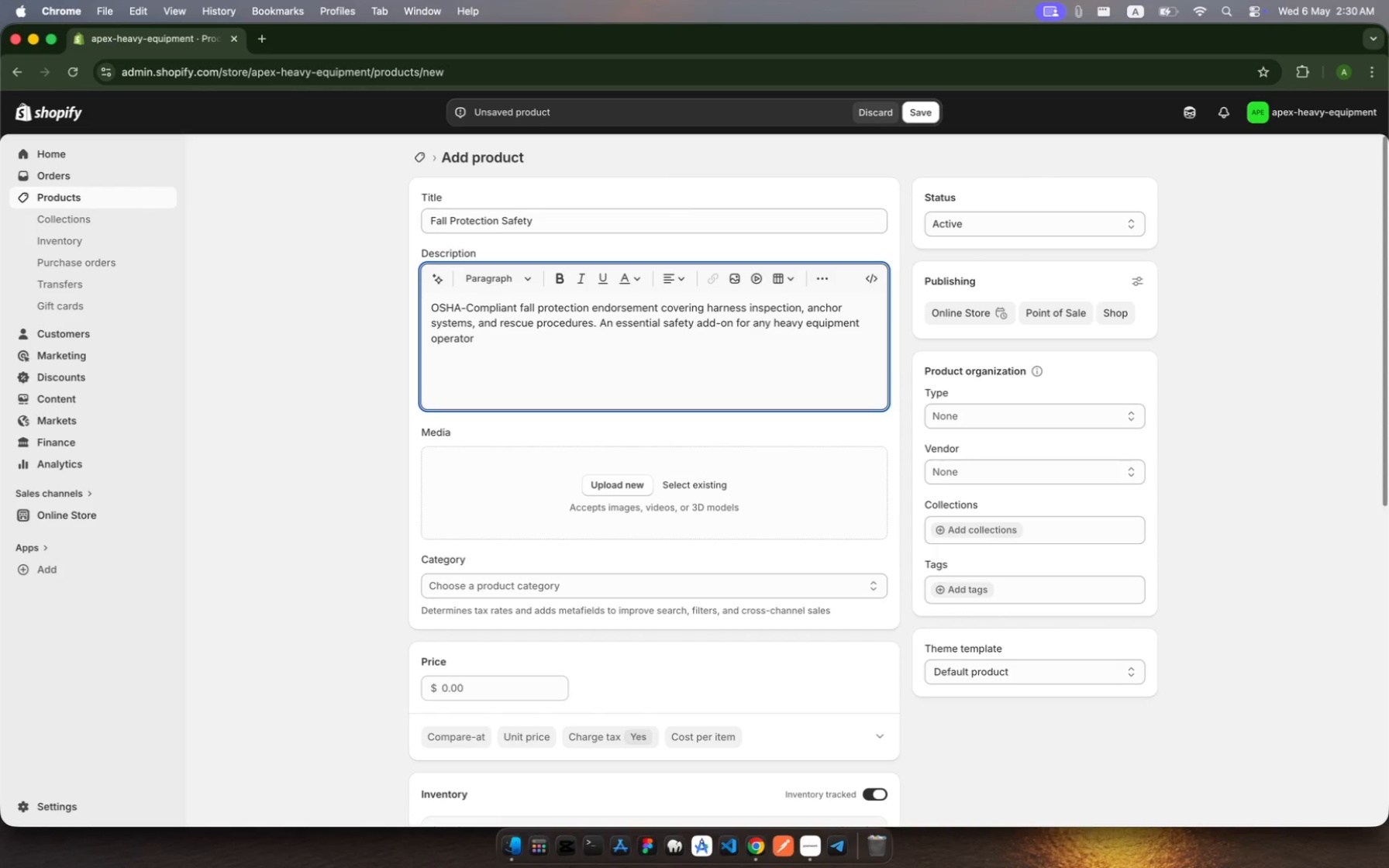 
type(working at elevated  job sites across Denver, Phoenix, and Salt Lake City Campuses.)
 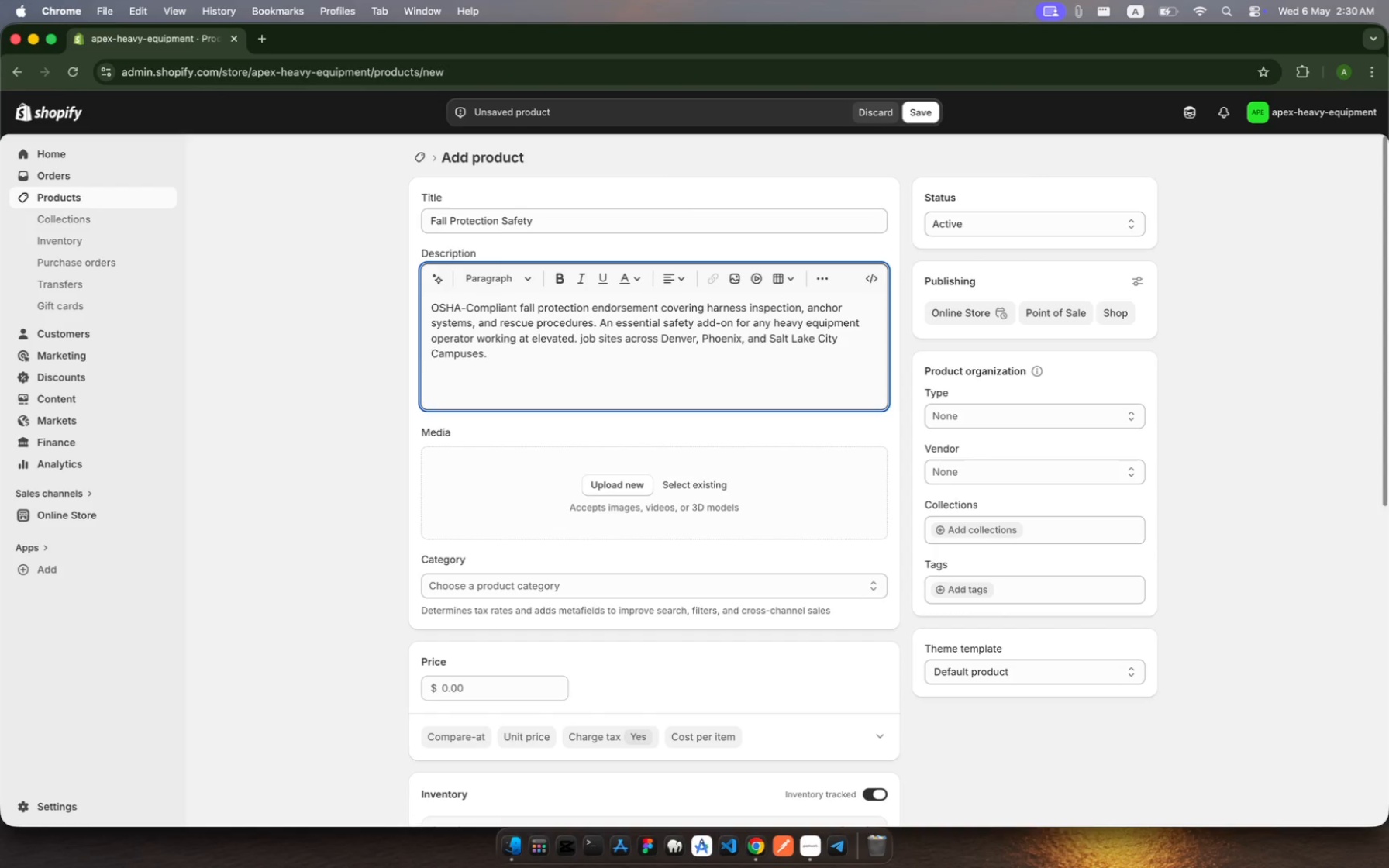 
scroll: coordinate [637, 594], scroll_direction: down, amount: 15.0
 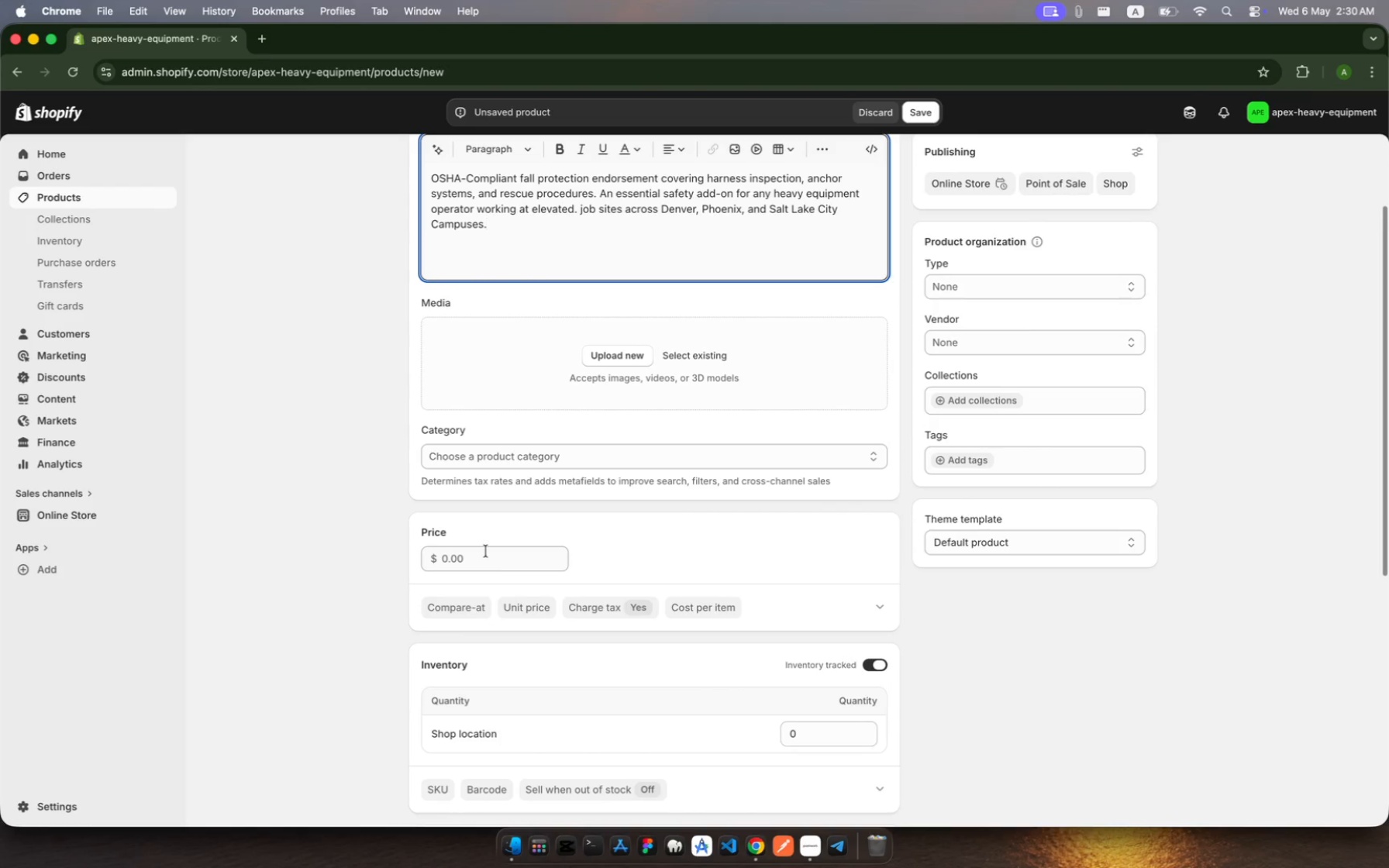 
left_click([486, 551])
 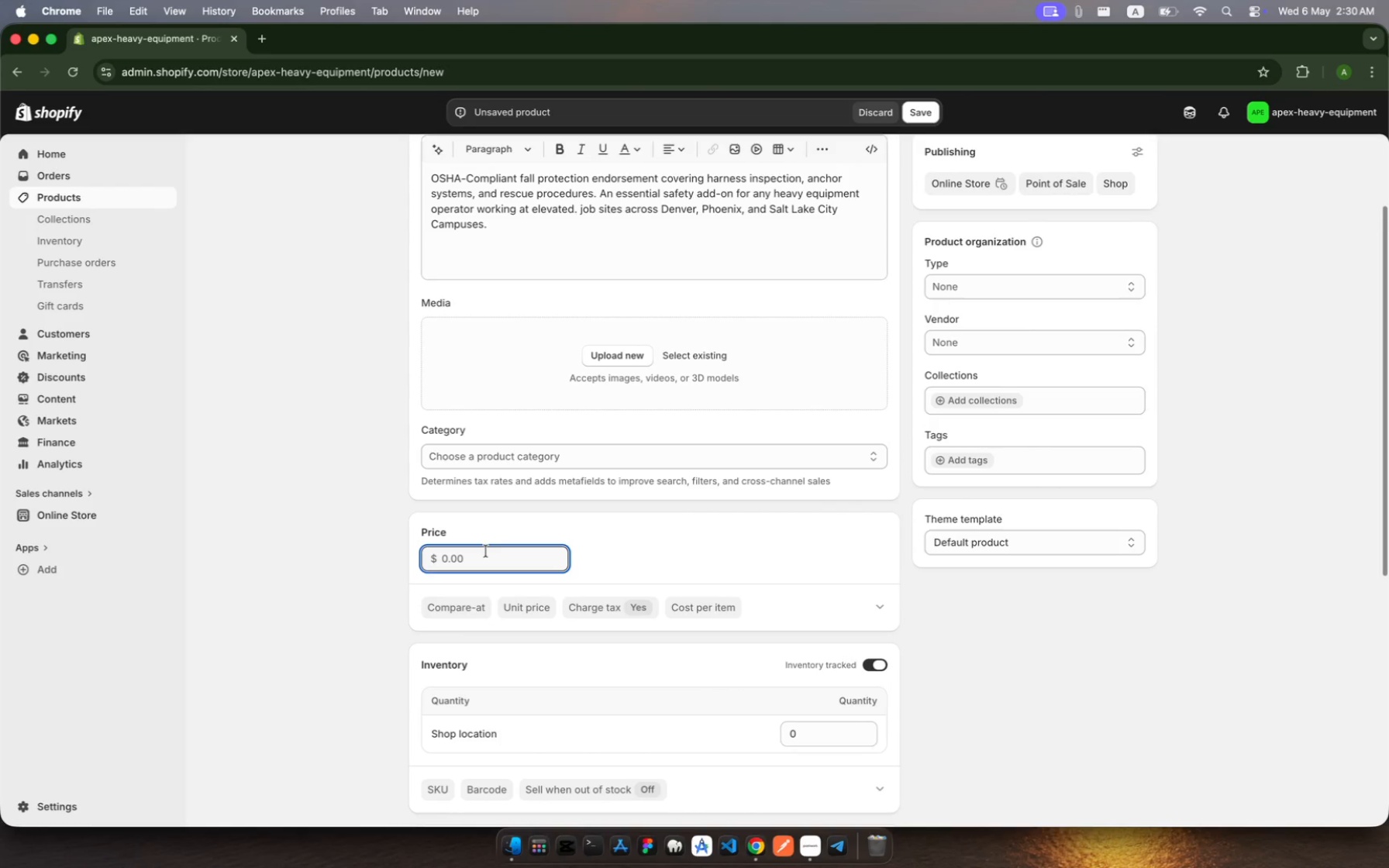 
type(150)
 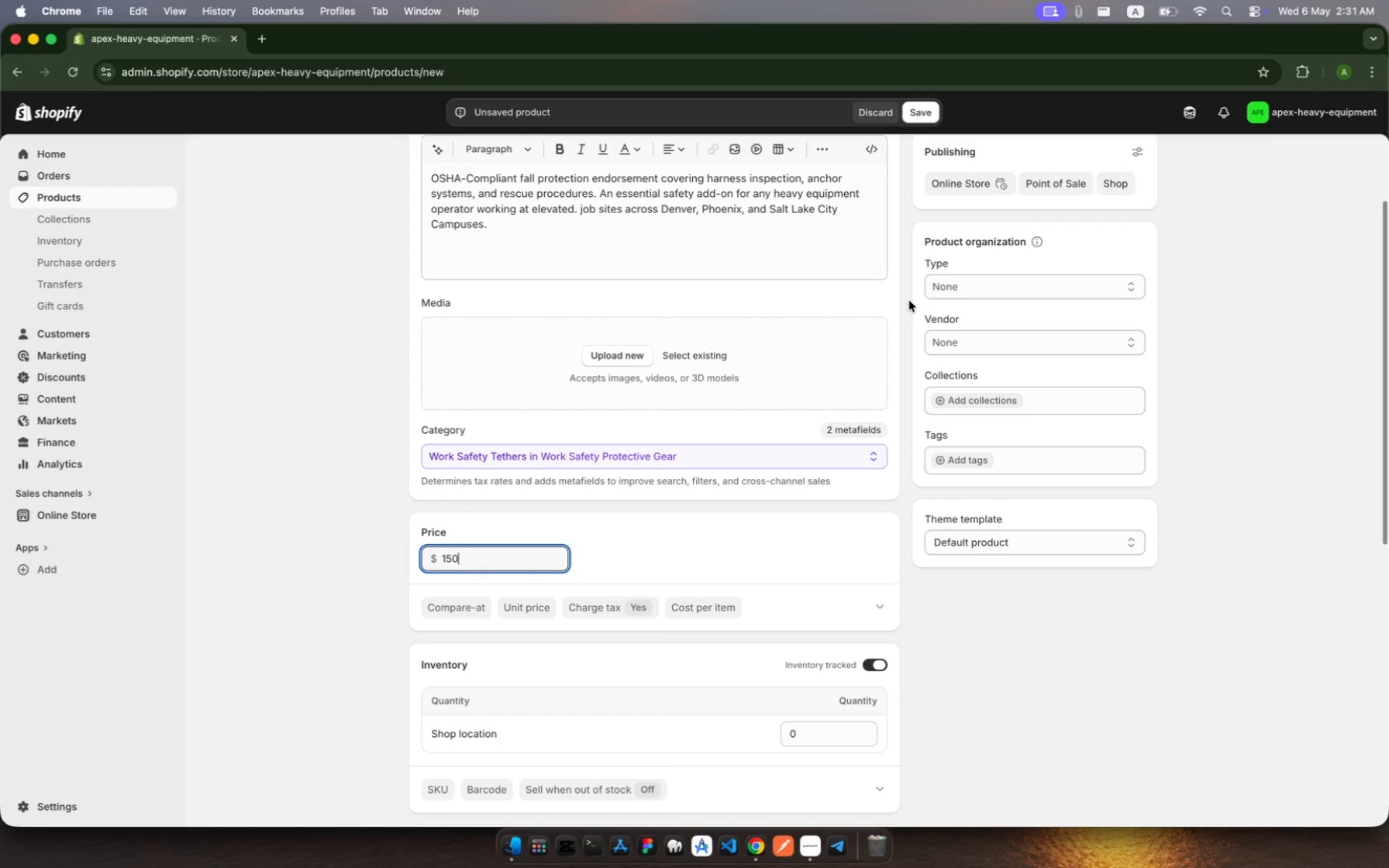 
wait(6.92)
 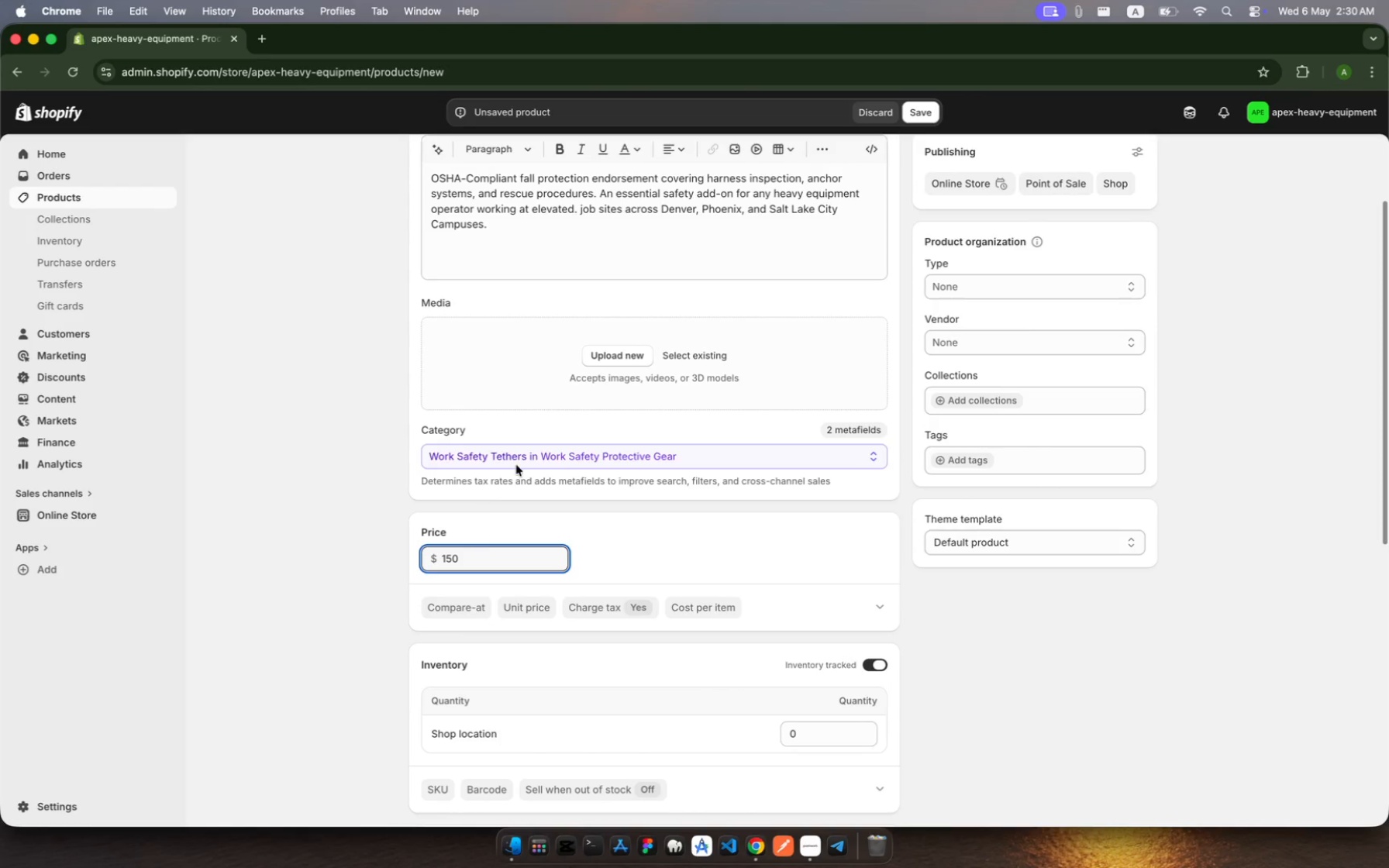 
scroll: coordinate [464, 728], scroll_direction: down, amount: 15.0
 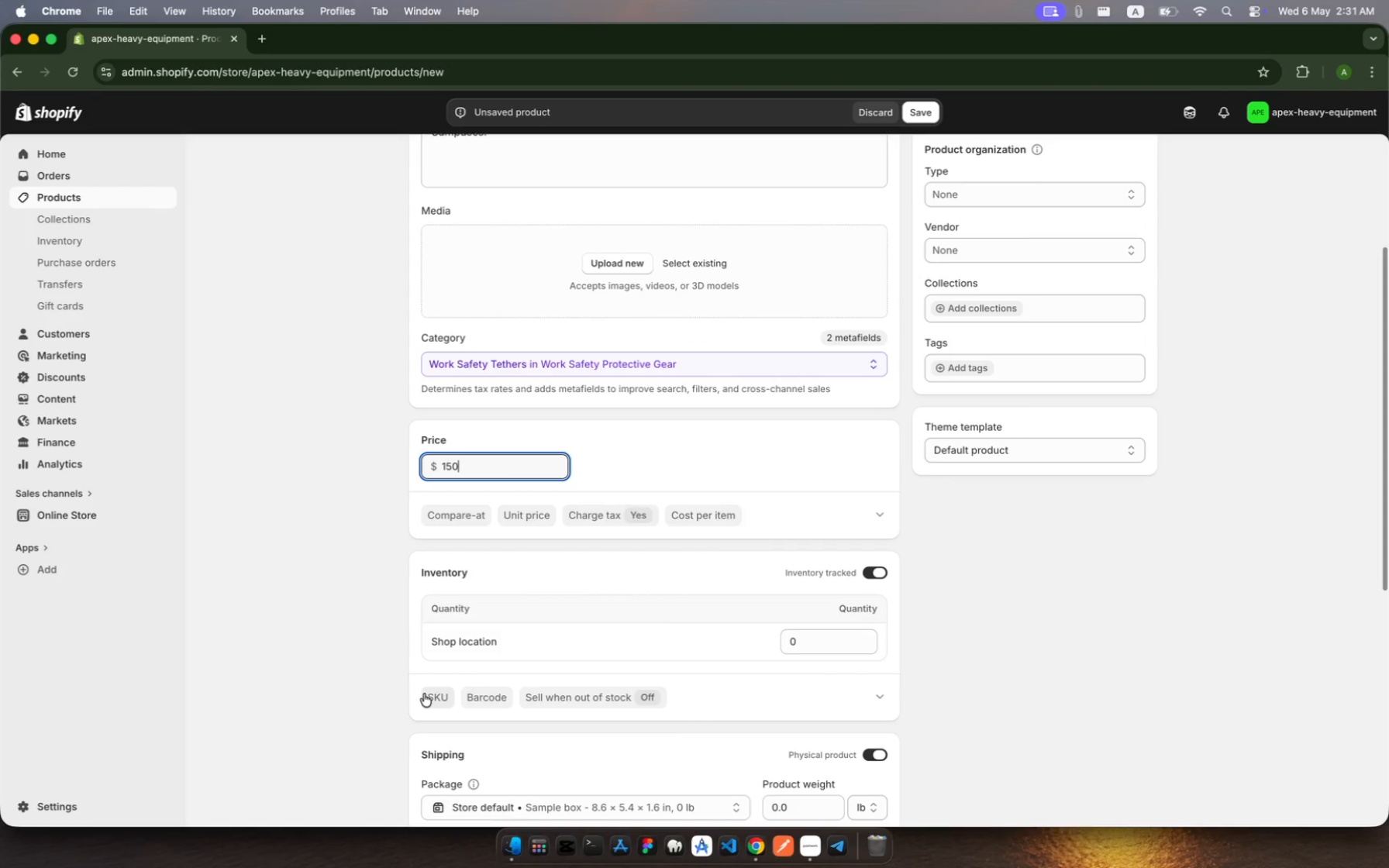 
left_click([433, 697])
 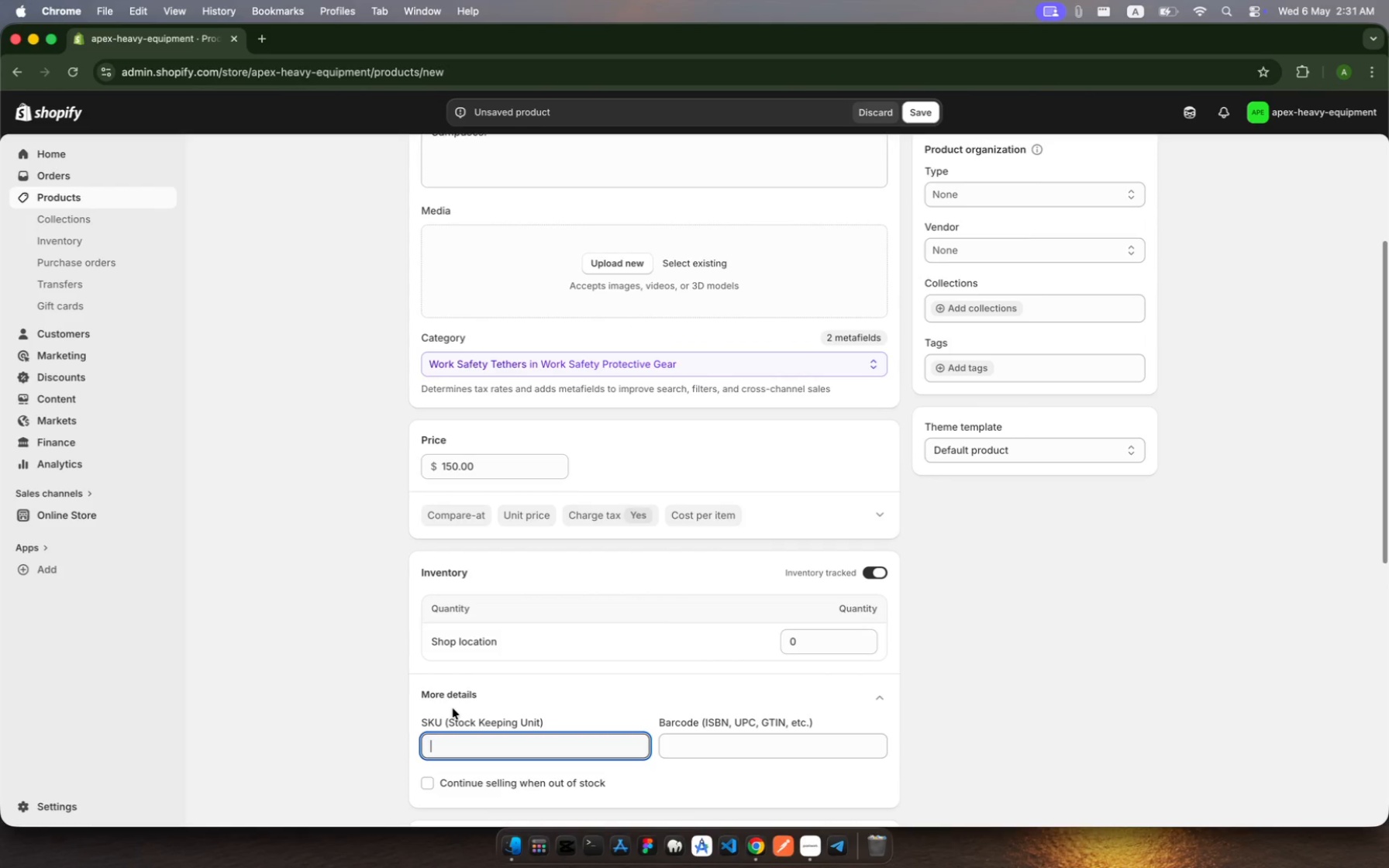 
wait(6.14)
 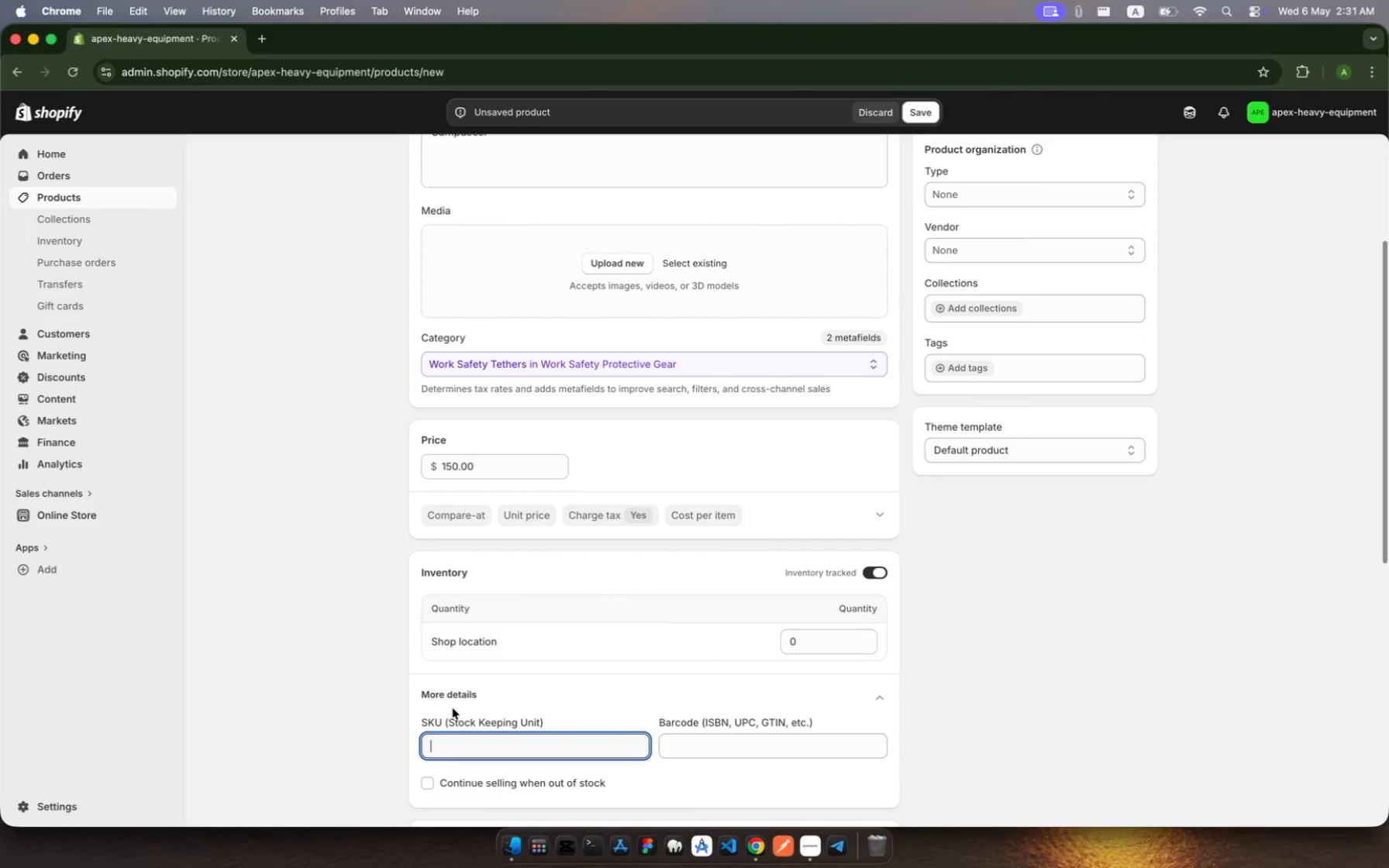 
type(ApxFPS)
 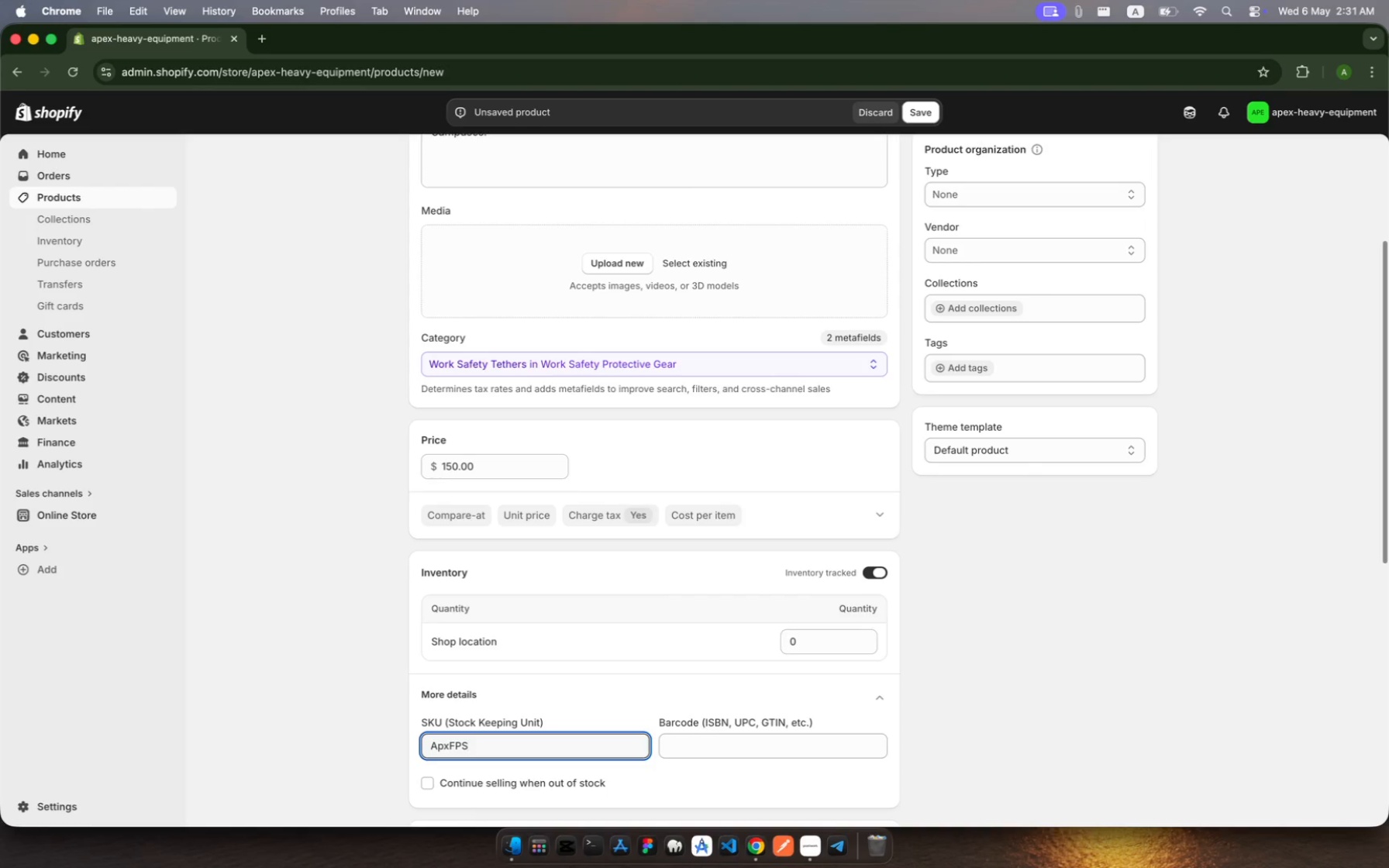 
key(ArrowLeft)
 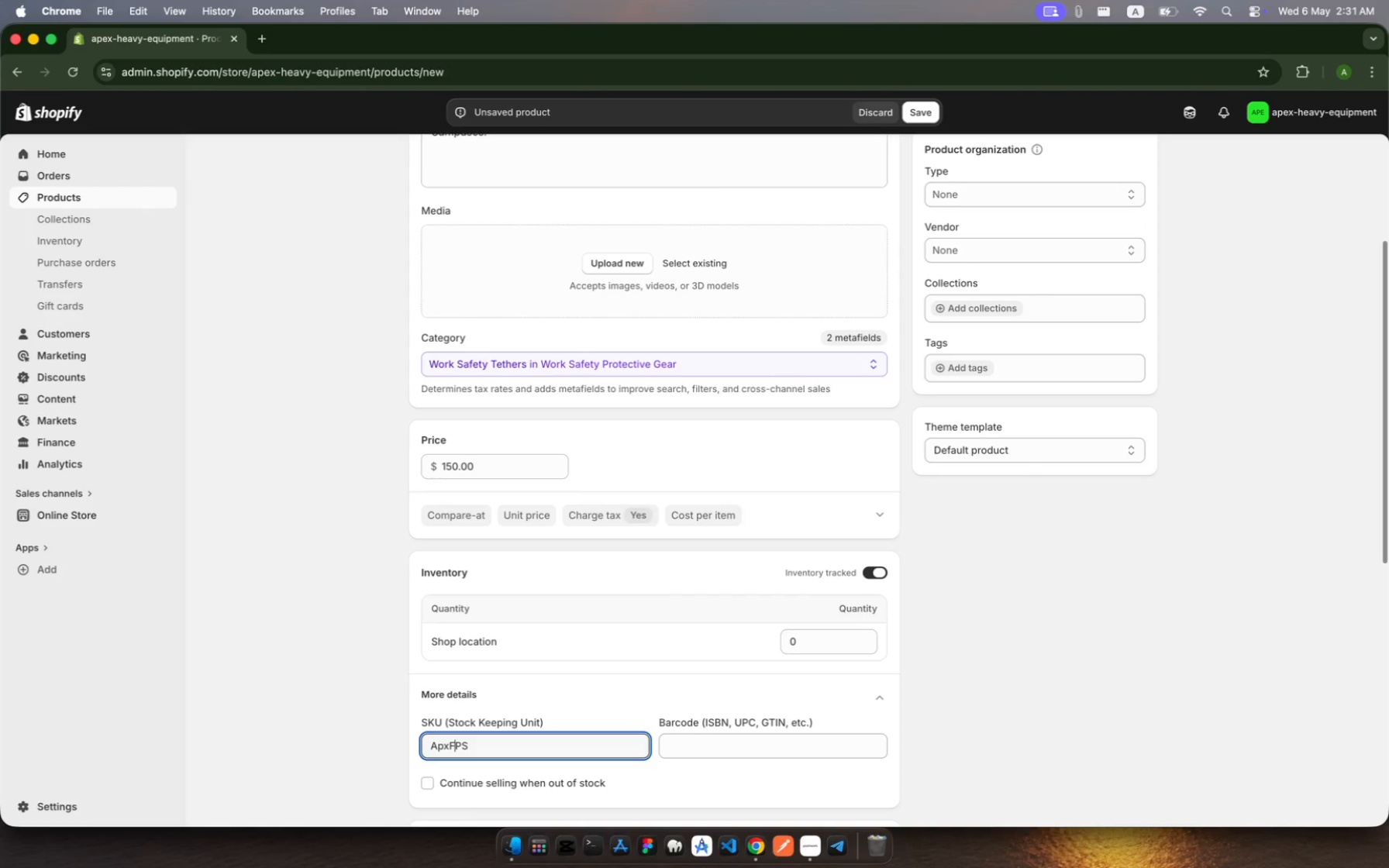 
key(ArrowLeft)
 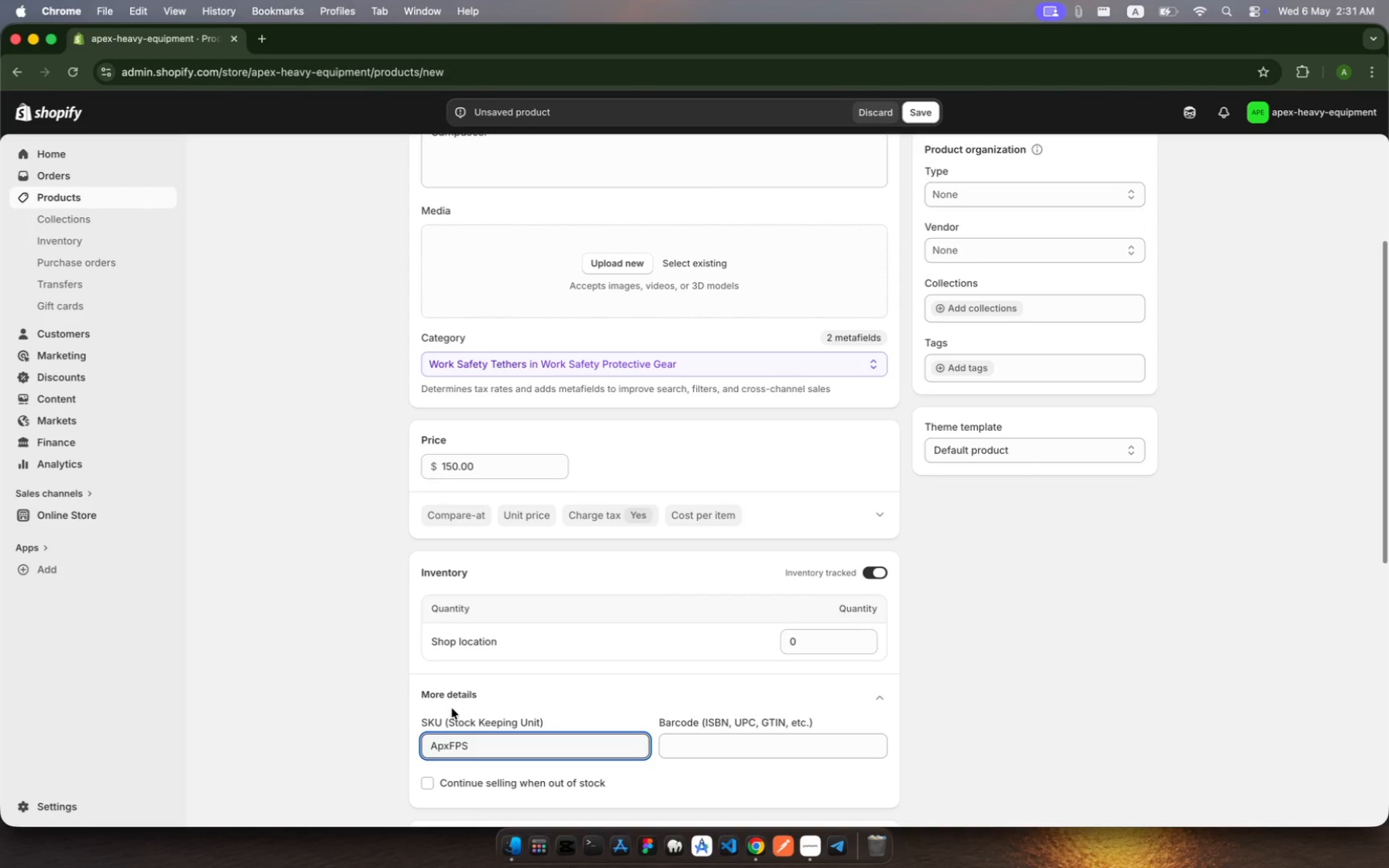 
key(ArrowLeft)
 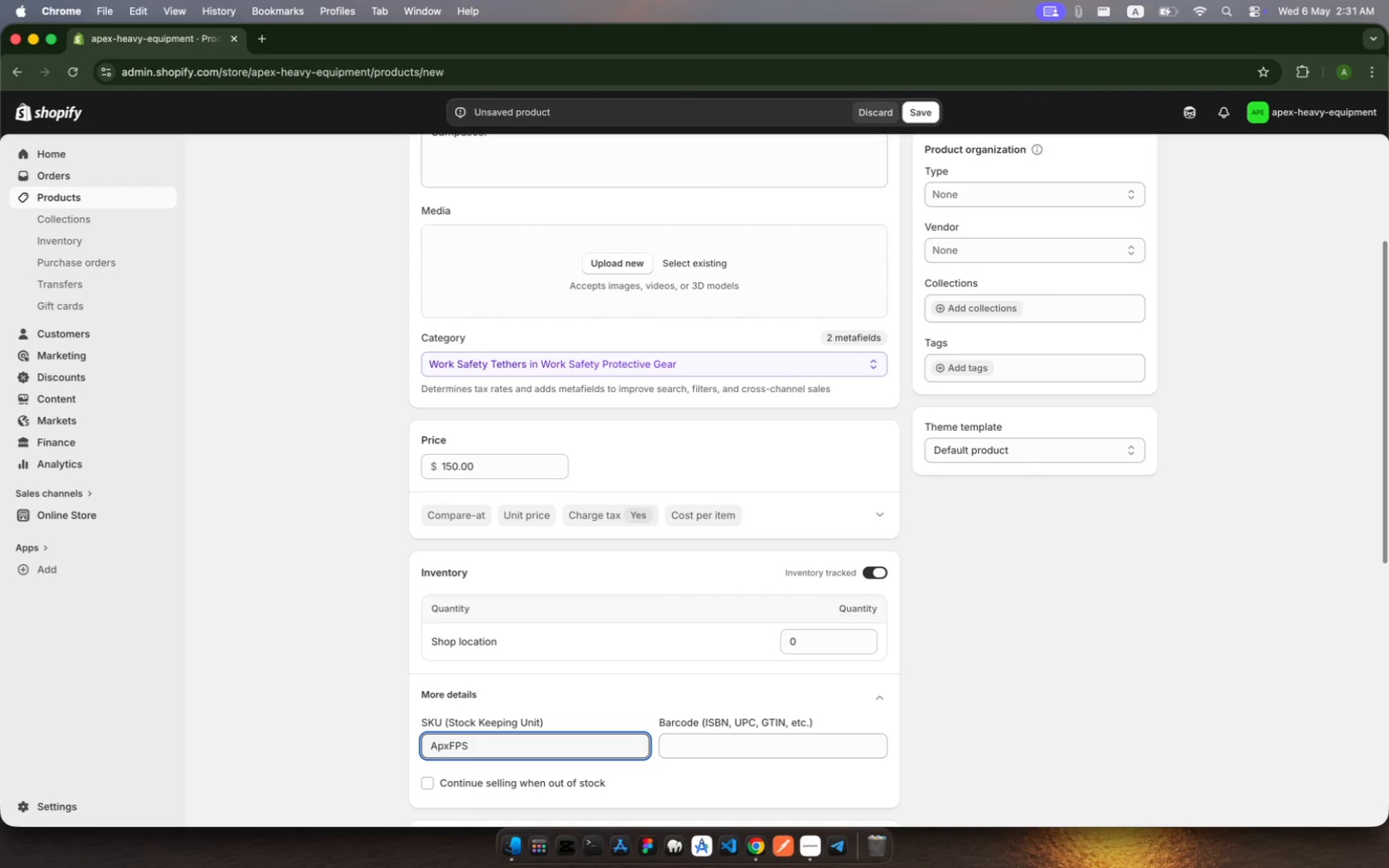 
key(Backspace)
key(Backspace)
type(PX-)
 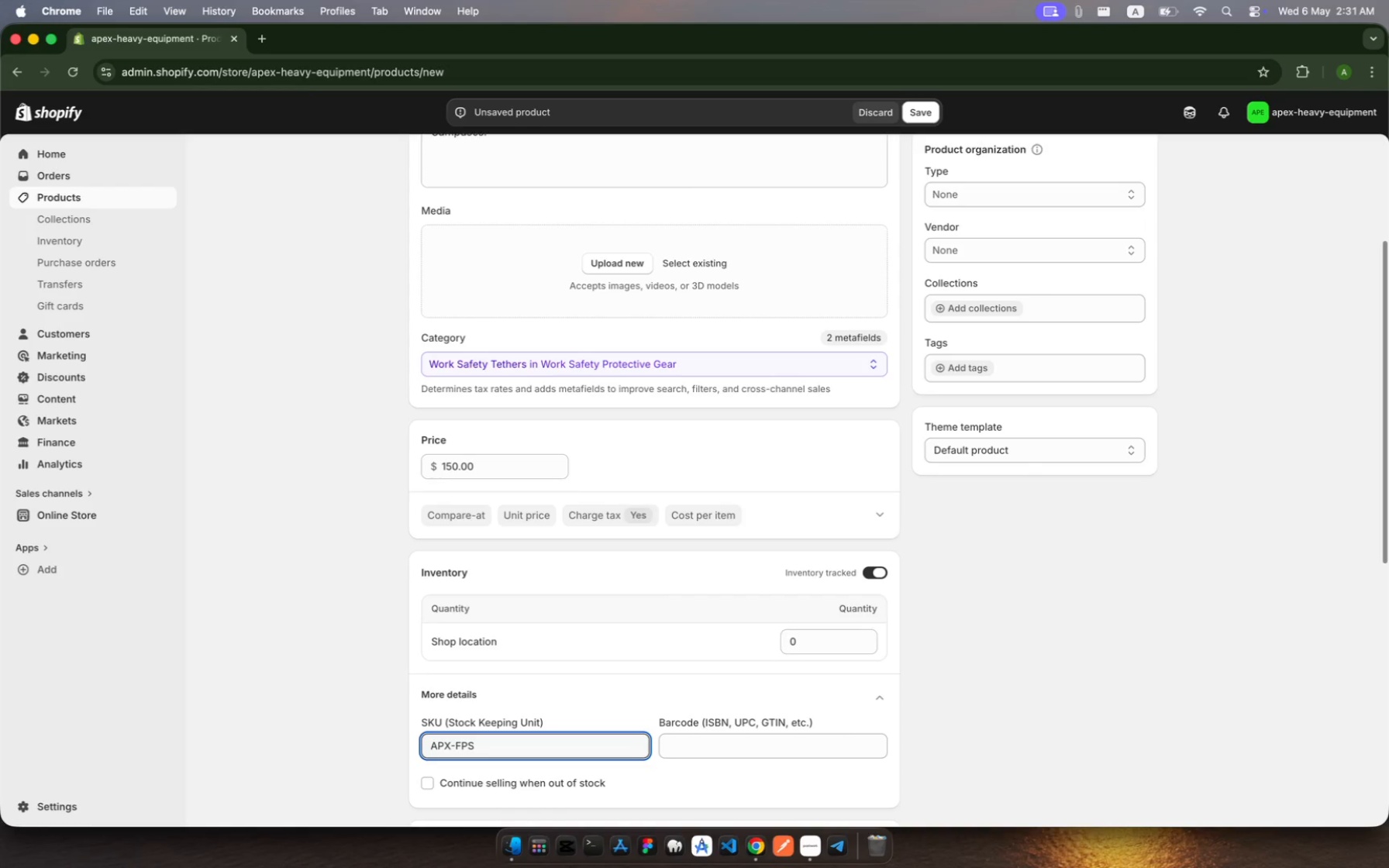 
hold_key(key=ArrowRight, duration=1.12)
 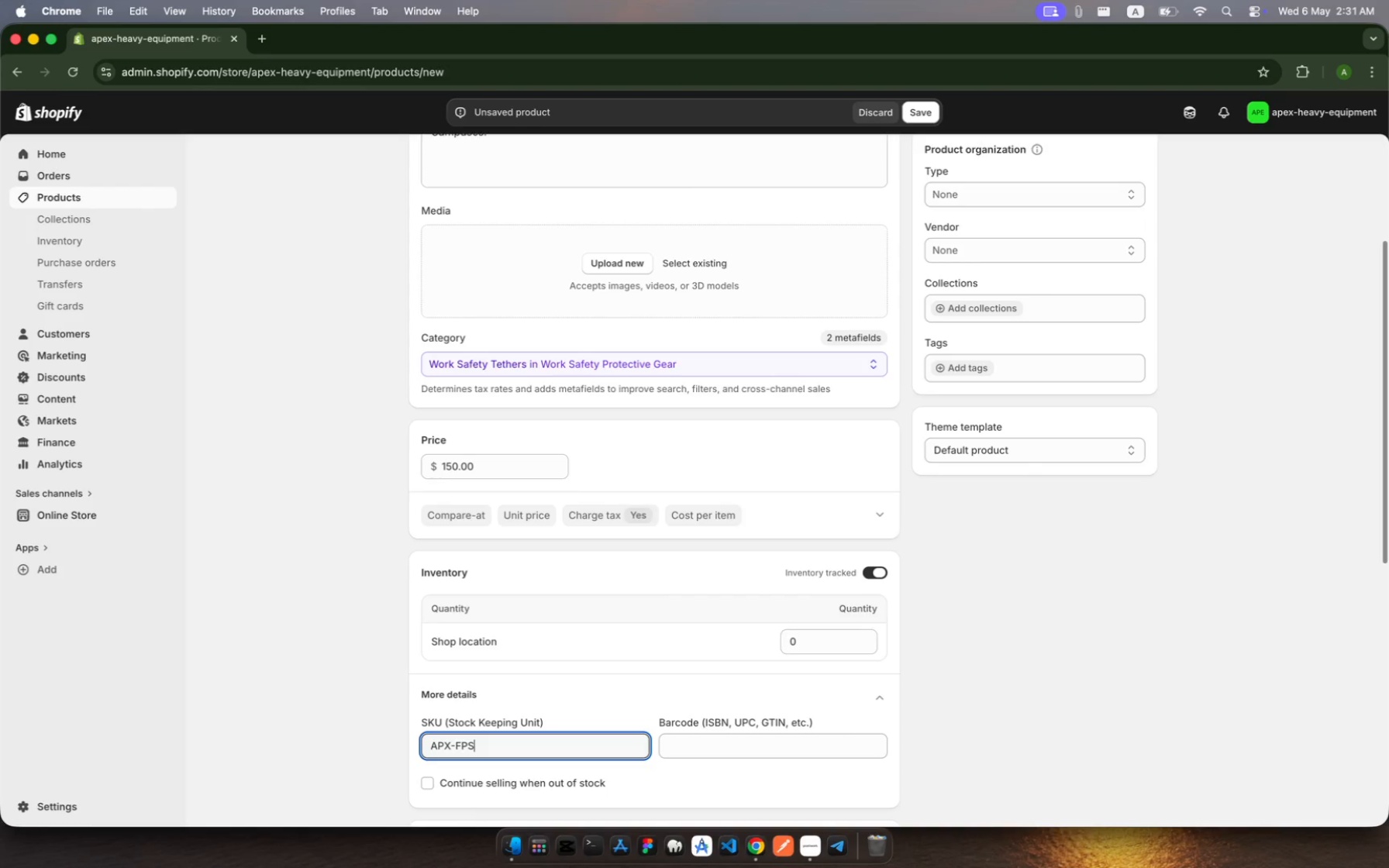 
type(-001)
 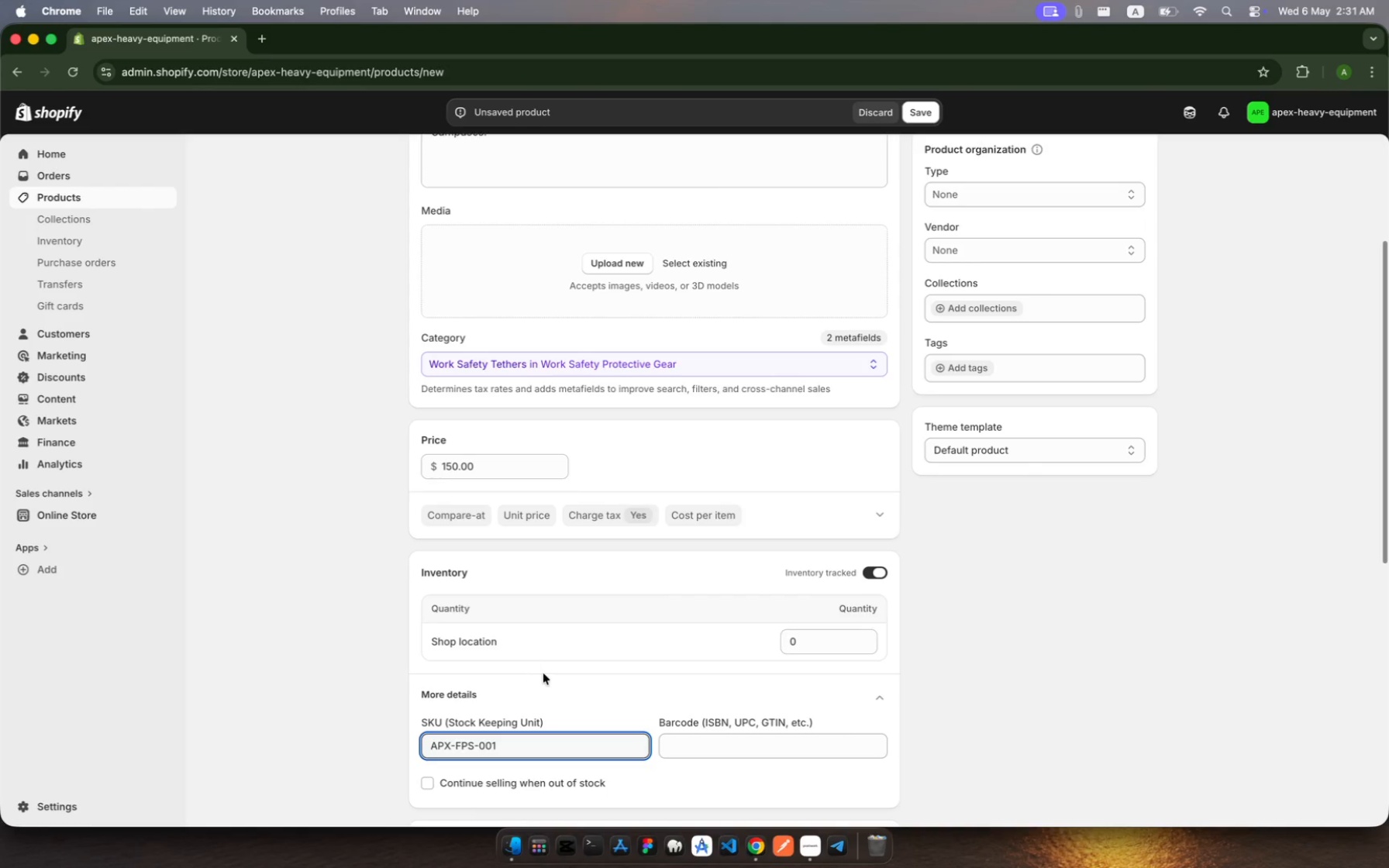 
scroll: coordinate [630, 656], scroll_direction: down, amount: 37.0
 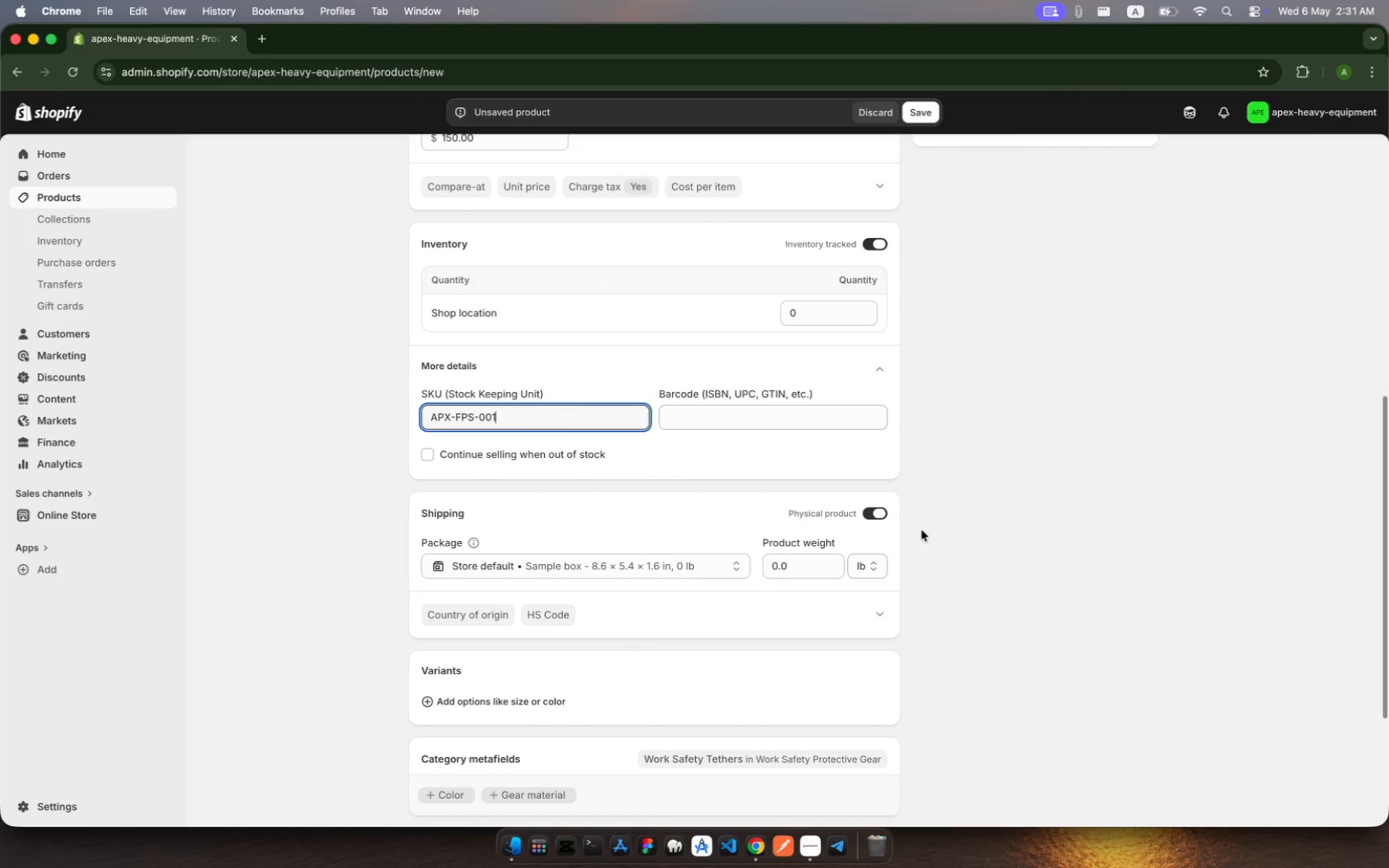 
scroll: coordinate [990, 440], scroll_direction: up, amount: 32.0
 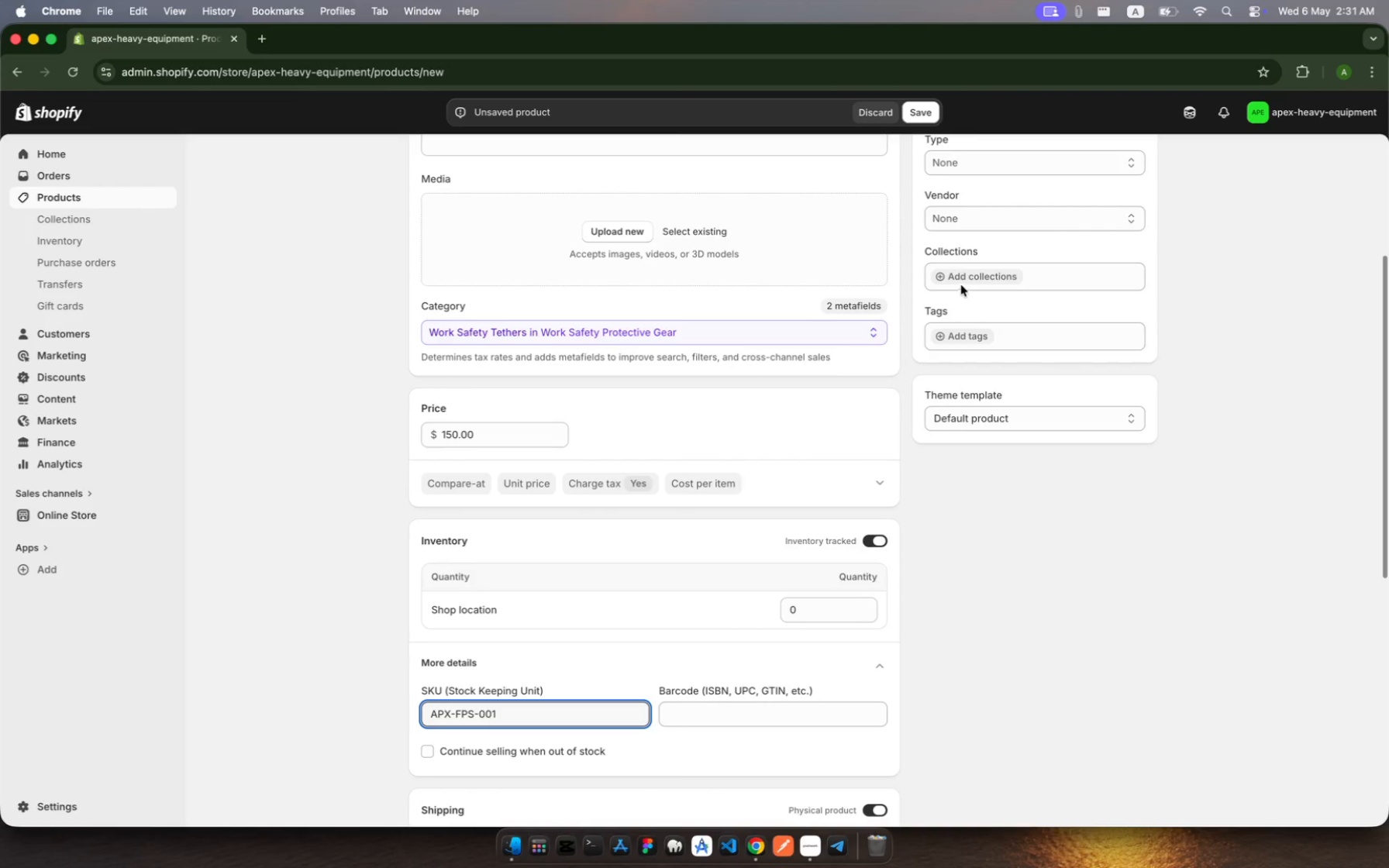 
left_click([1023, 339])
 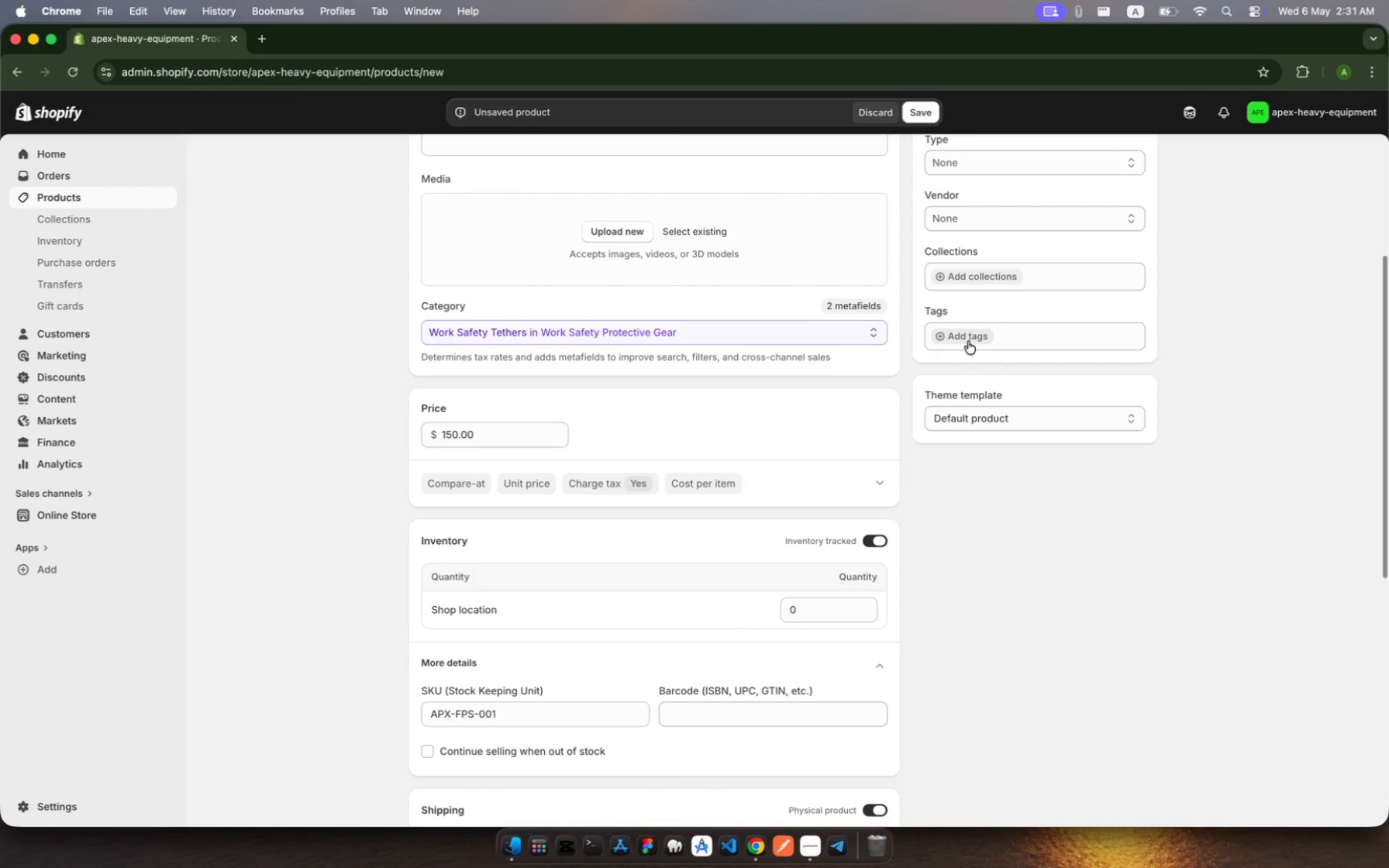 
left_click([968, 339])
 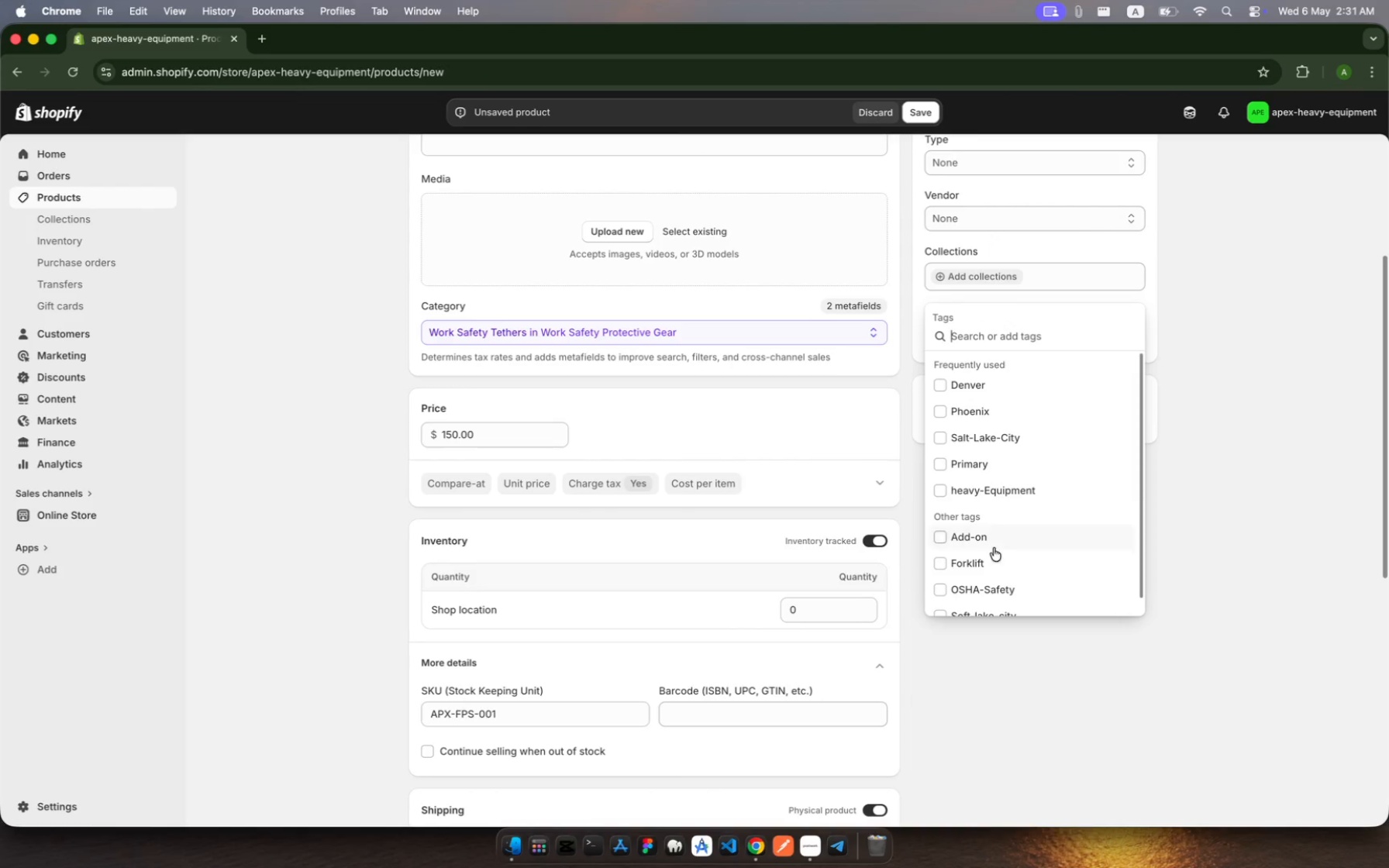 
left_click([994, 532])
 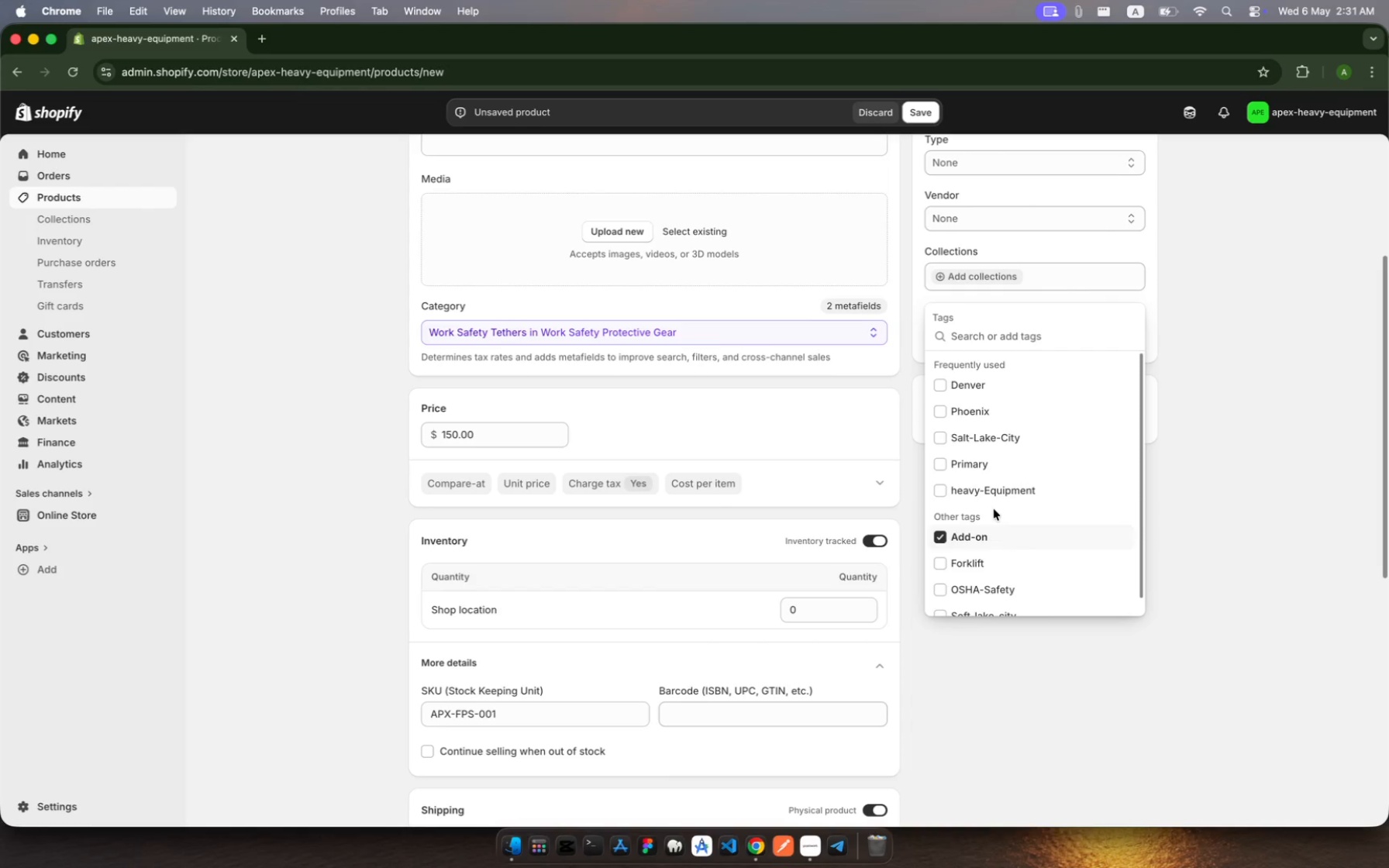 
scroll: coordinate [994, 488], scroll_direction: down, amount: 14.0
 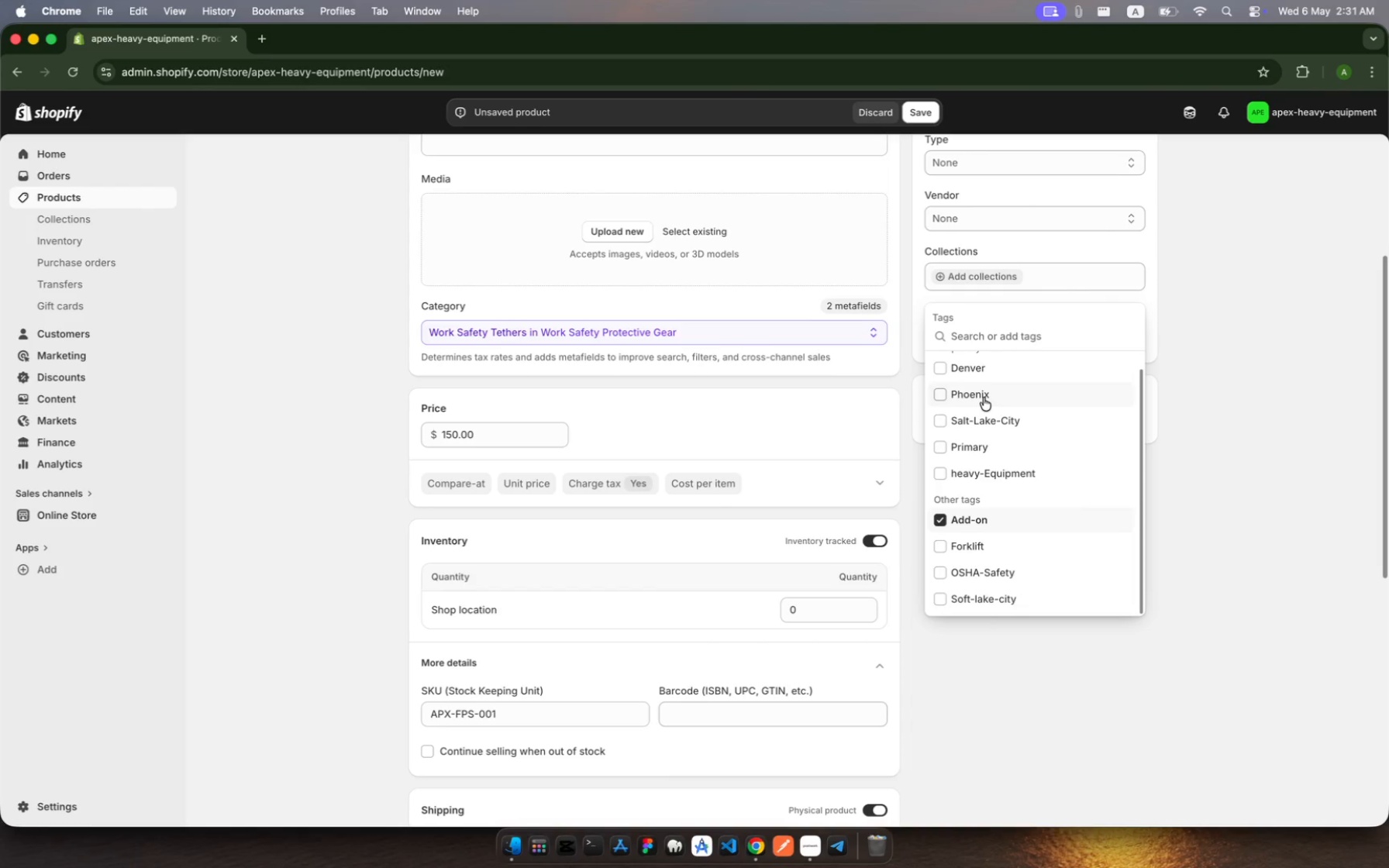 
scroll: coordinate [988, 434], scroll_direction: up, amount: 10.0
 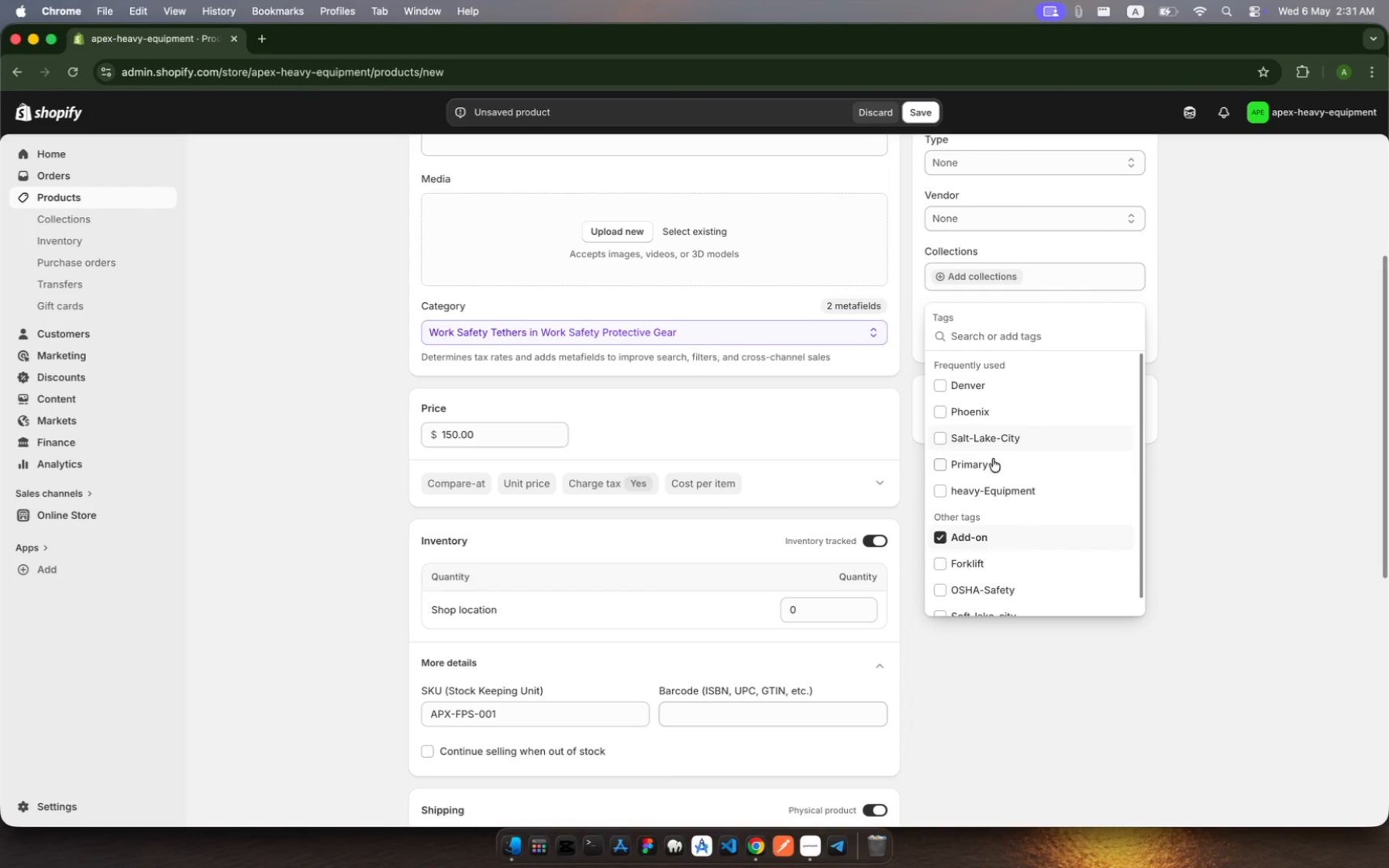 
scroll: coordinate [1027, 522], scroll_direction: down, amount: 12.0
 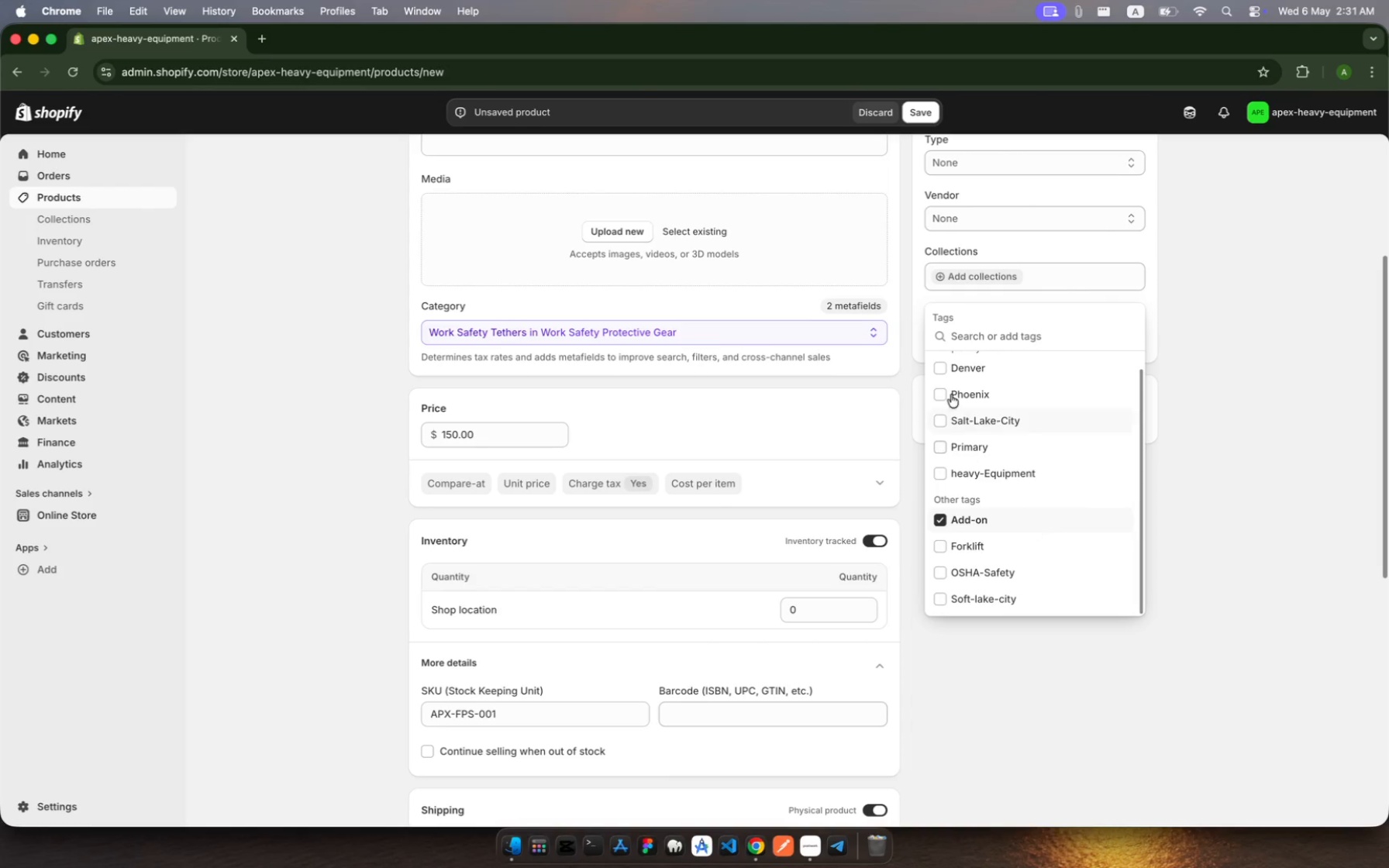 
left_click([944, 373])
 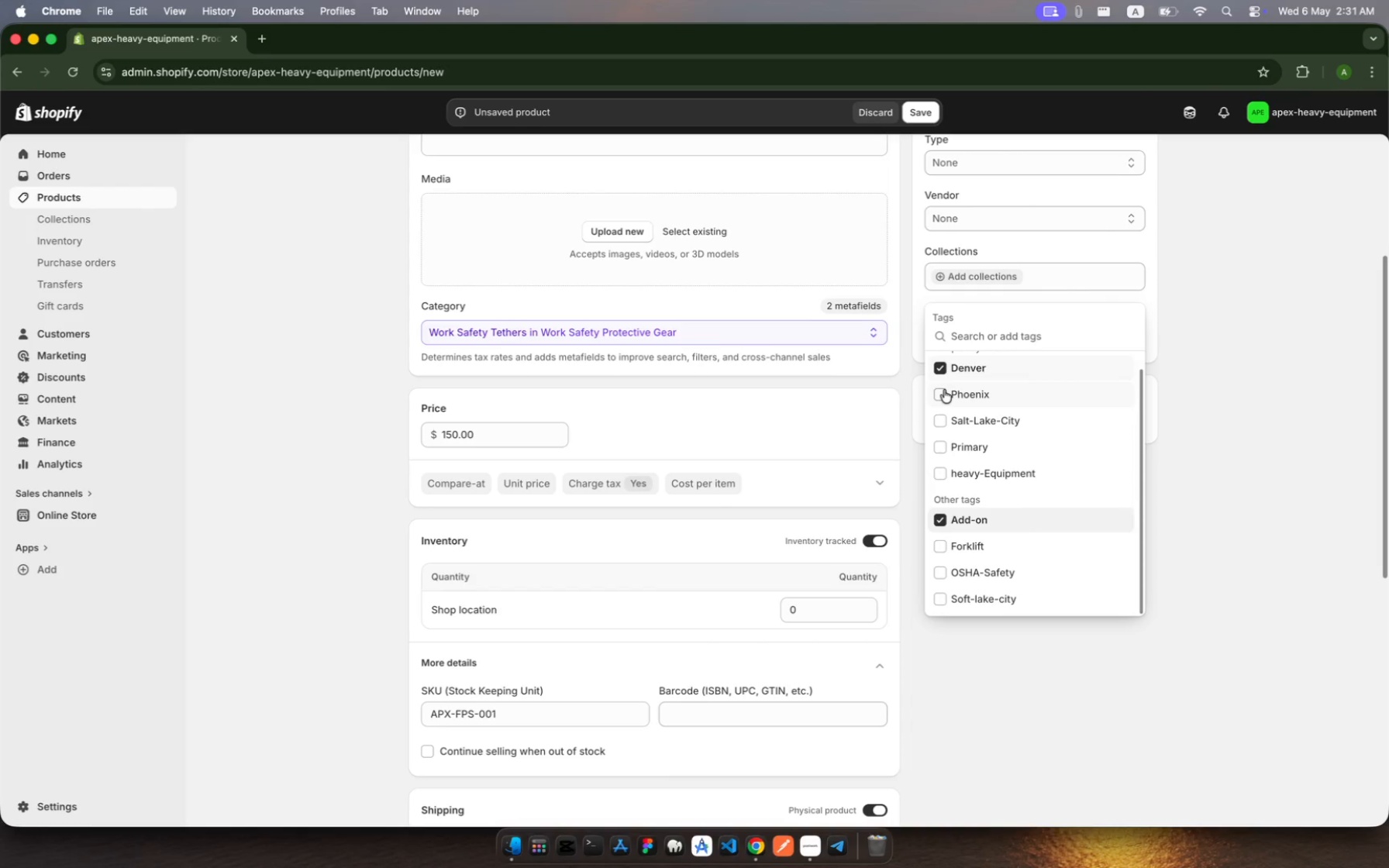 
left_click([944, 390])
 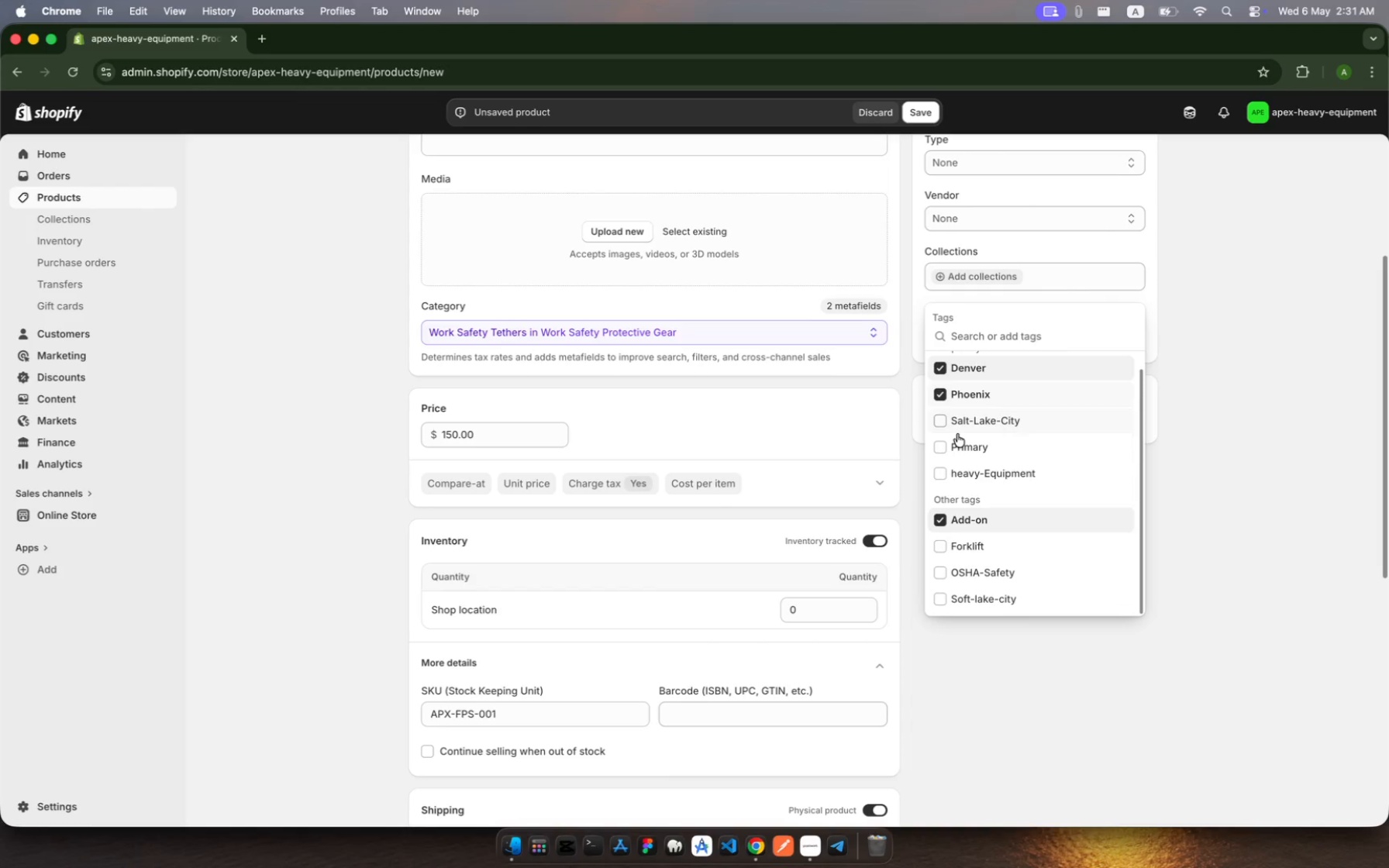 
left_click([966, 472])
 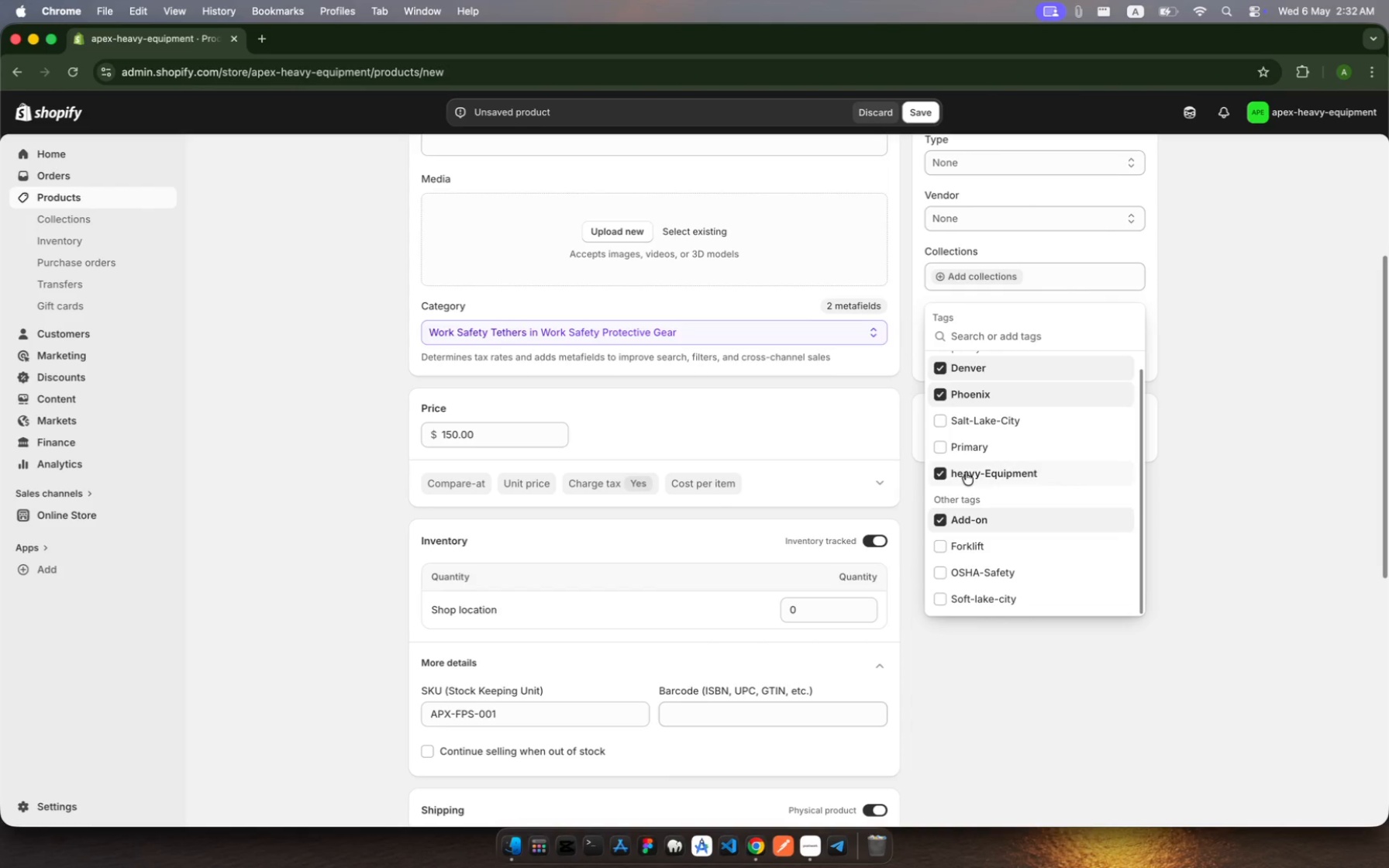 
wait(5.7)
 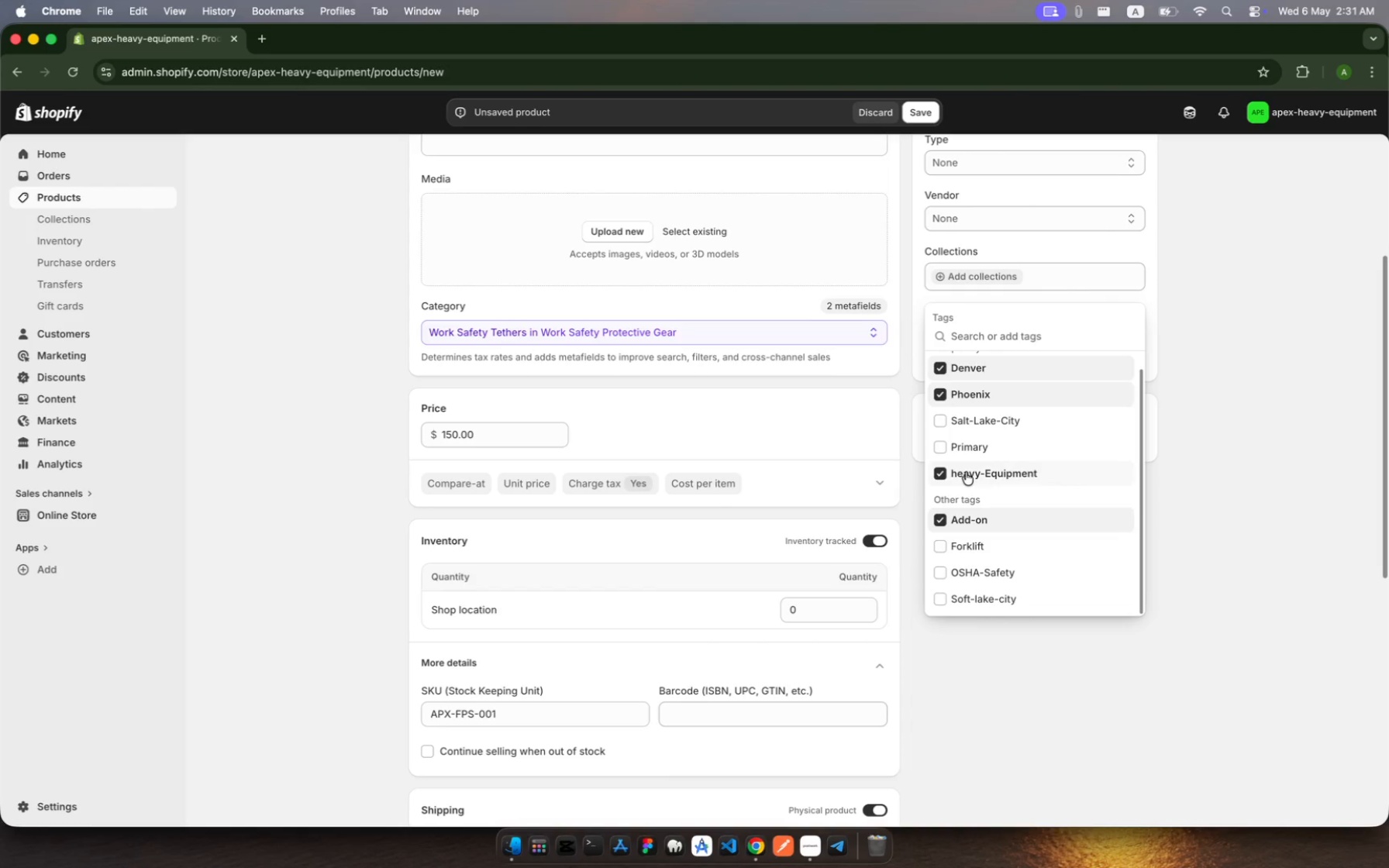 
left_click([965, 425])
 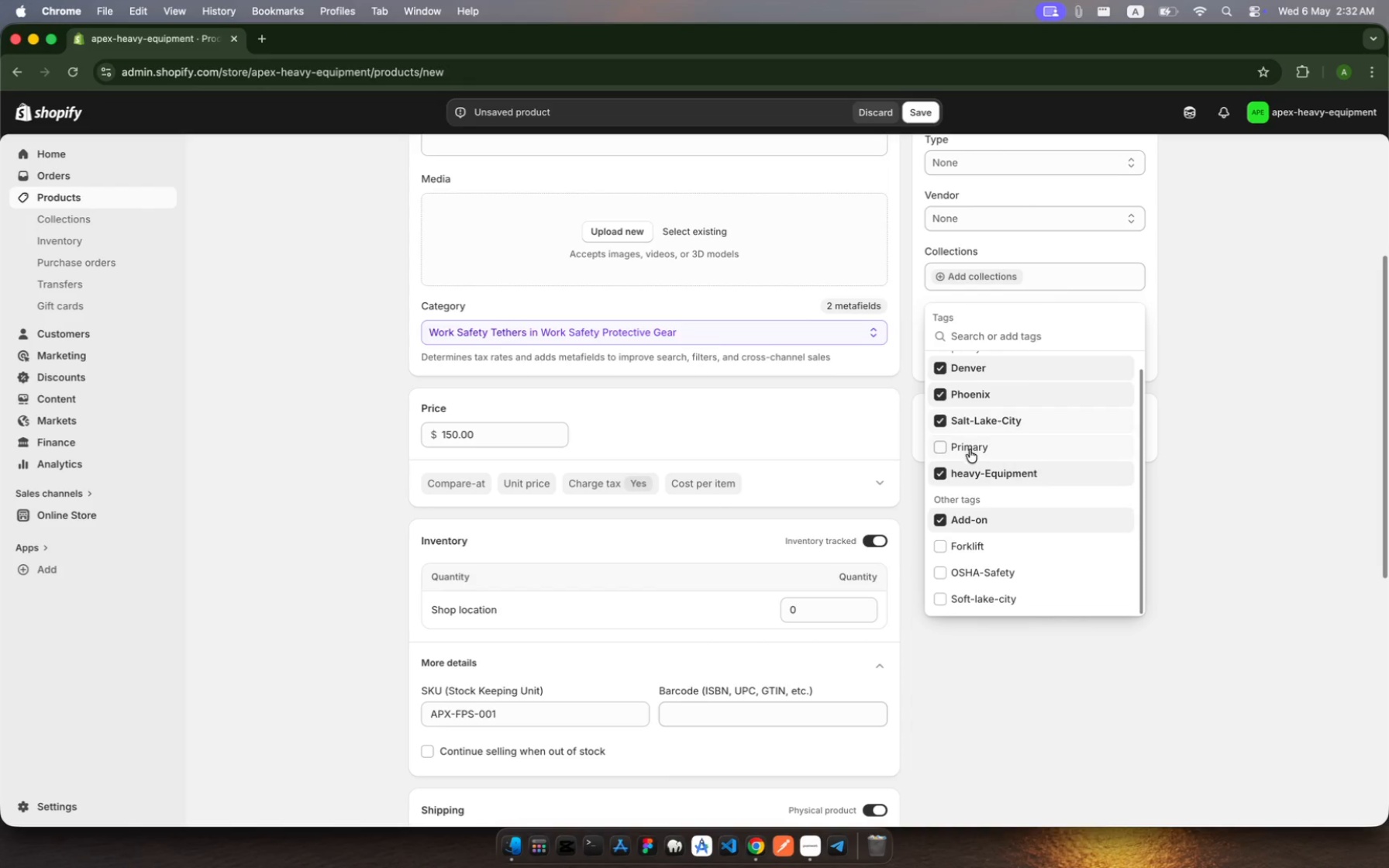 
left_click([972, 464])
 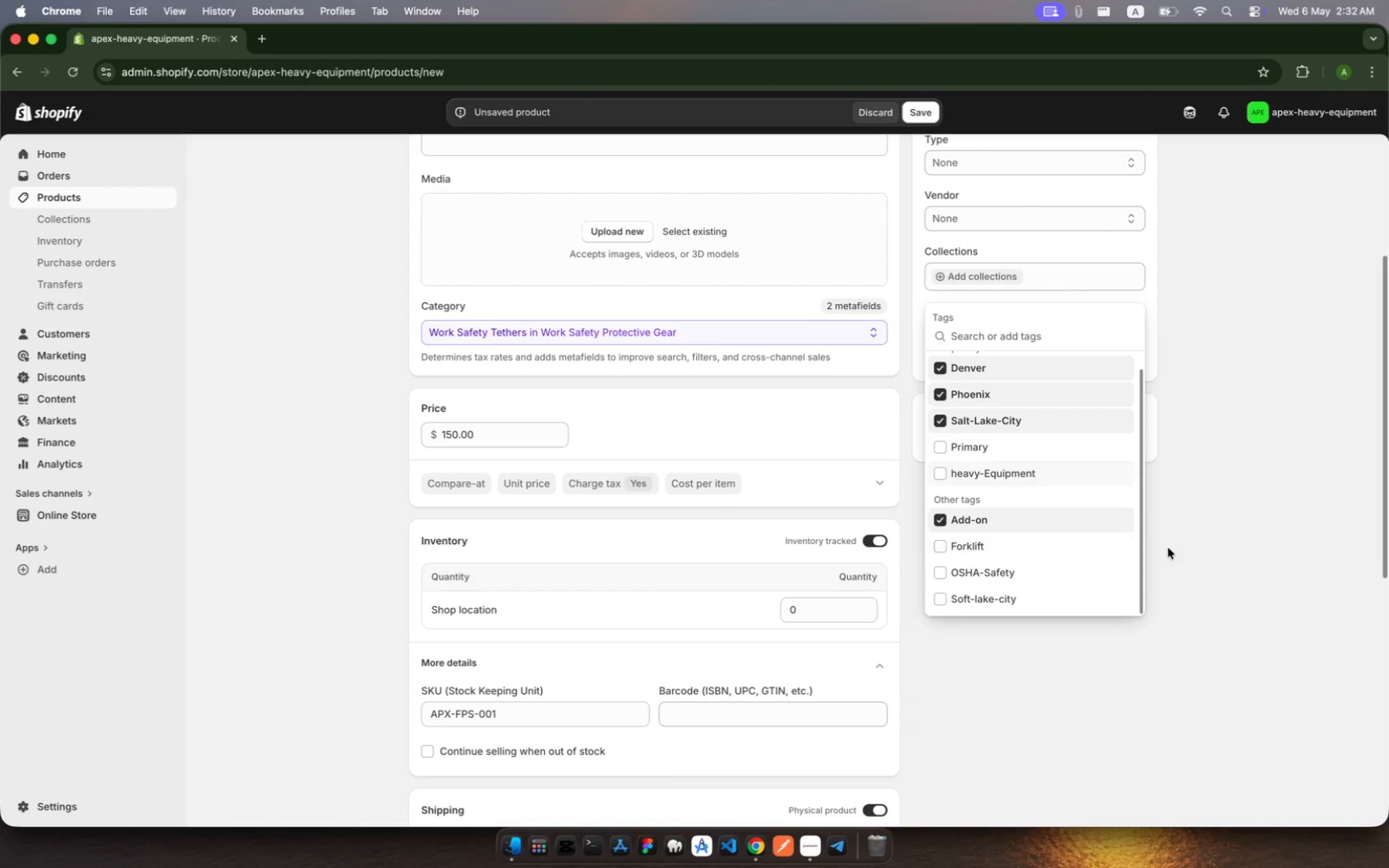 
wait(5.28)
 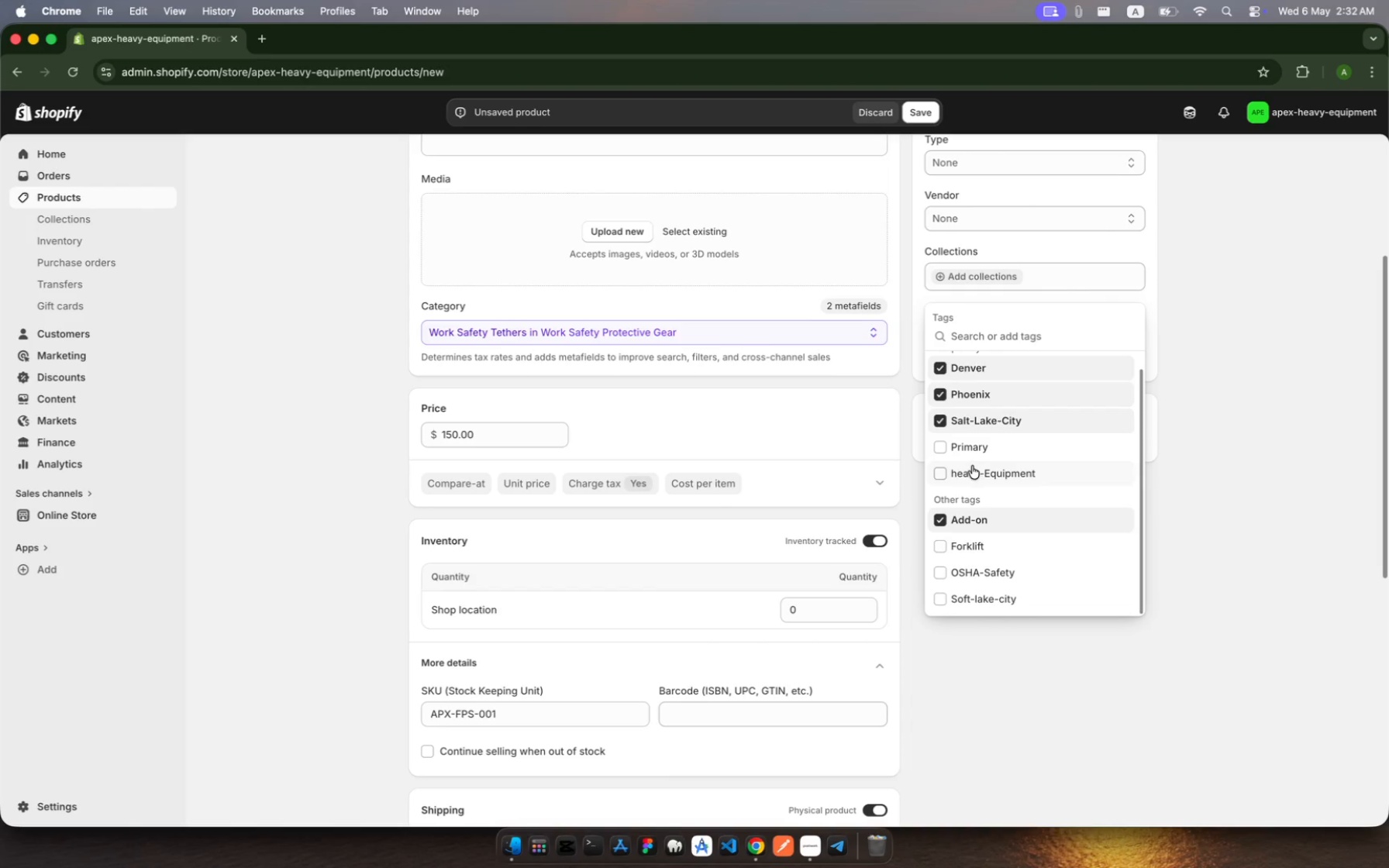 
left_click([1153, 539])
 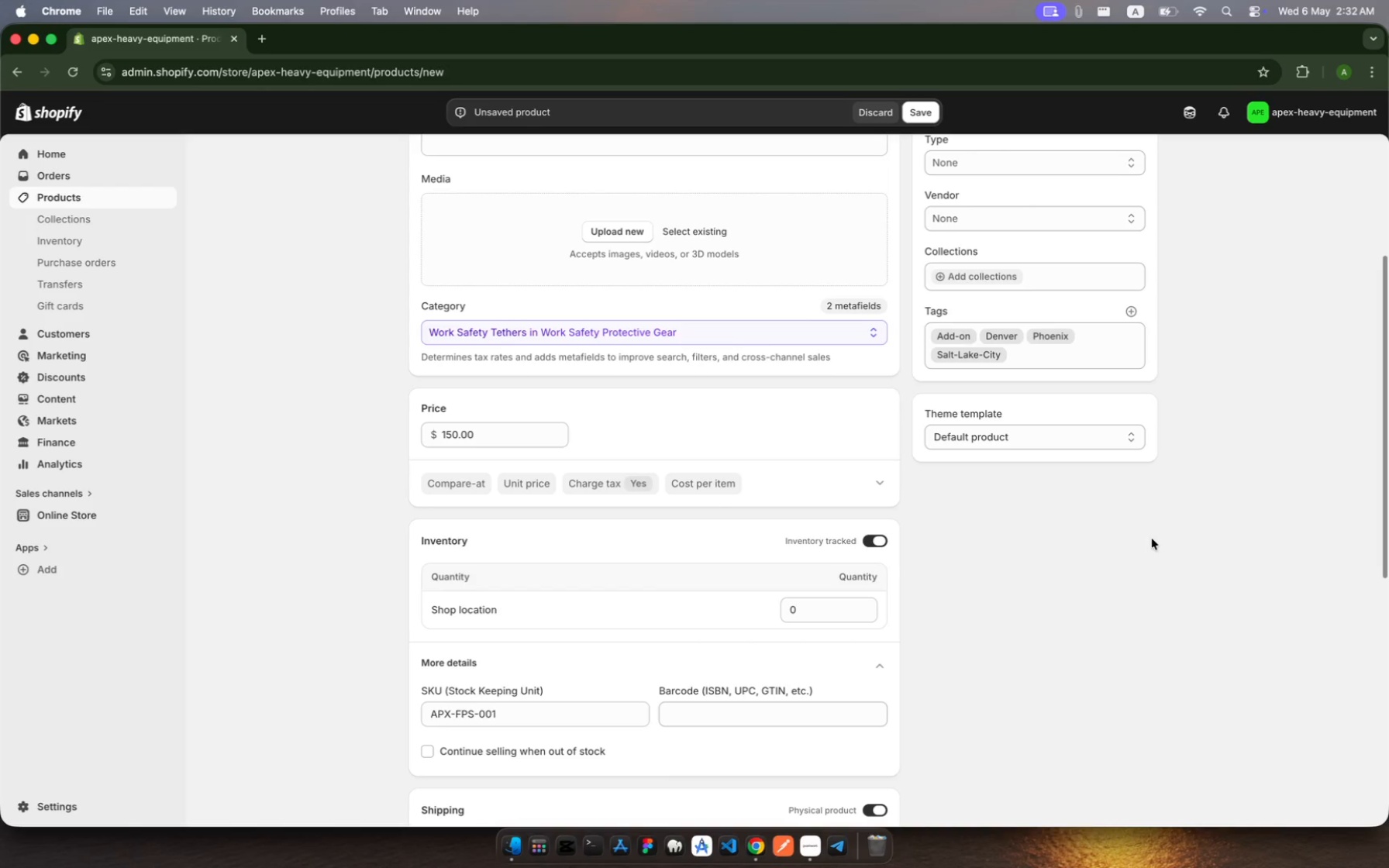 
wait(7.32)
 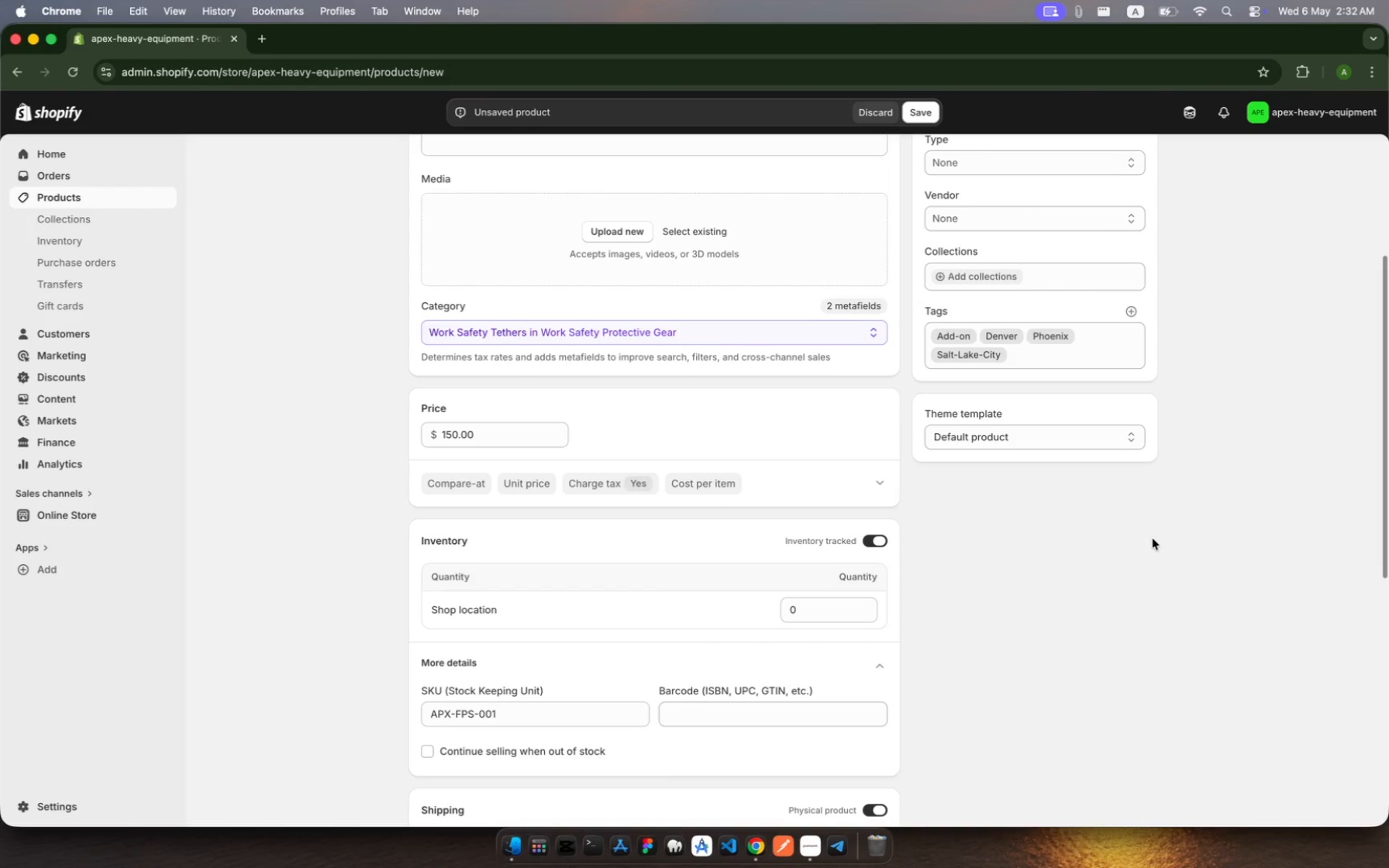 
left_click([1035, 353])
 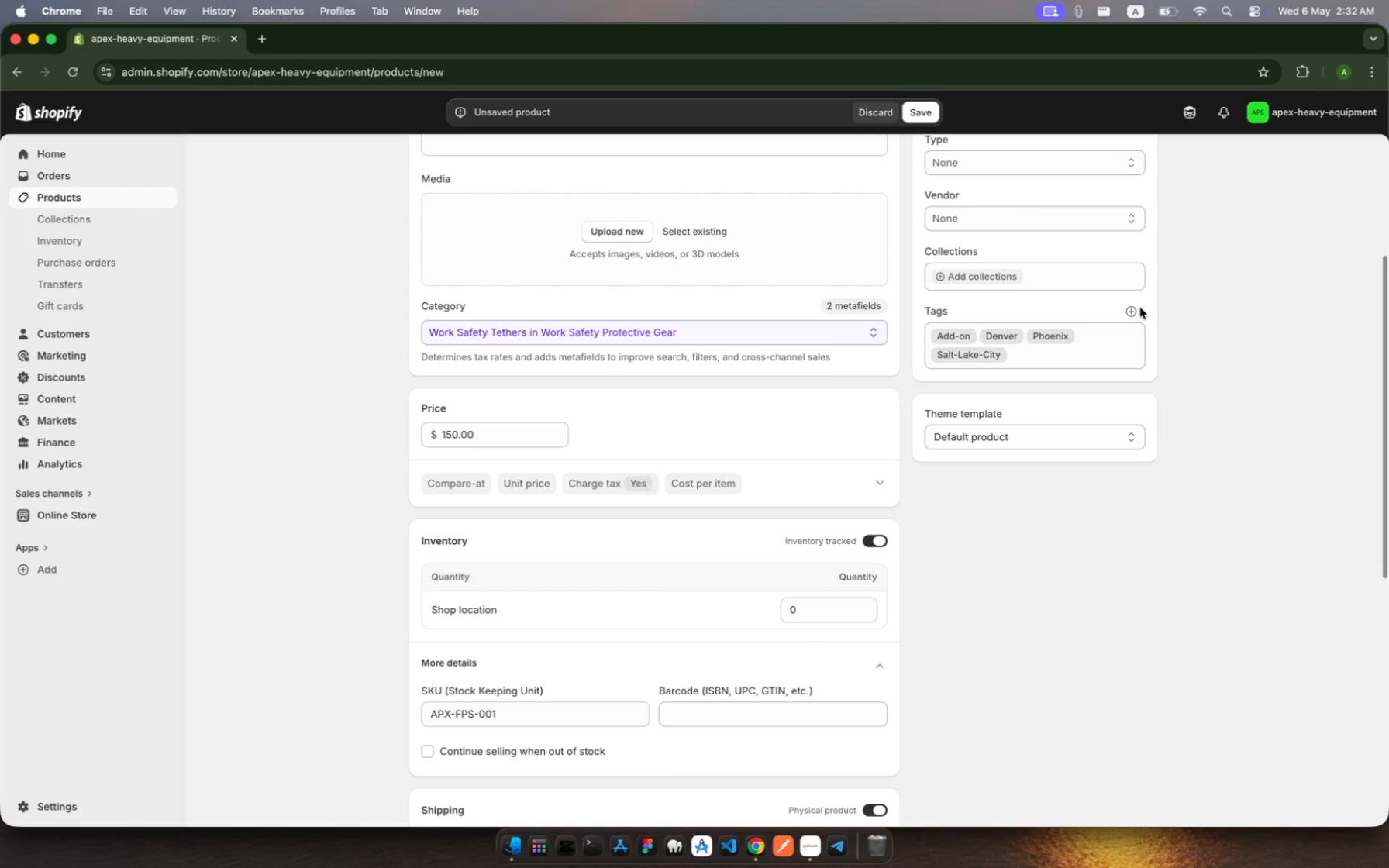 
left_click([1132, 311])
 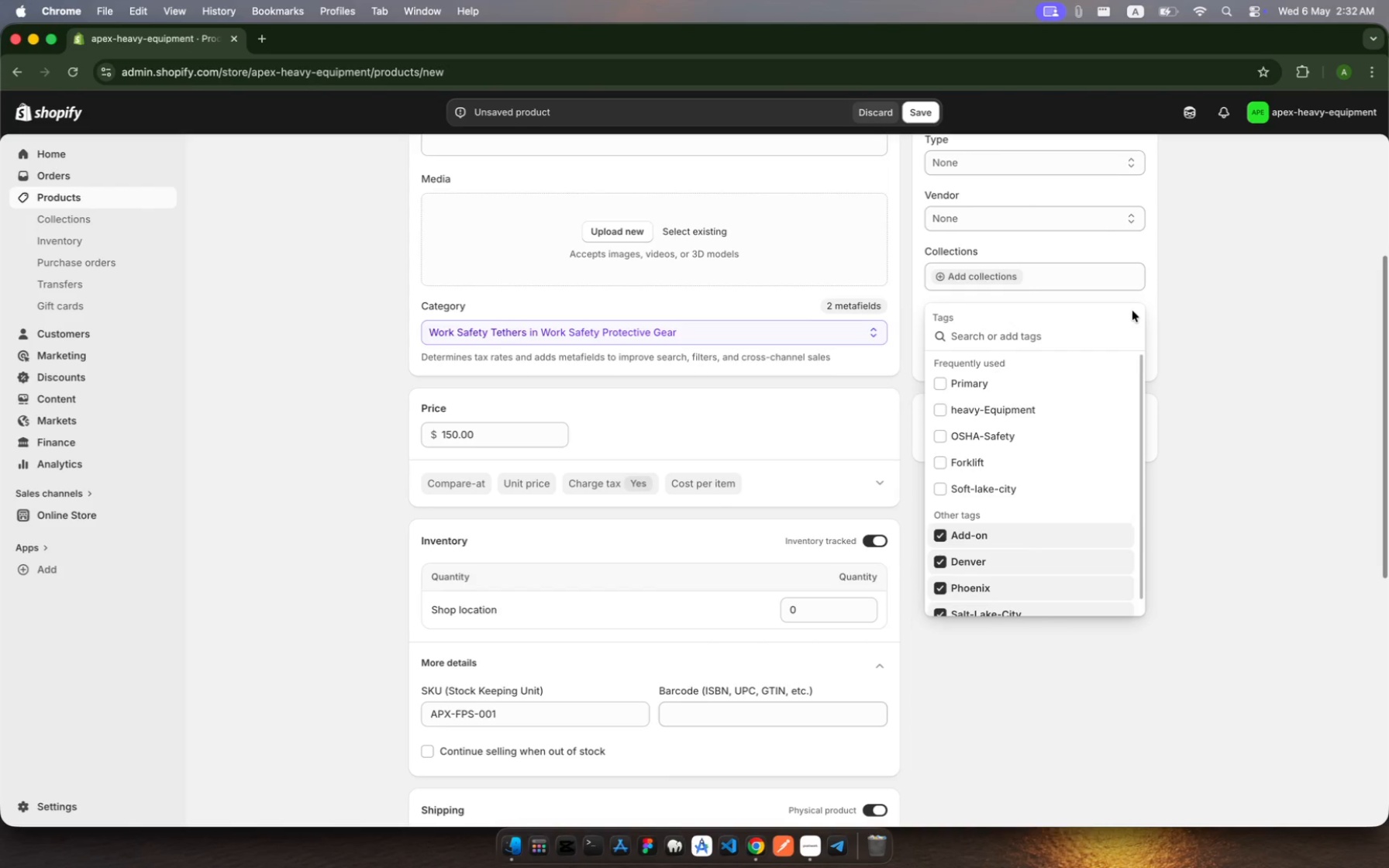 
hold_key(key=ShiftLeft, duration=0.42)
 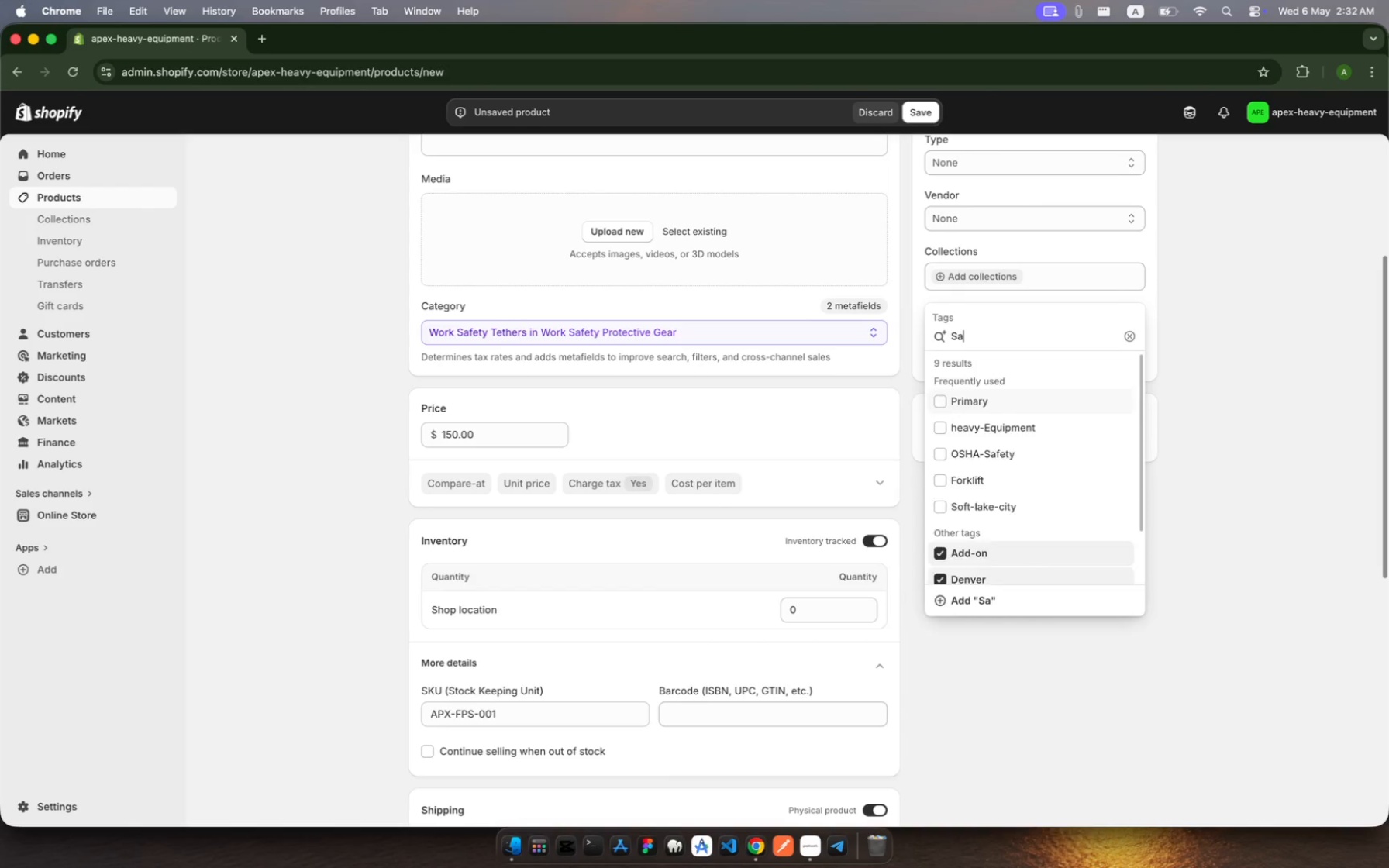 
hold_key(key=S, duration=0.33)
 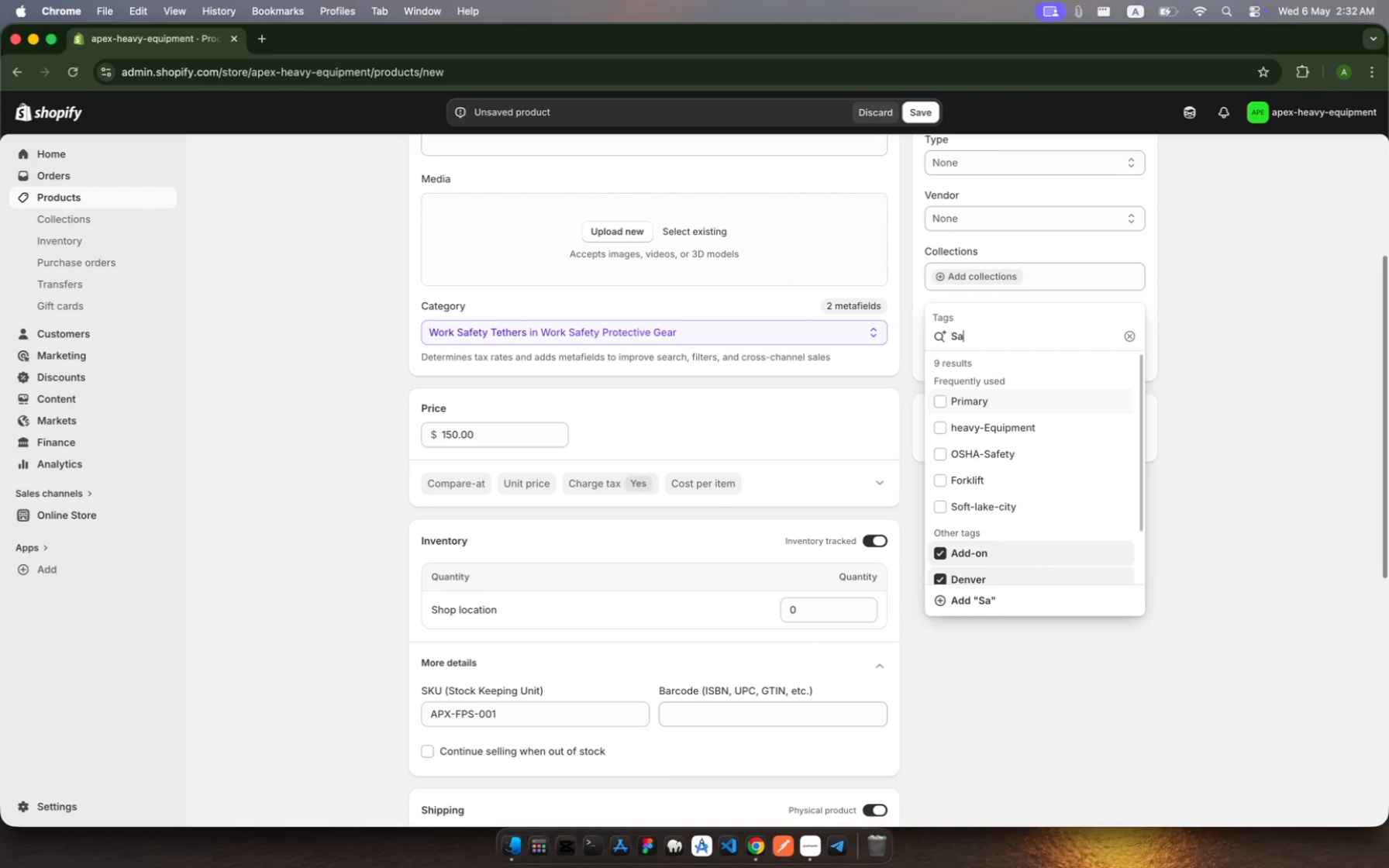 
key(A)
 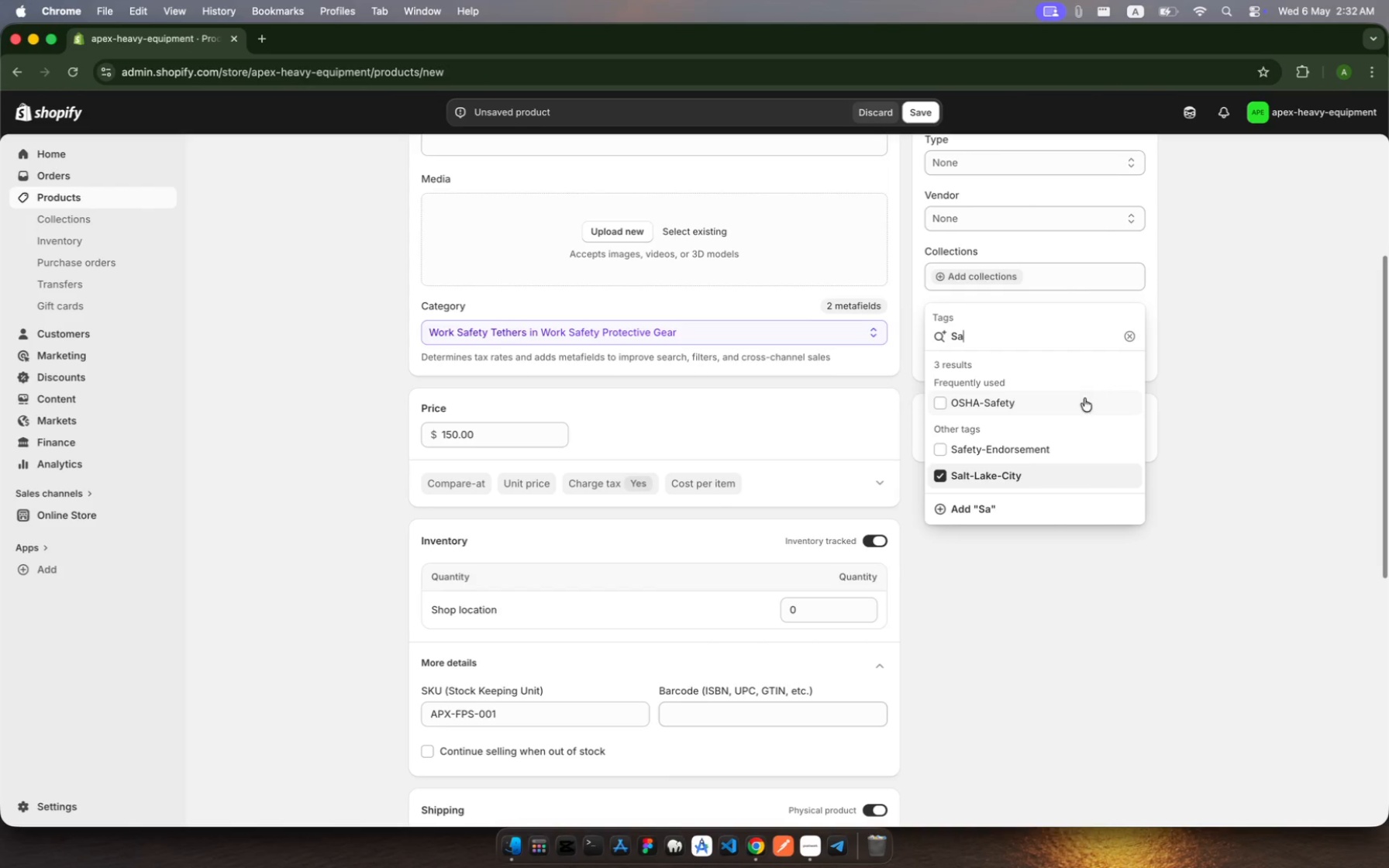 
left_click([1060, 445])
 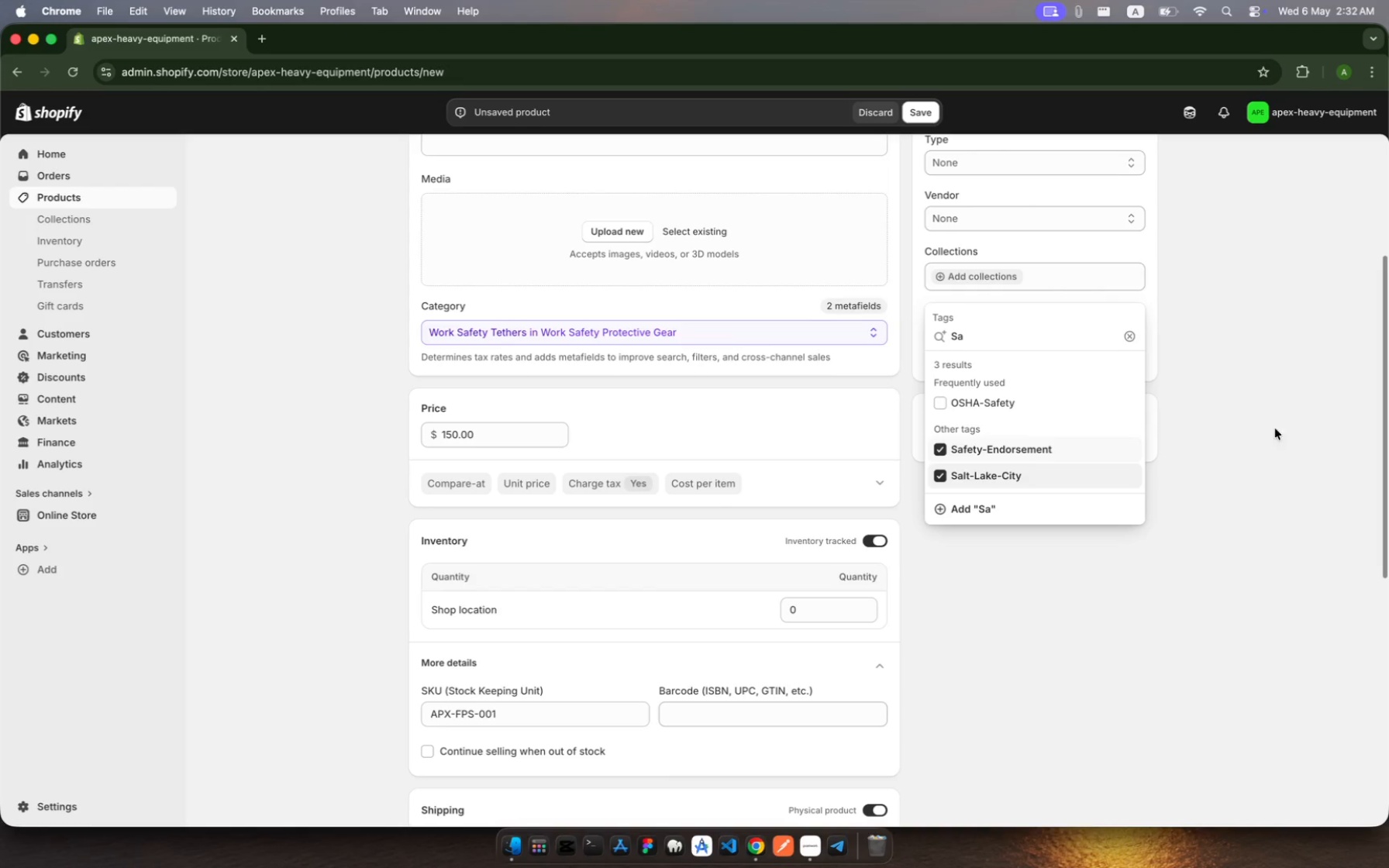 
left_click([1289, 429])
 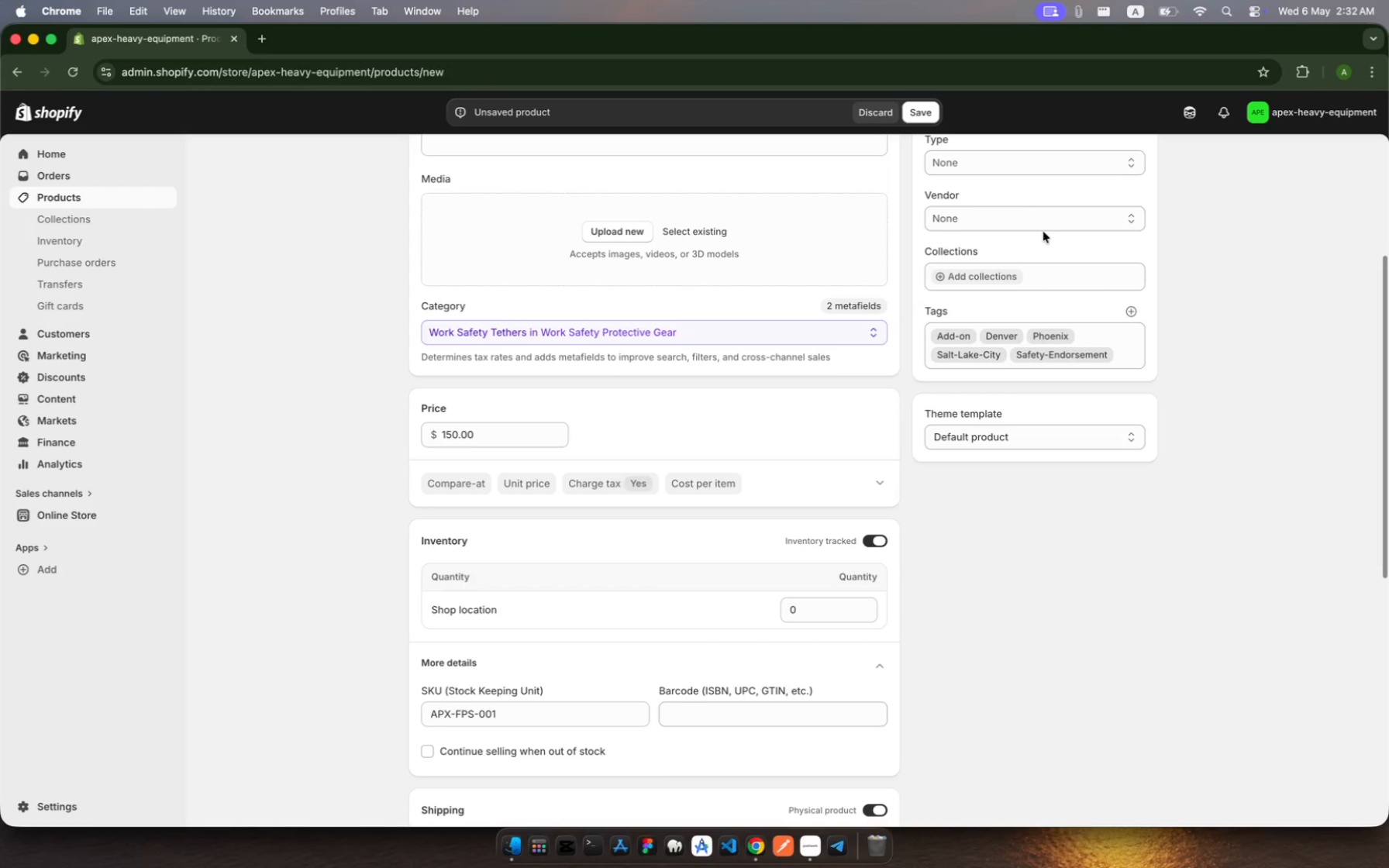 
left_click([1045, 222])
 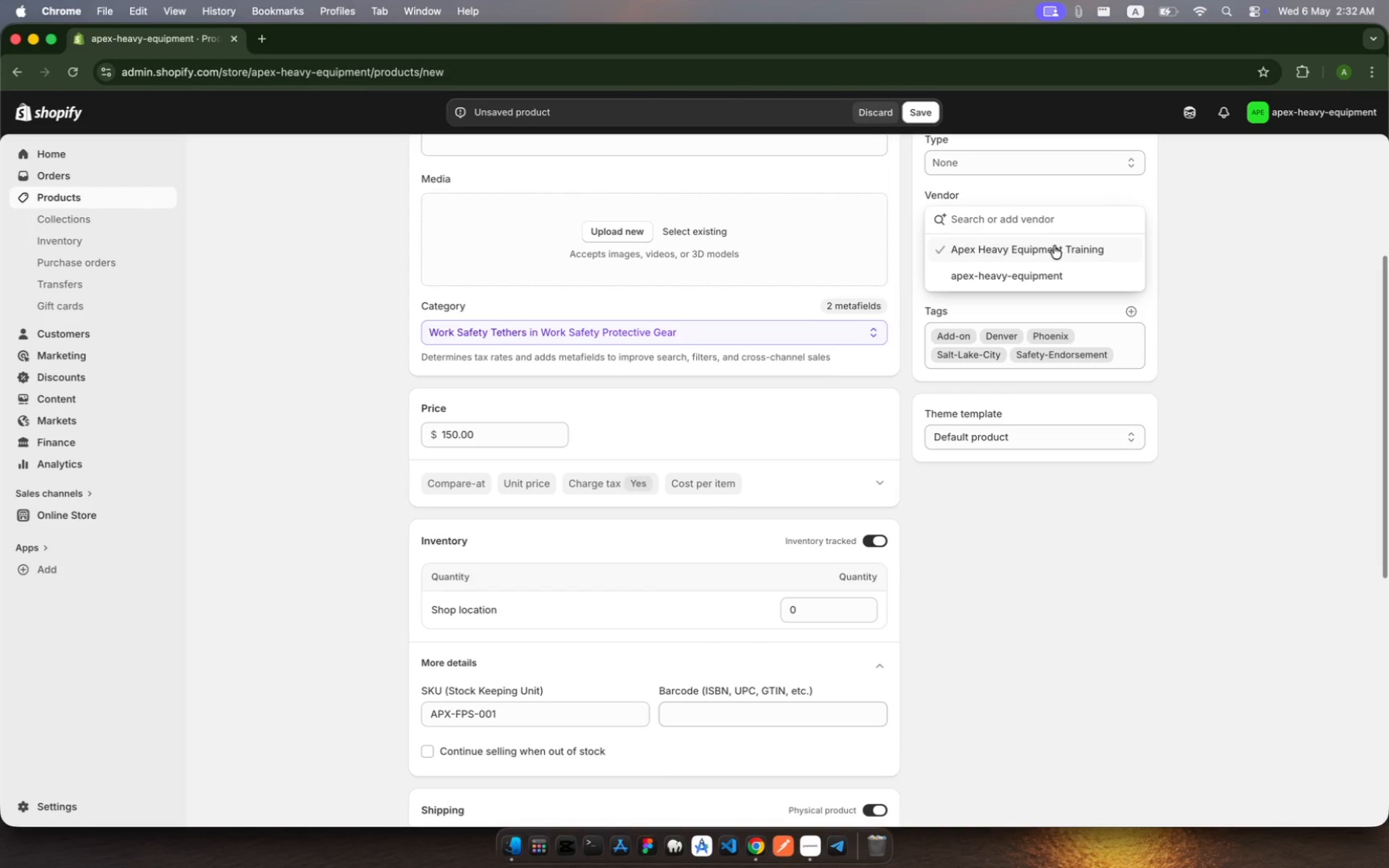 
left_click([1054, 246])
 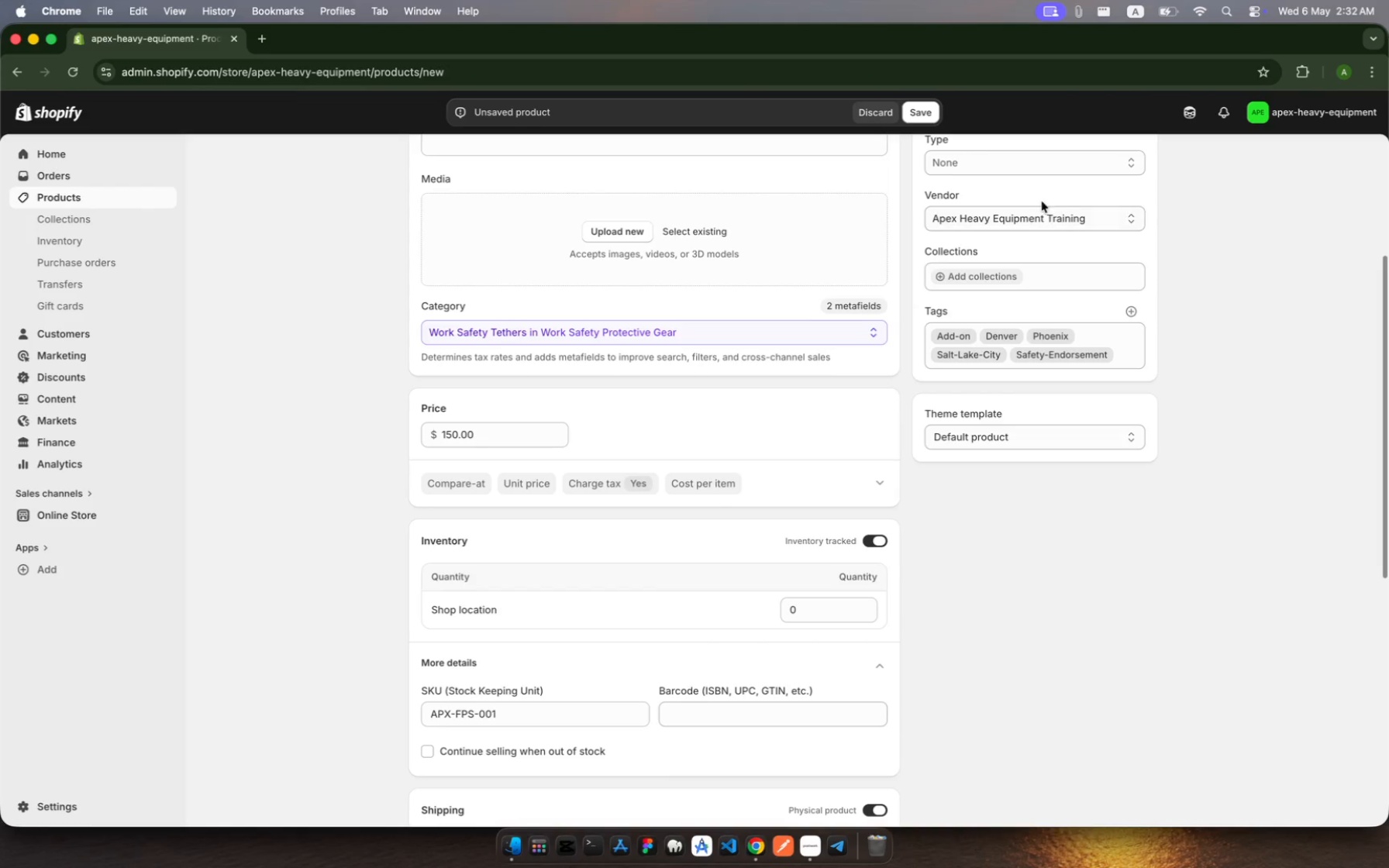 
left_click([1045, 170])
 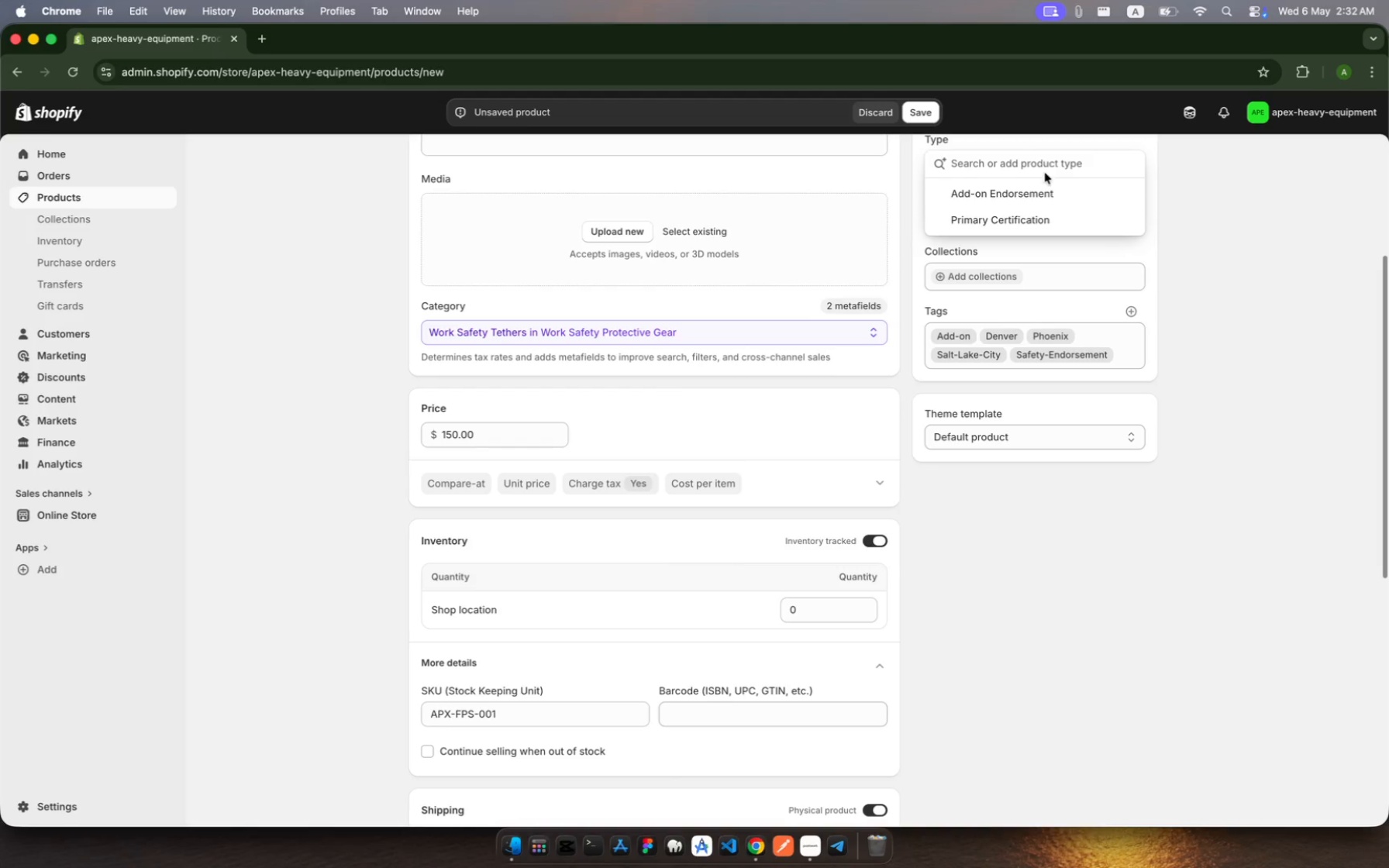 
left_click([1045, 183])
 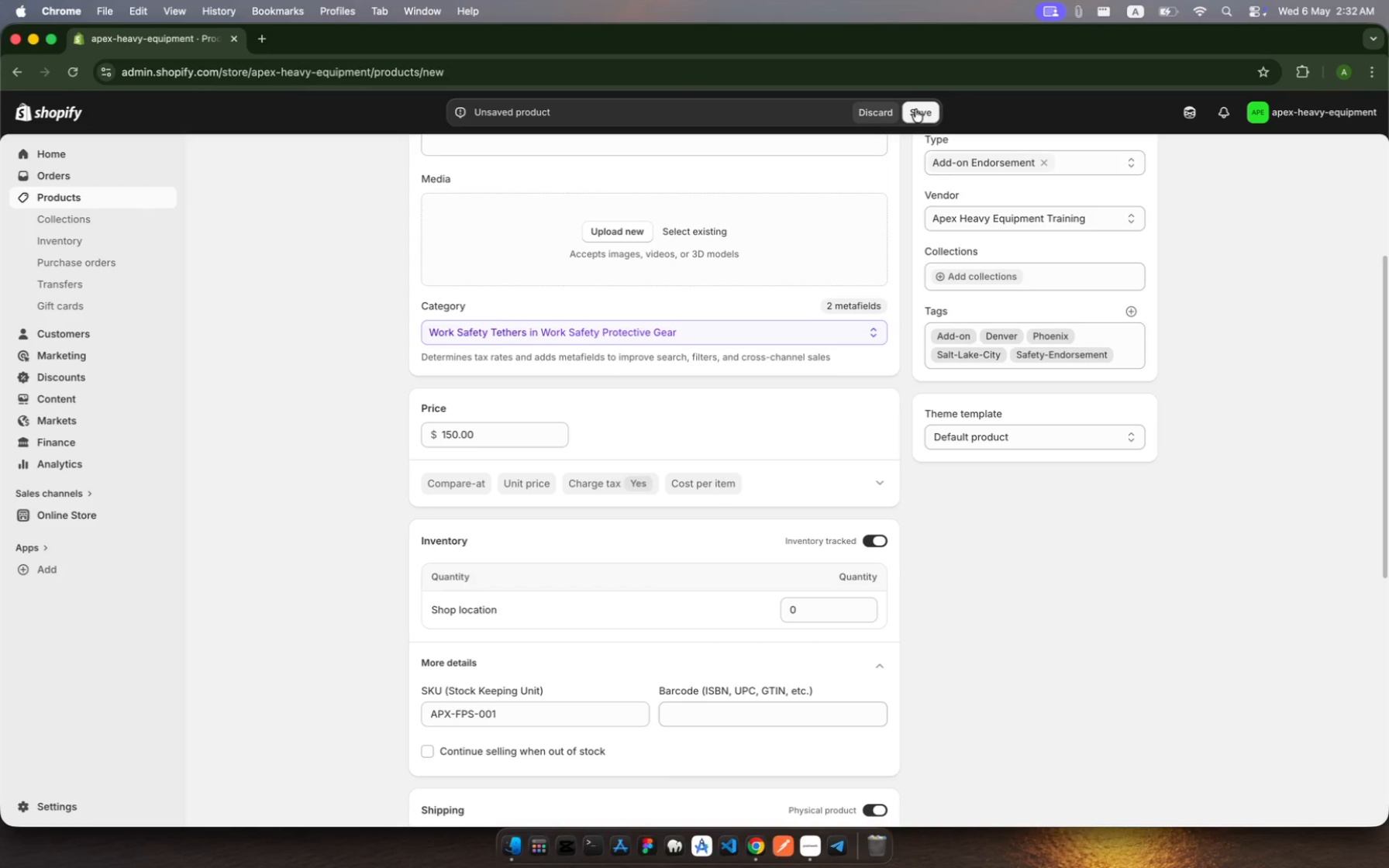 
left_click([926, 113])
 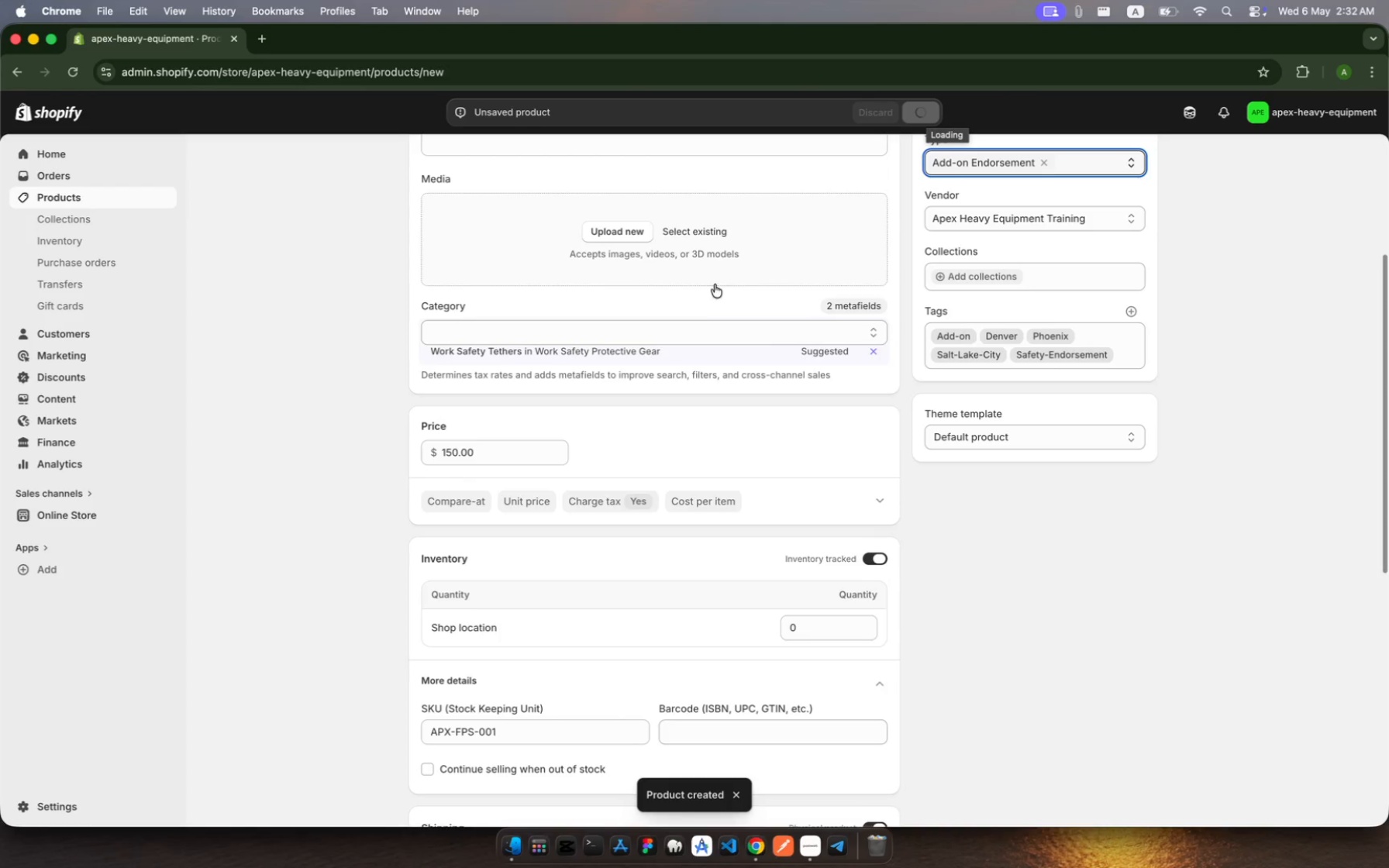 
mouse_move([525, 389])
 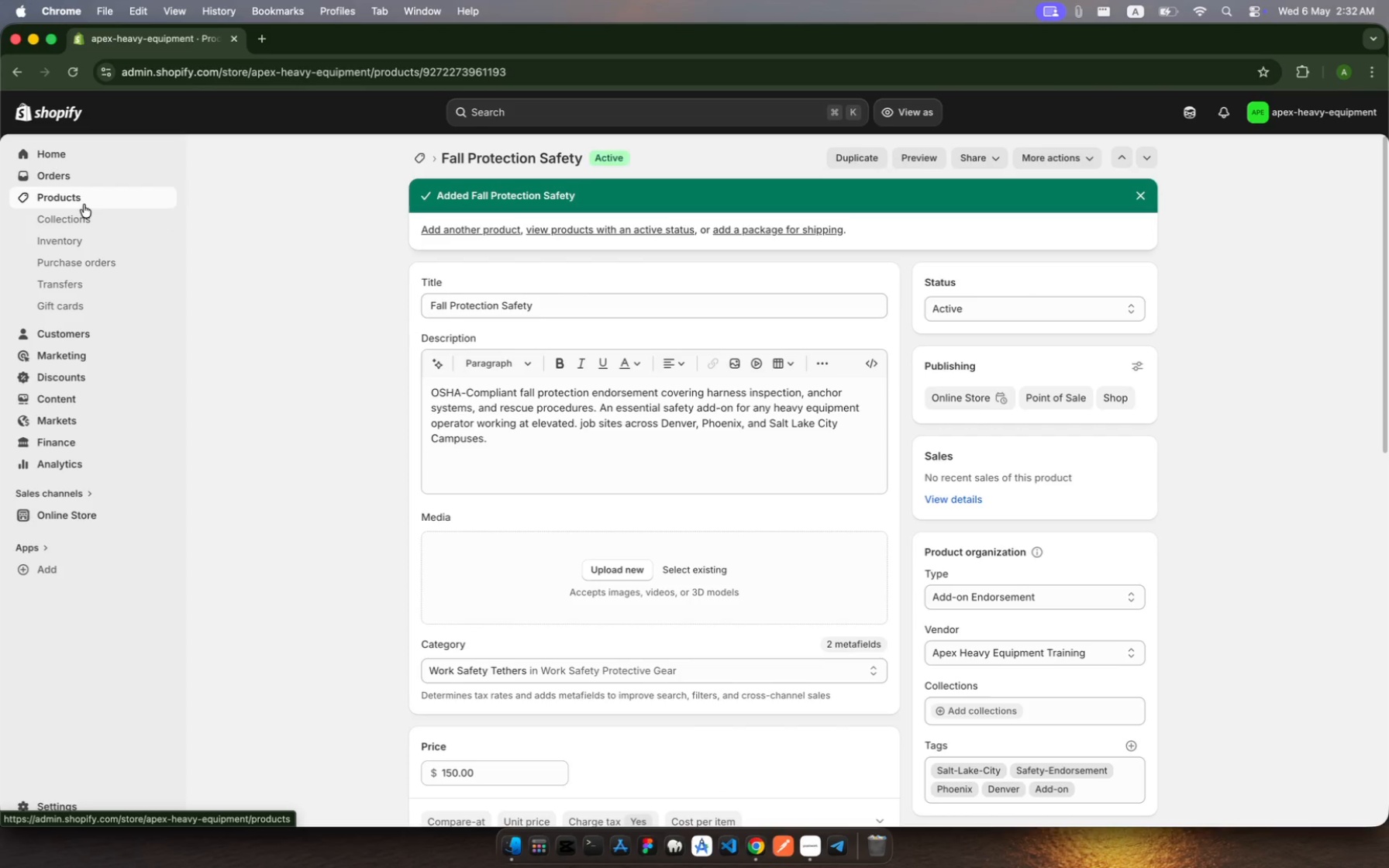 
left_click([93, 190])
 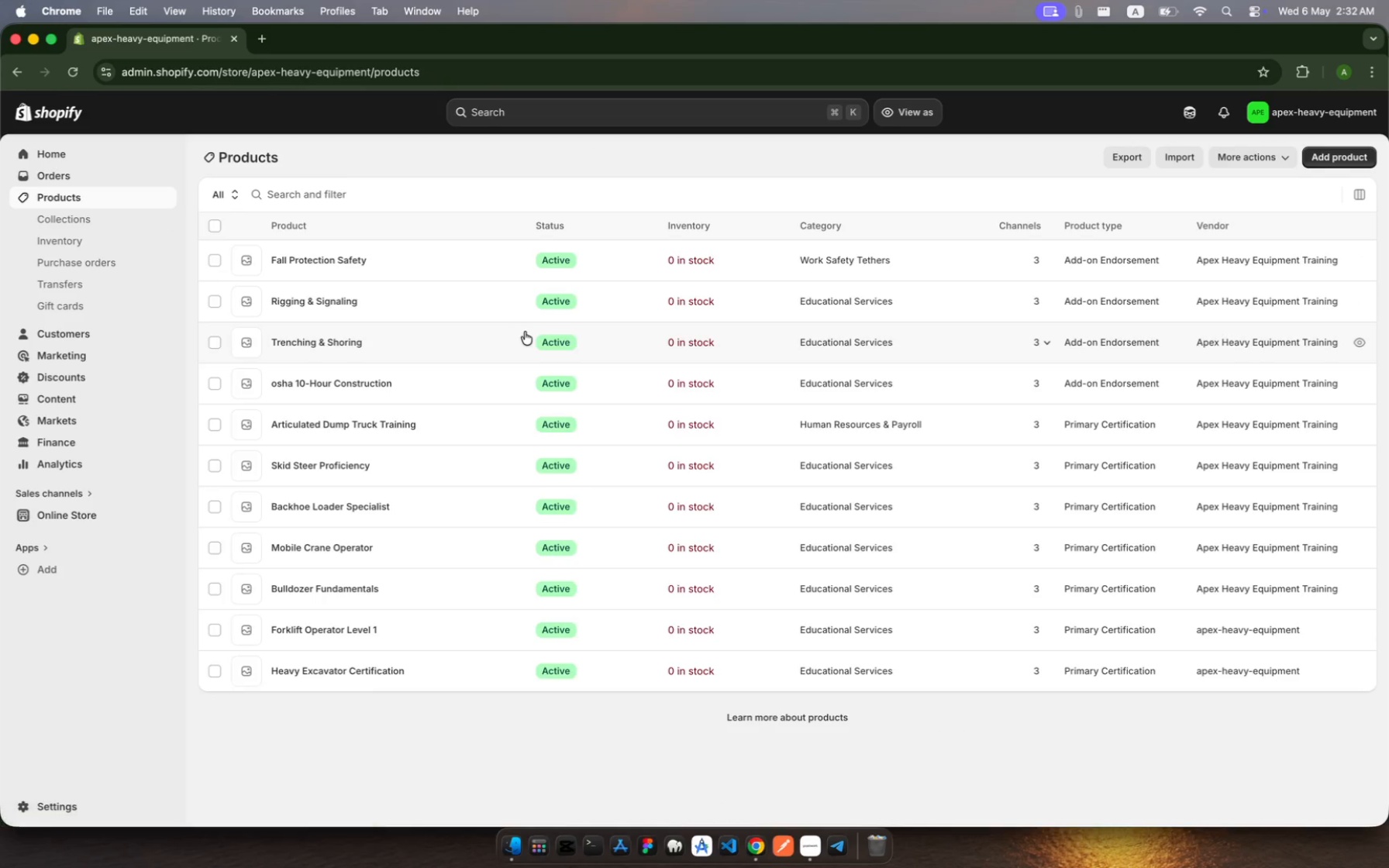 
scroll: coordinate [767, 330], scroll_direction: down, amount: 16.0
 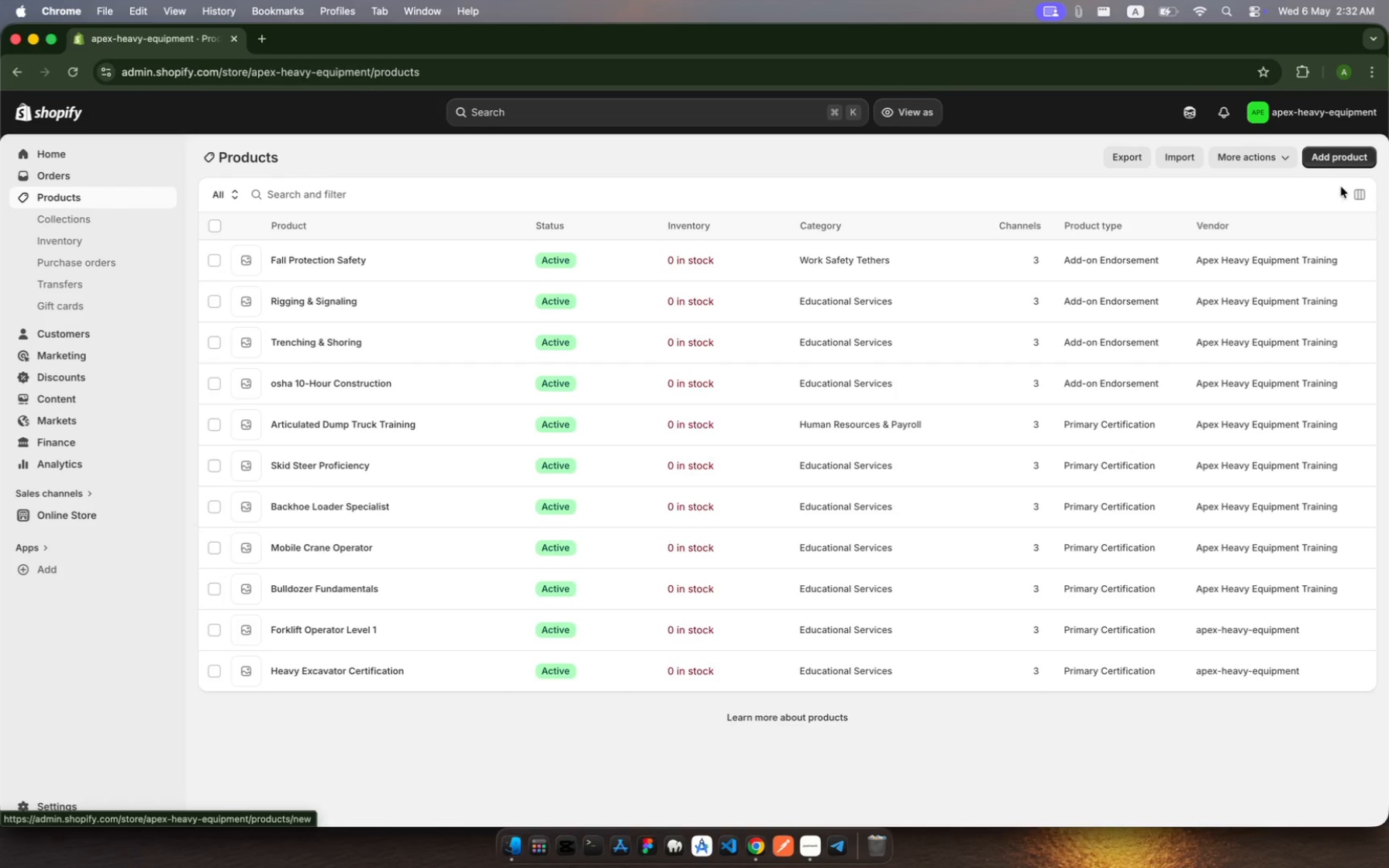 
left_click([1360, 195])
 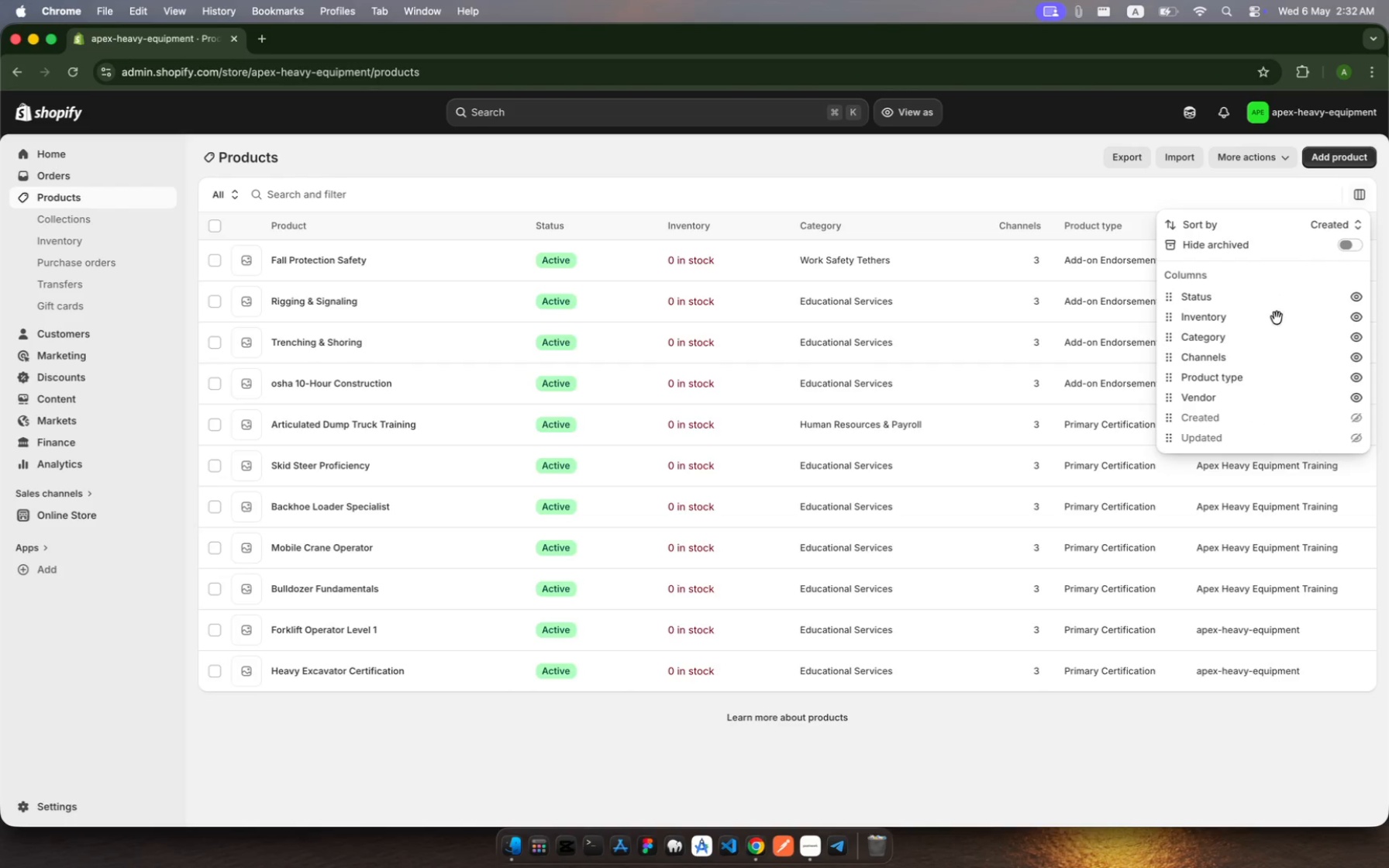 
scroll: coordinate [1277, 368], scroll_direction: down, amount: 317.0
 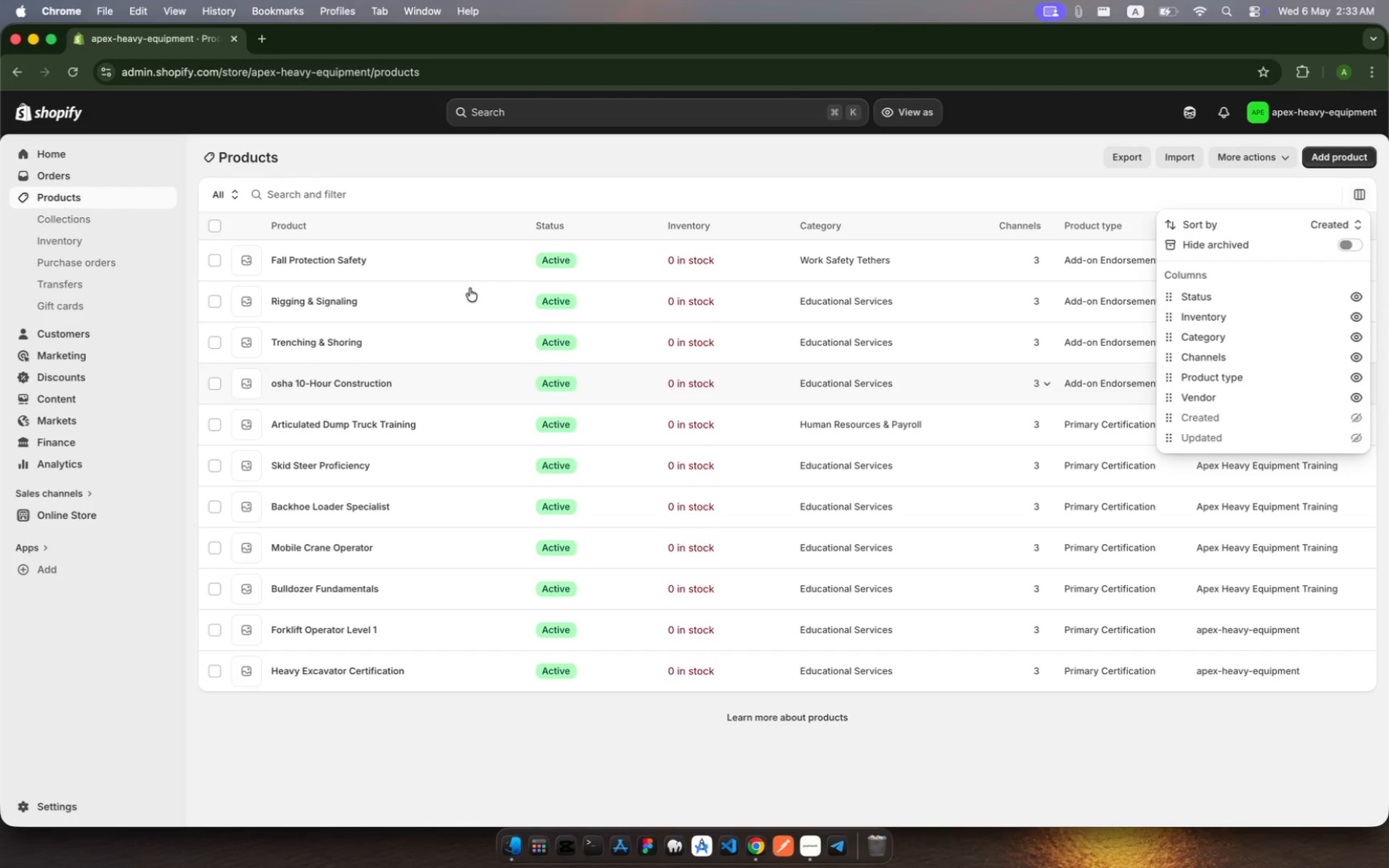 
left_click([336, 309])
 